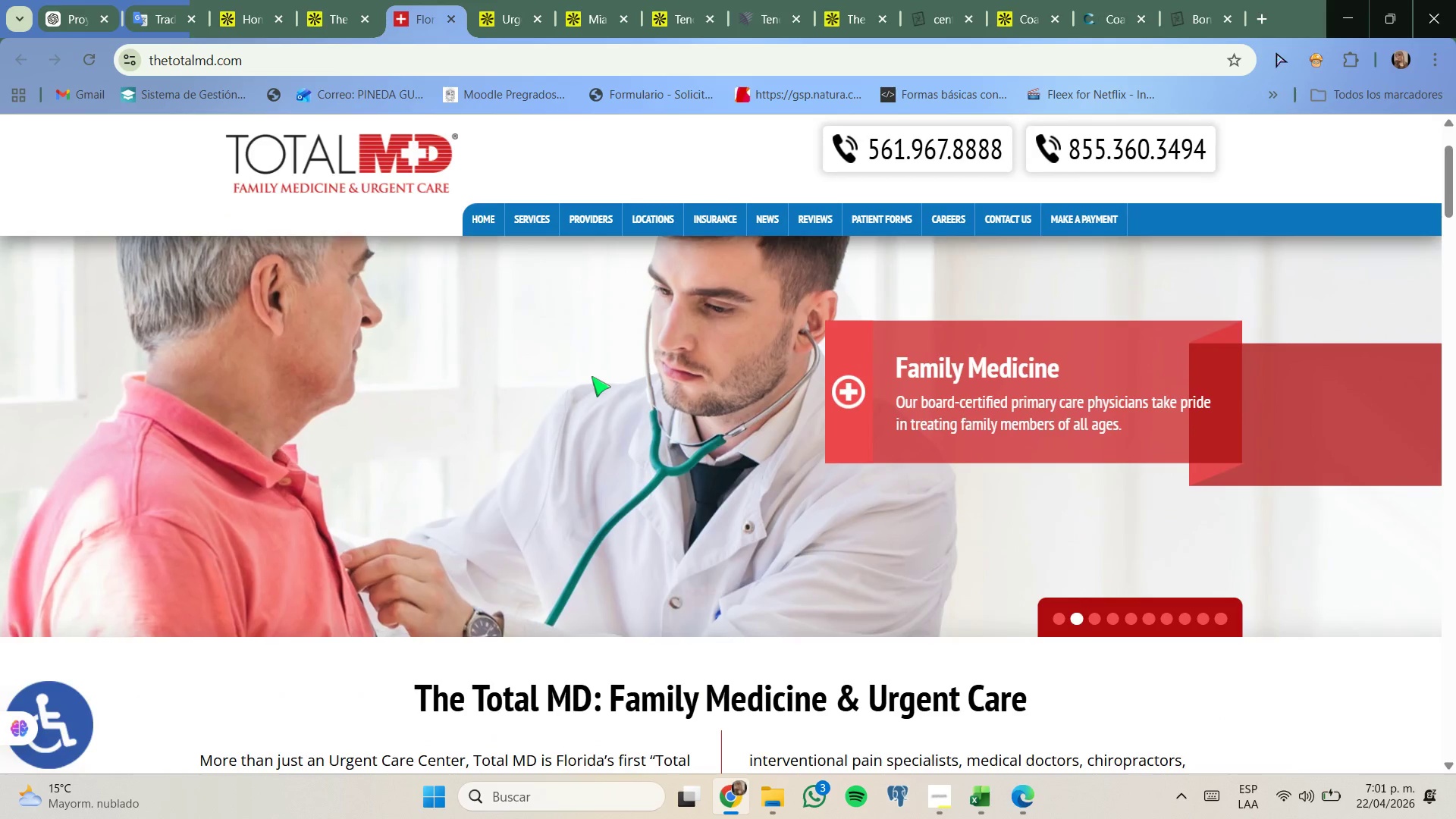 
scroll: coordinate [592, 372], scroll_direction: down, amount: 4.0
 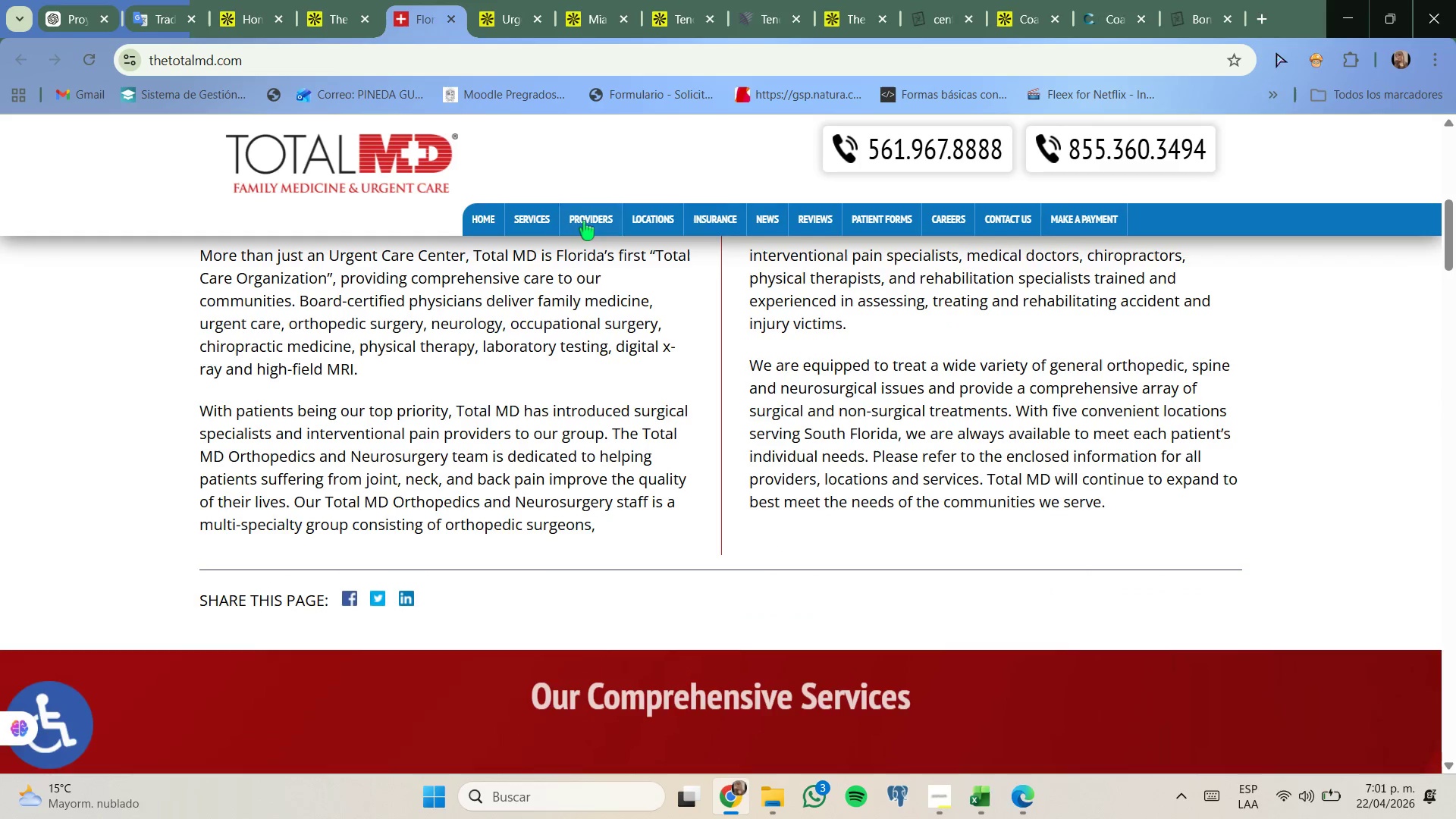 
mouse_move([535, 234])
 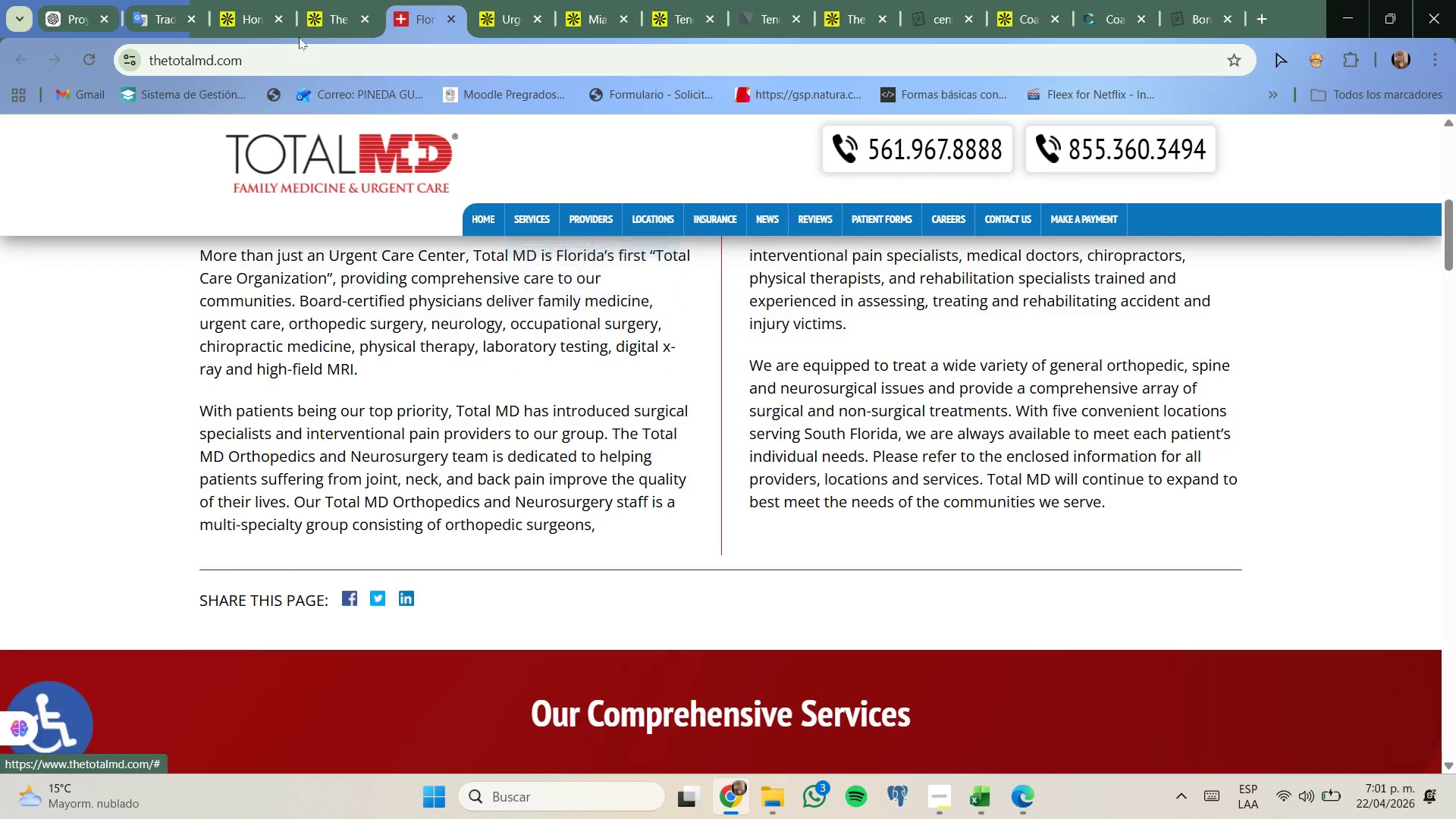 
left_click([453, 11])
 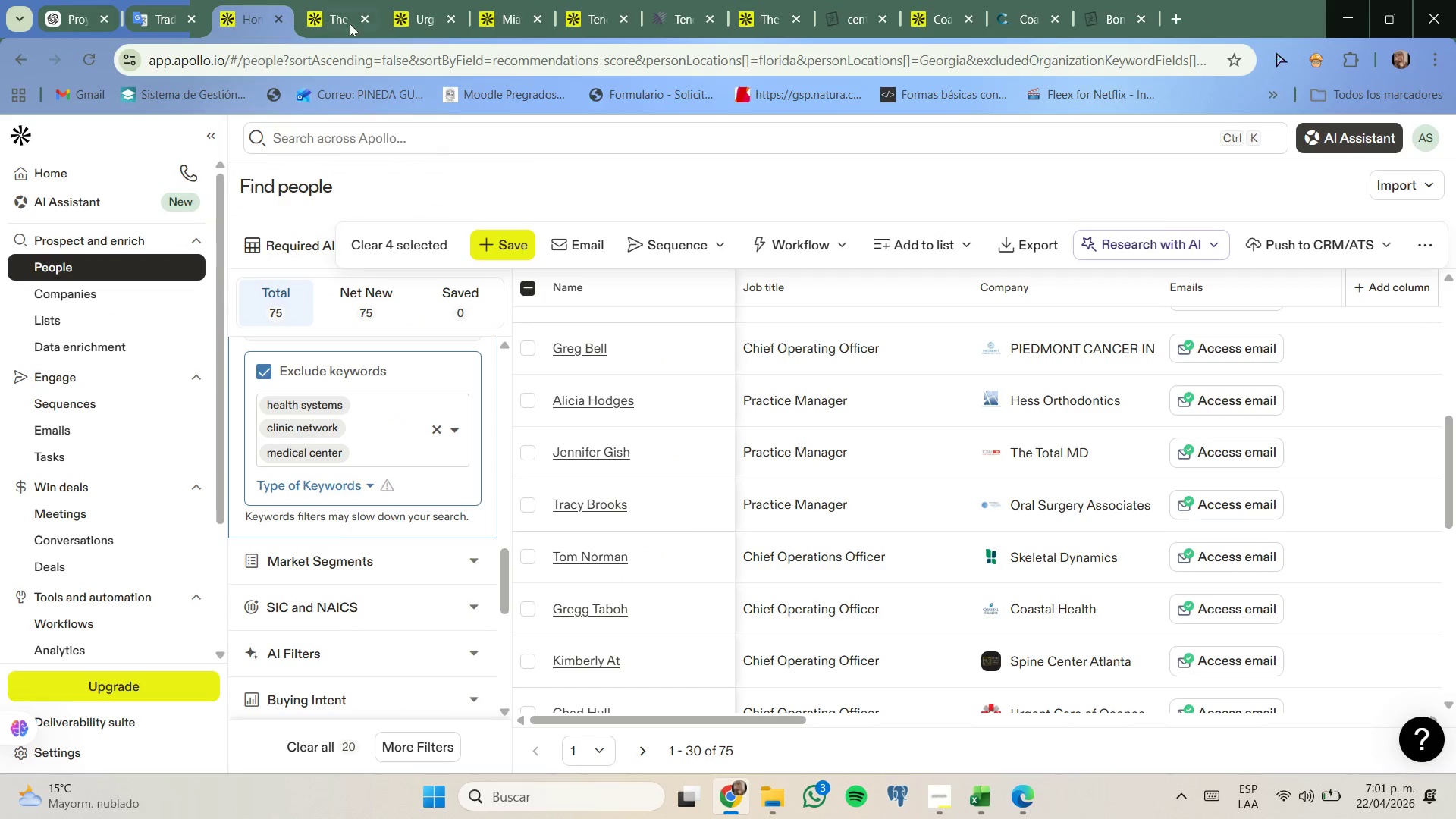 
left_click([366, 22])
 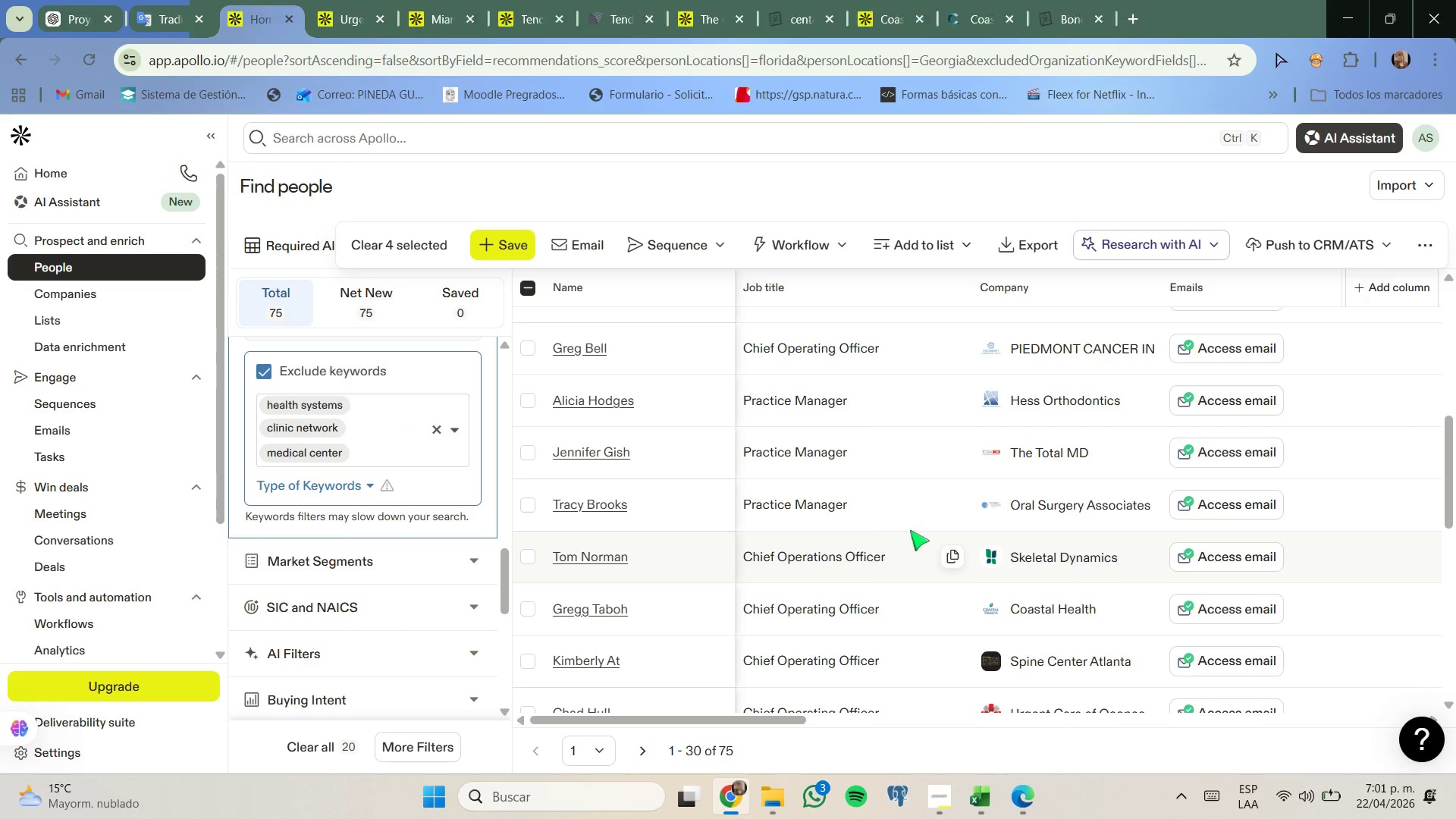 
scroll: coordinate [908, 523], scroll_direction: none, amount: 0.0
 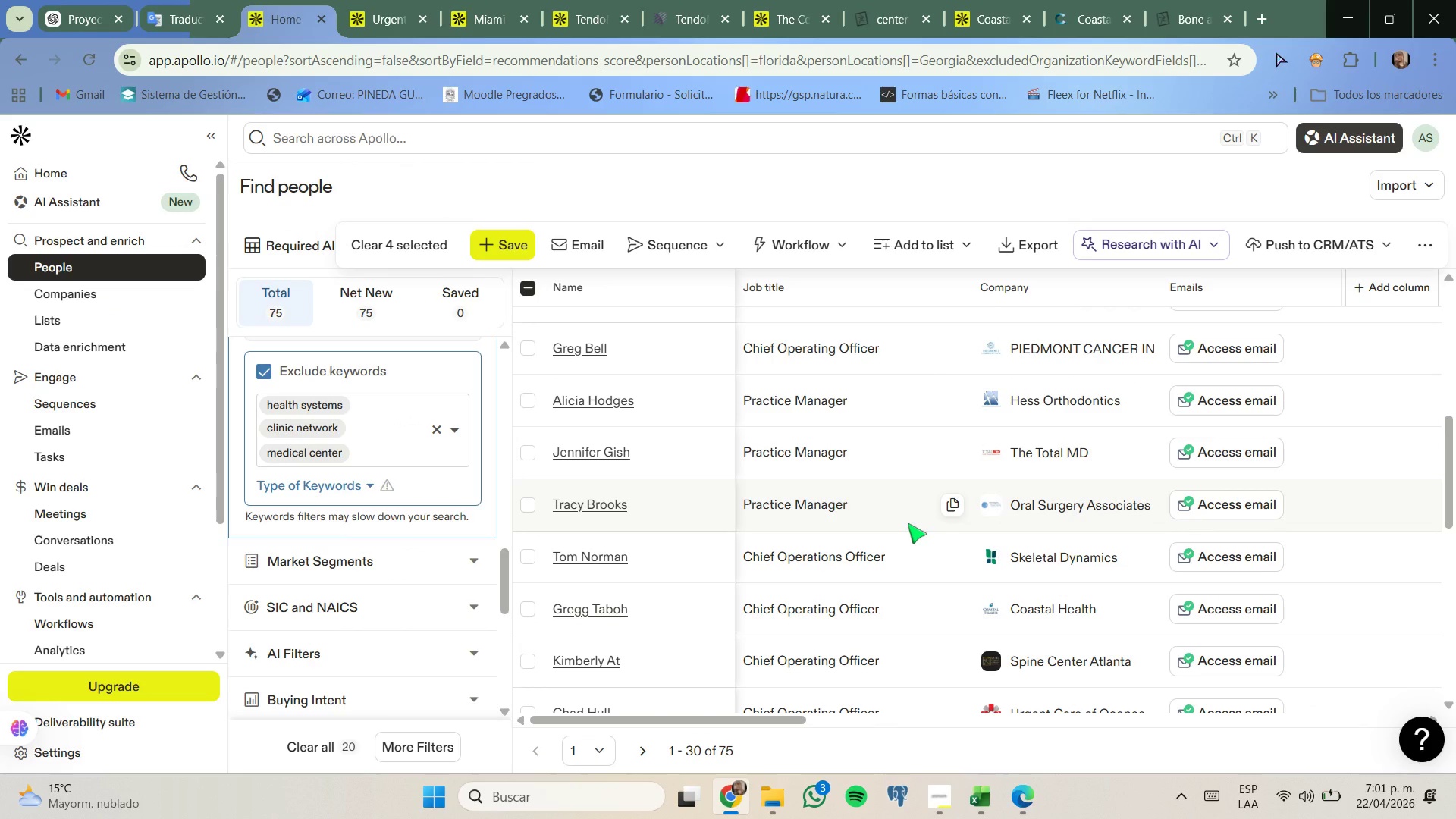 
scroll: coordinate [908, 523], scroll_direction: down, amount: 1.0
 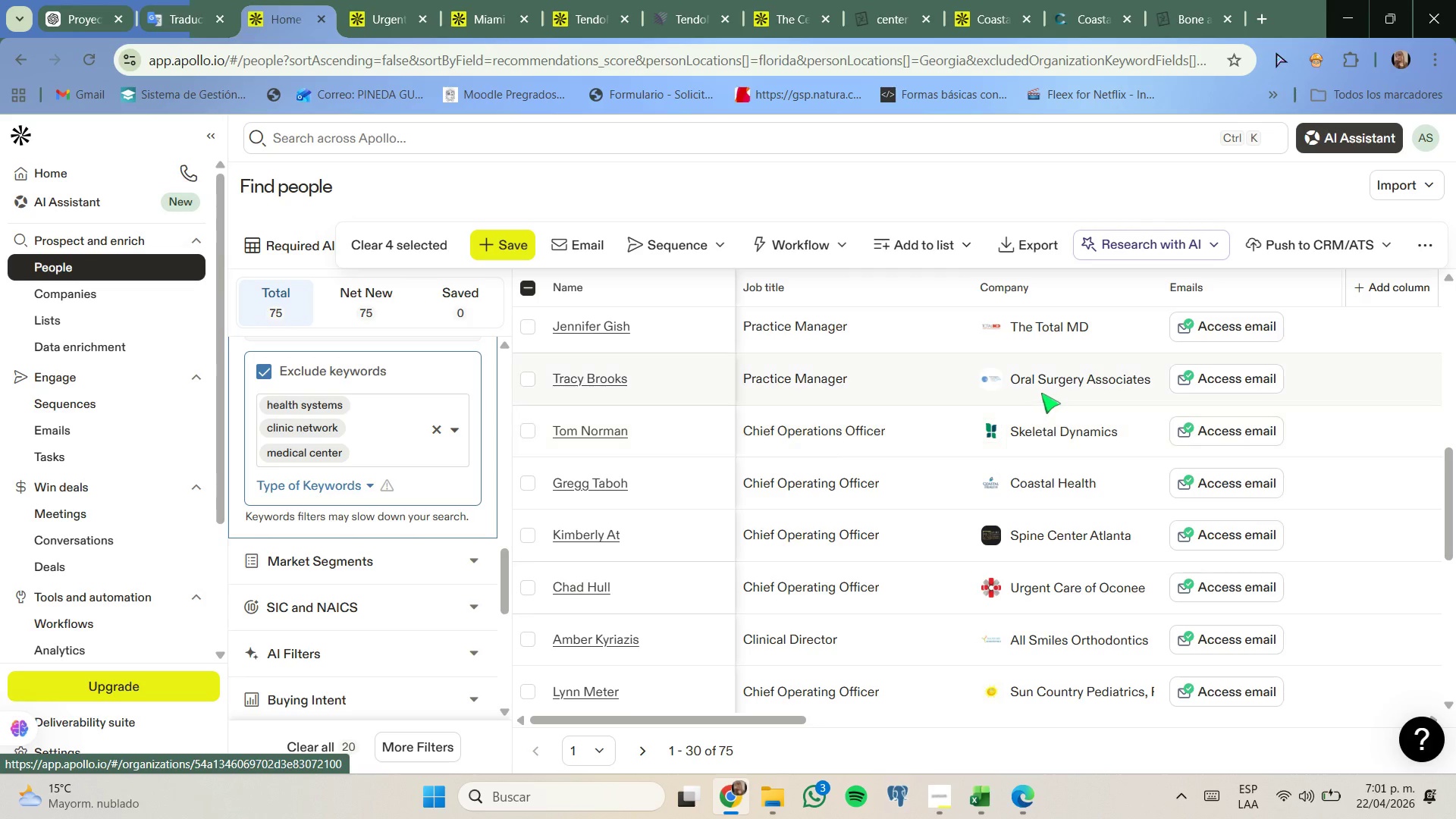 
right_click([1050, 381])
 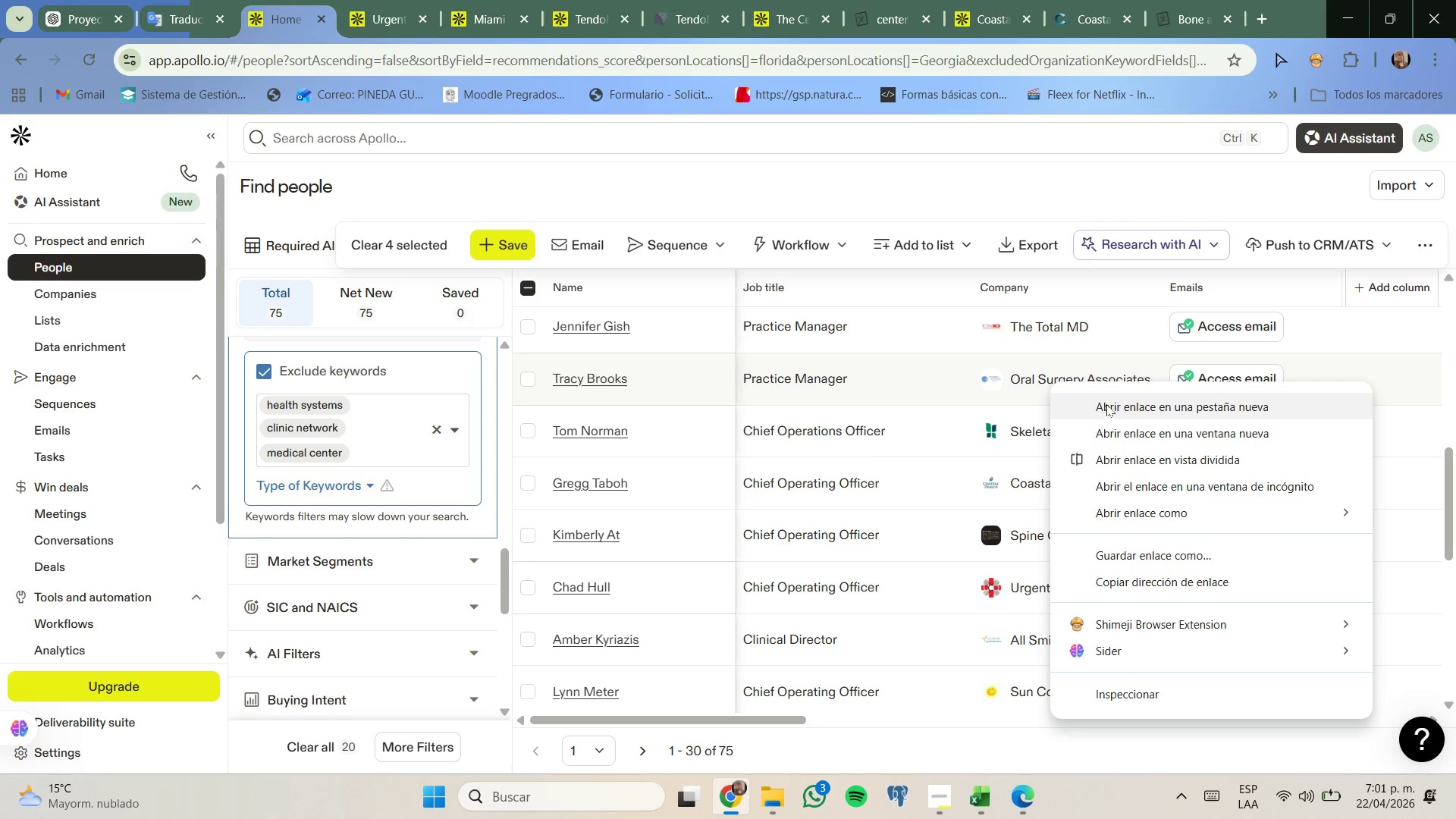 
left_click([1106, 404])
 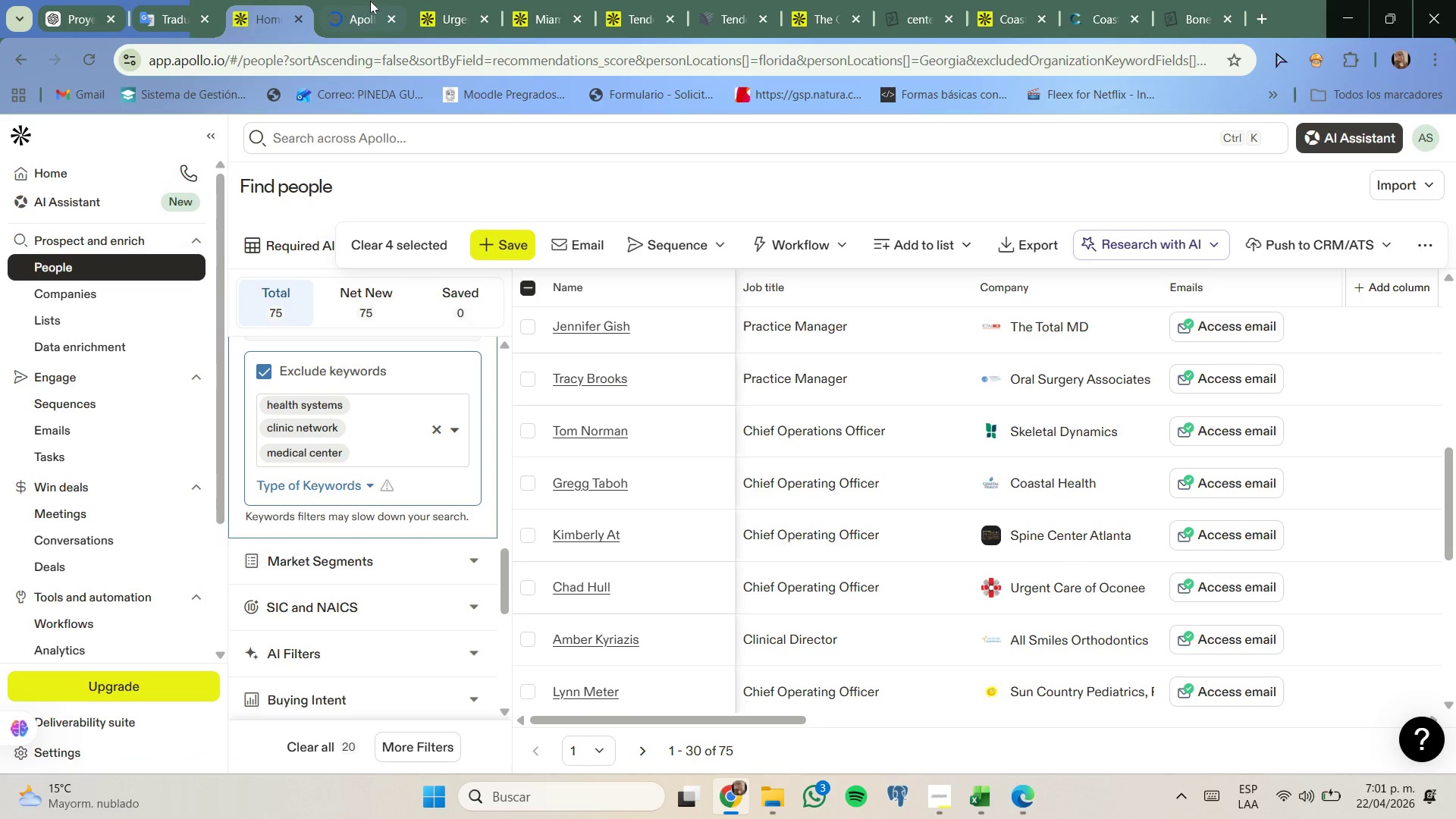 
left_click([370, 1])
 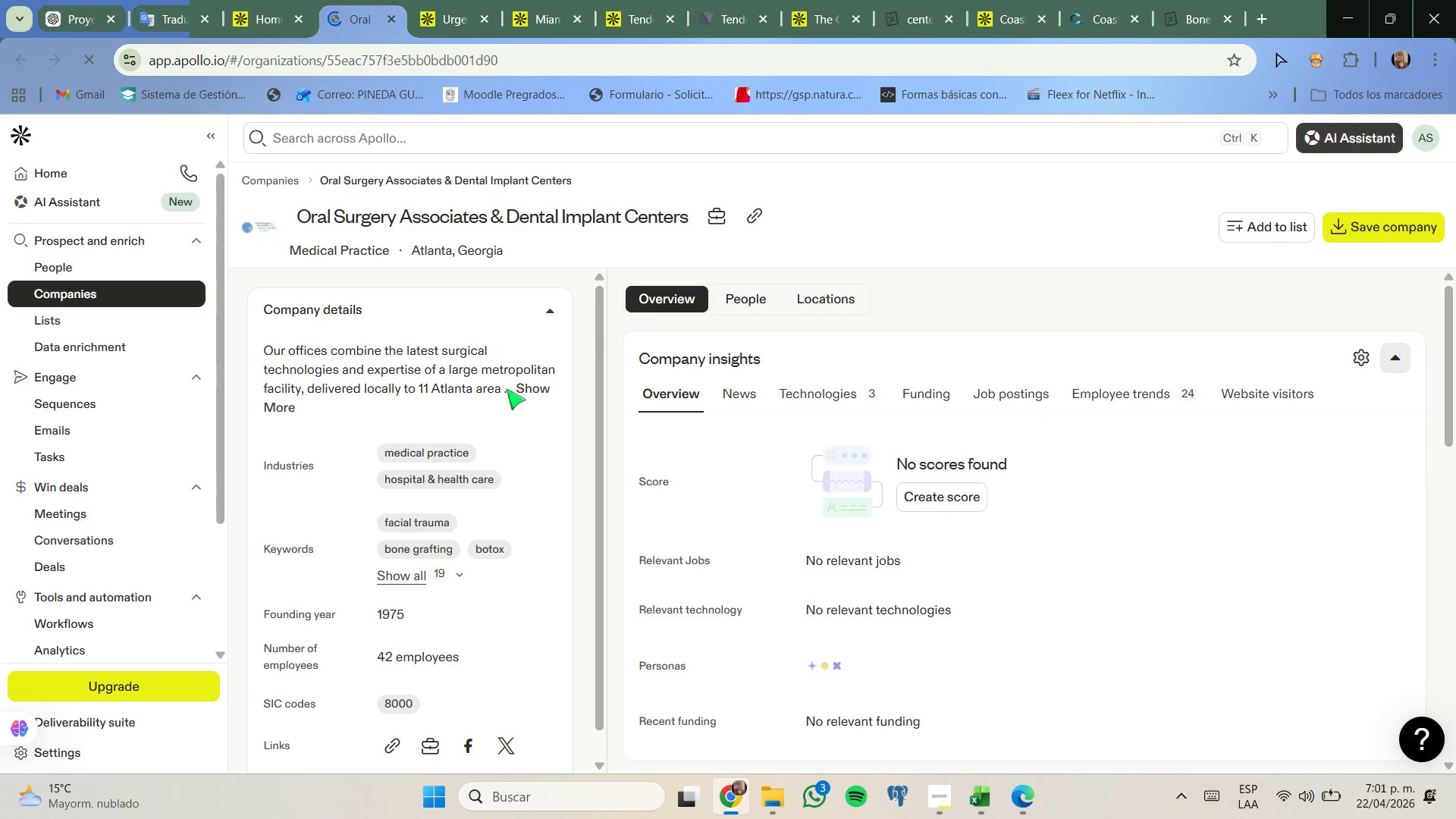 
wait(9.7)
 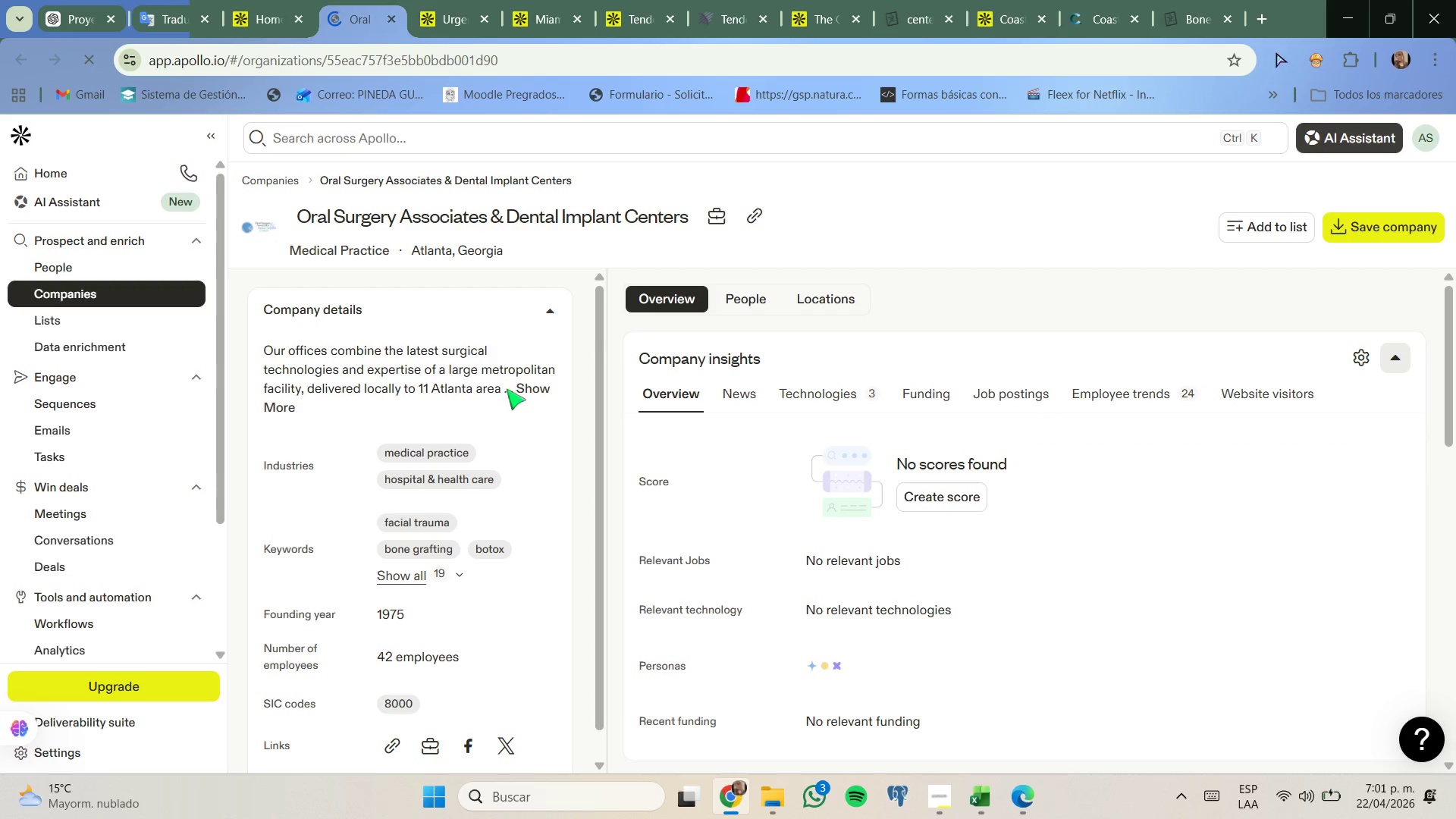 
left_click([836, 387])
 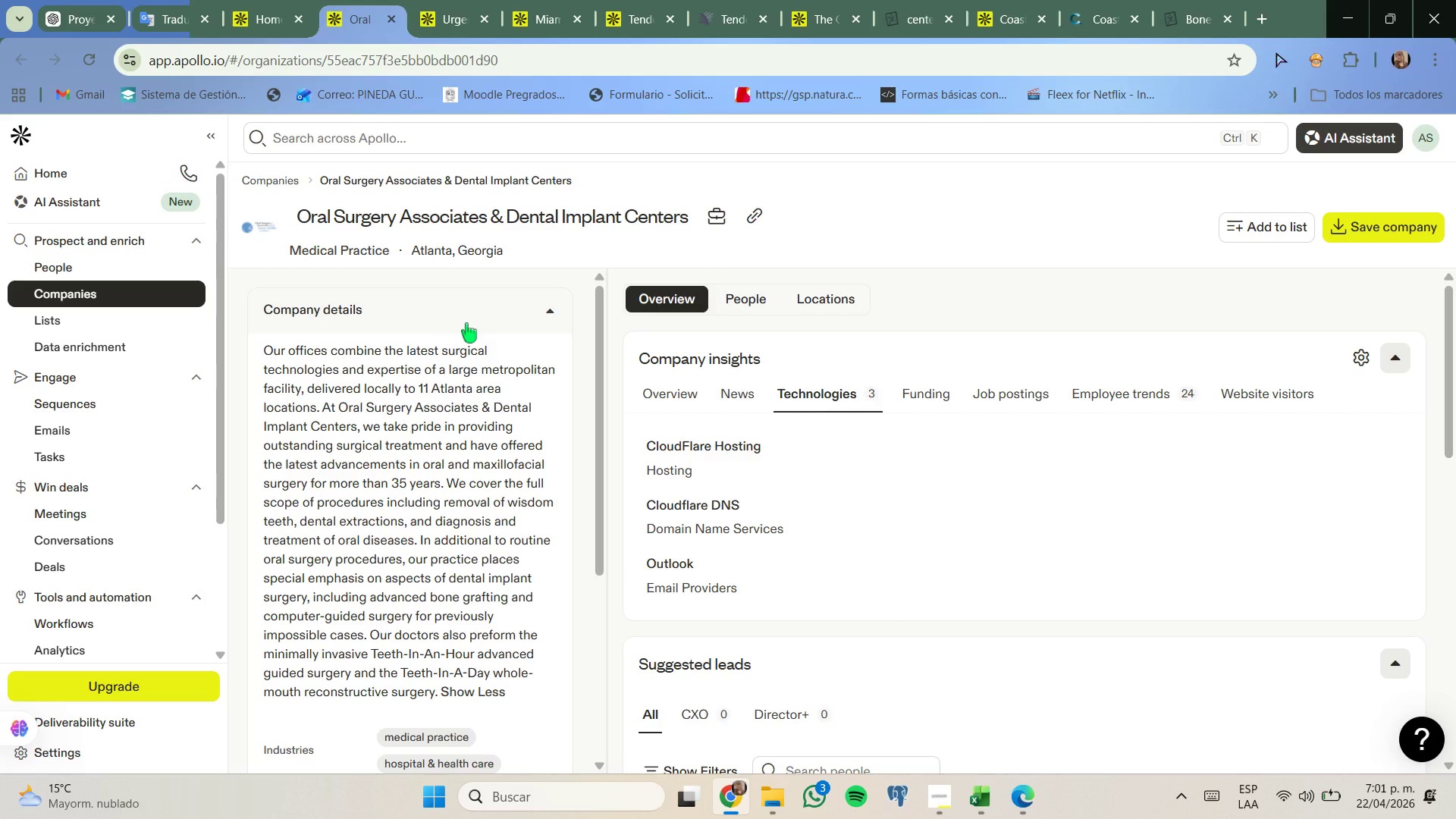 
wait(8.33)
 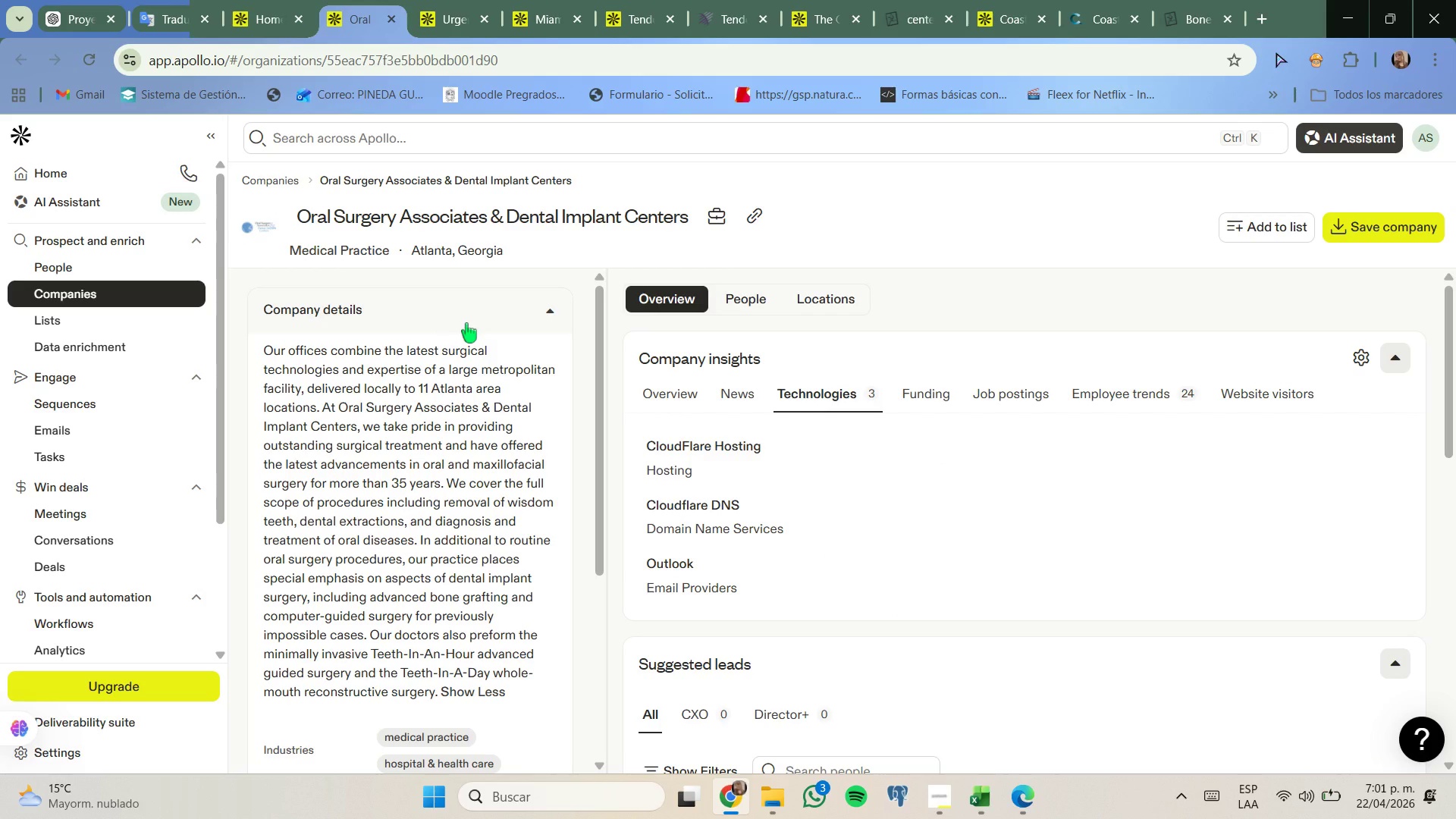 
scroll: coordinate [448, 526], scroll_direction: down, amount: 2.0
 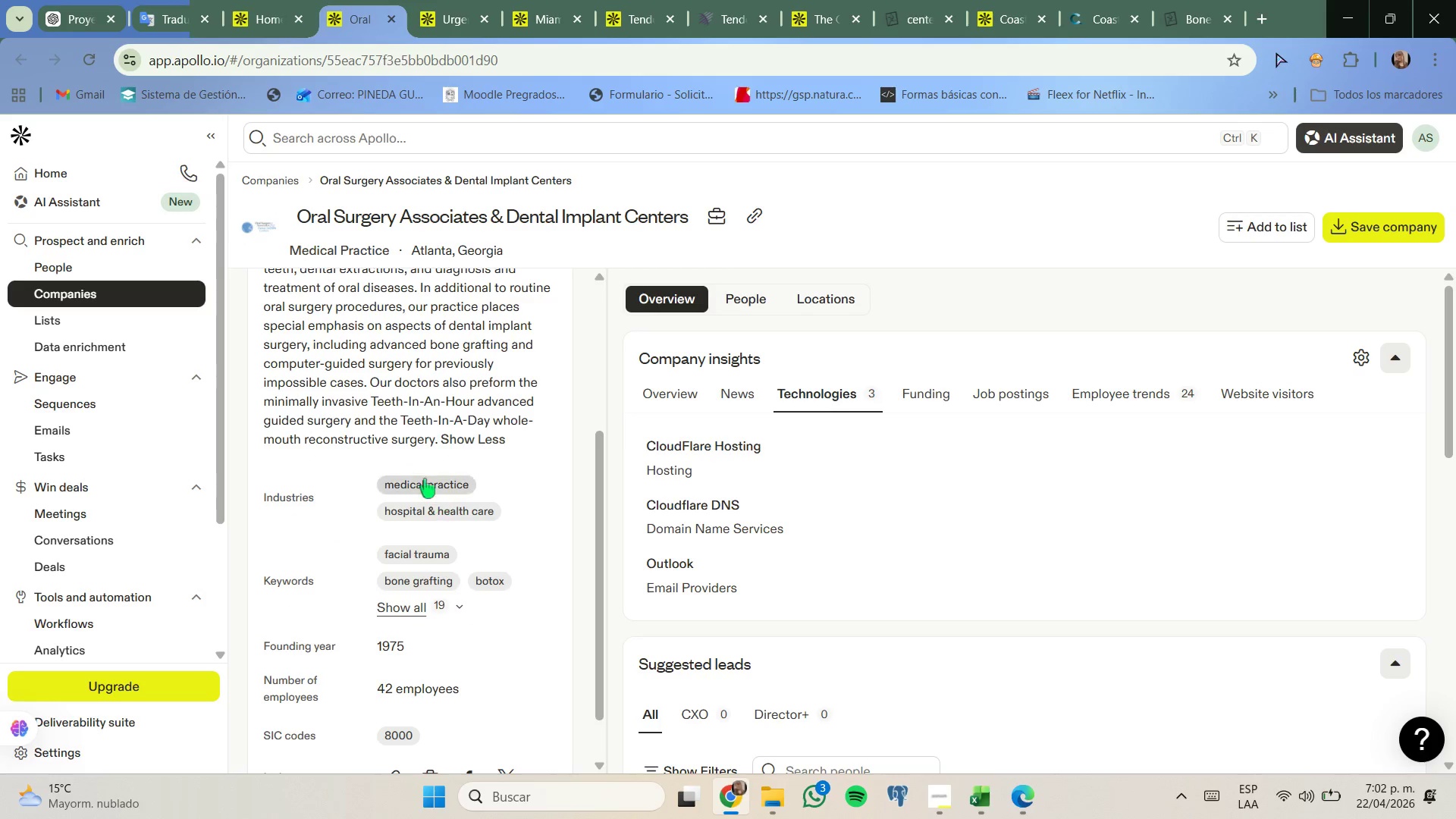 
scroll: coordinate [415, 444], scroll_direction: up, amount: 2.0
 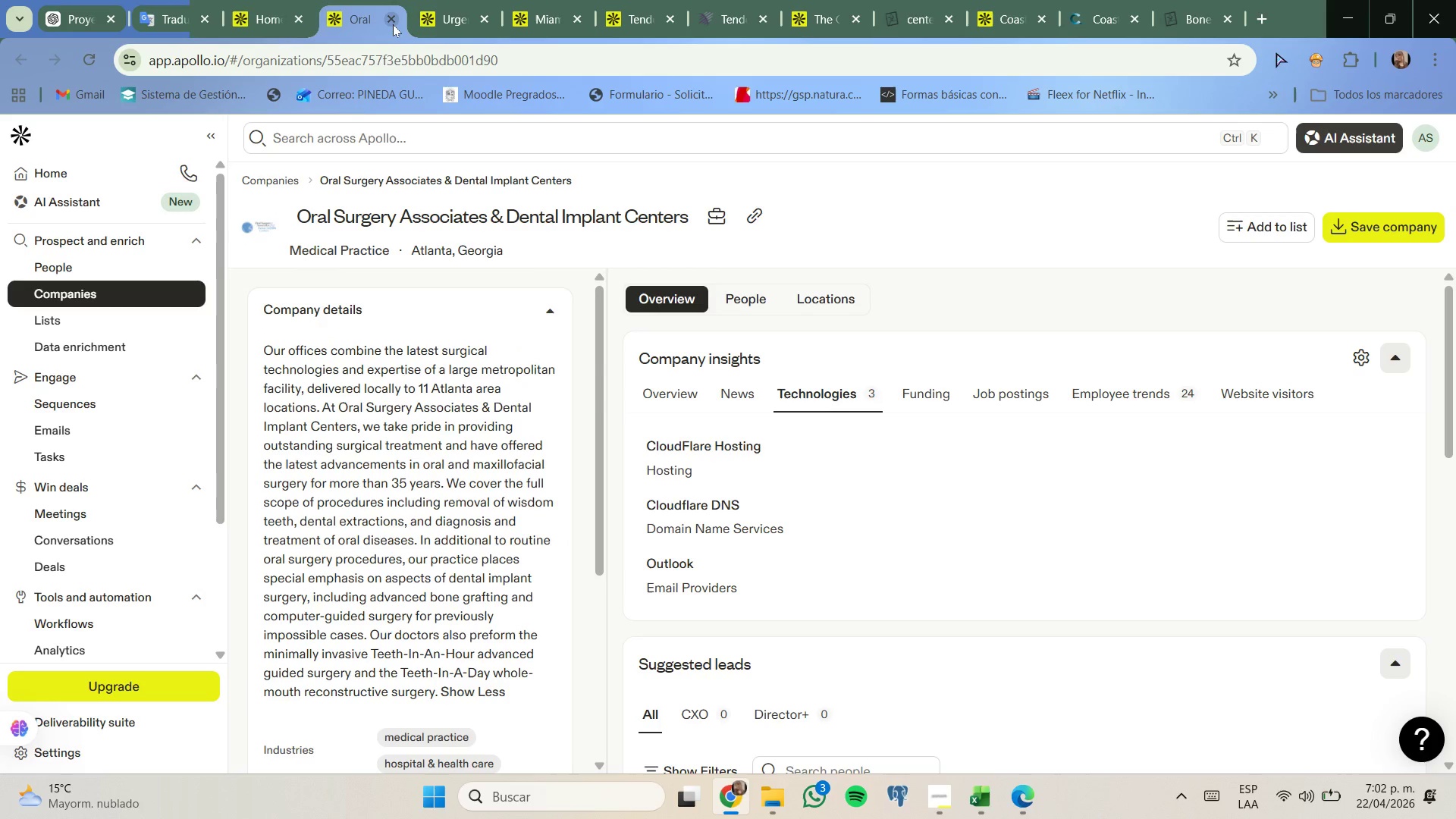 
left_click([393, 24])
 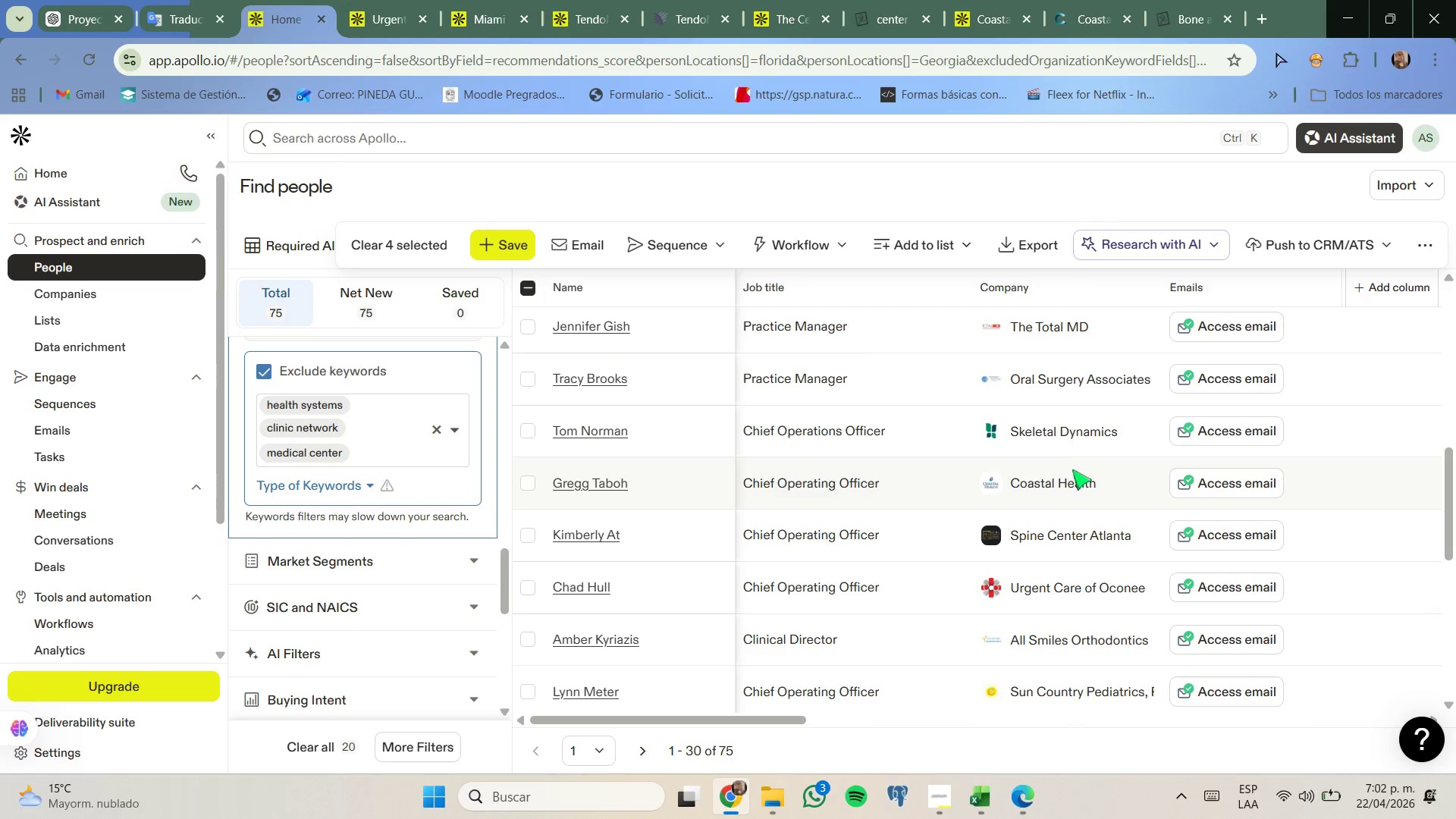 
wait(6.59)
 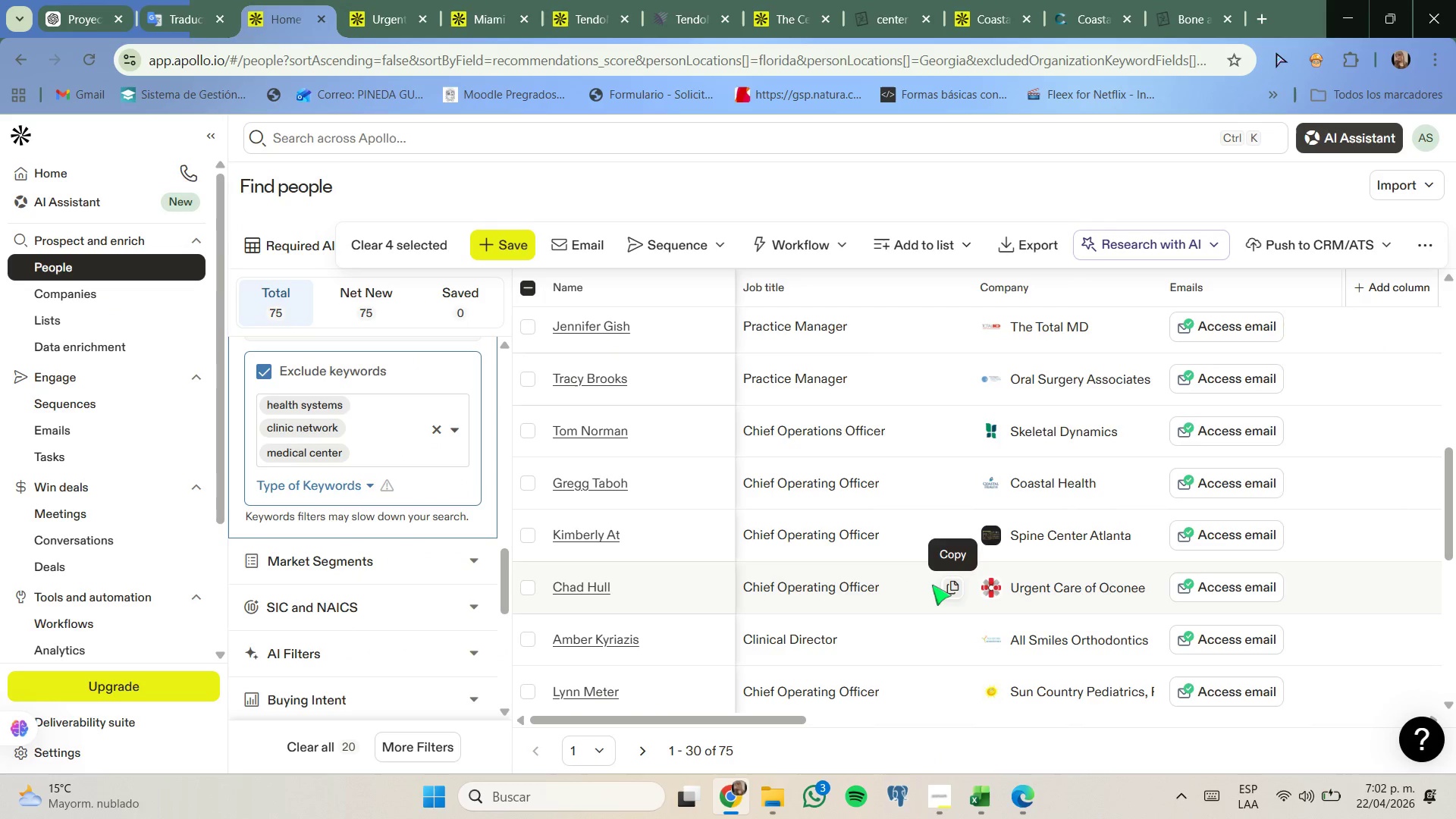 
right_click([1059, 438])
 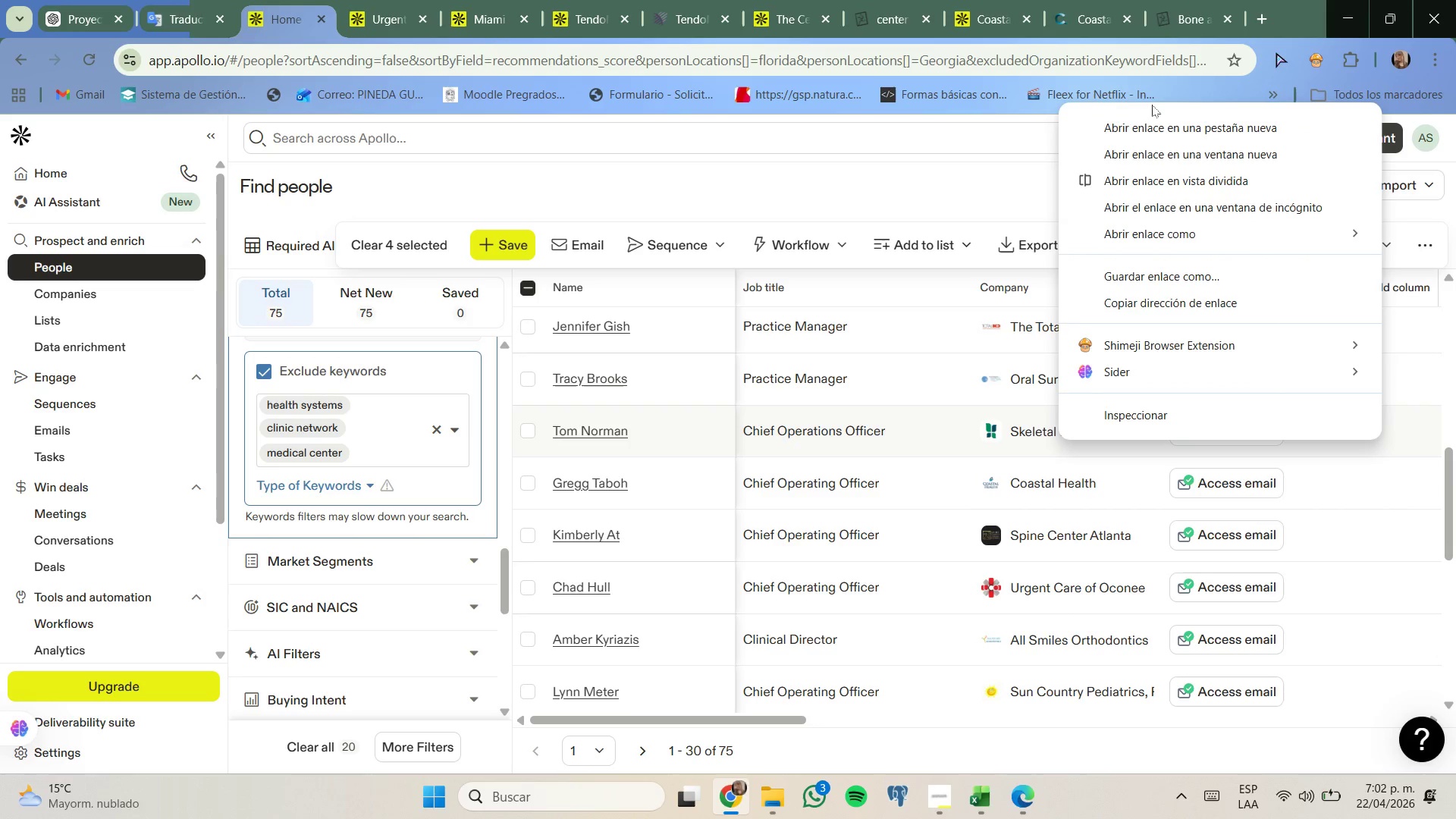 
left_click([1155, 115])
 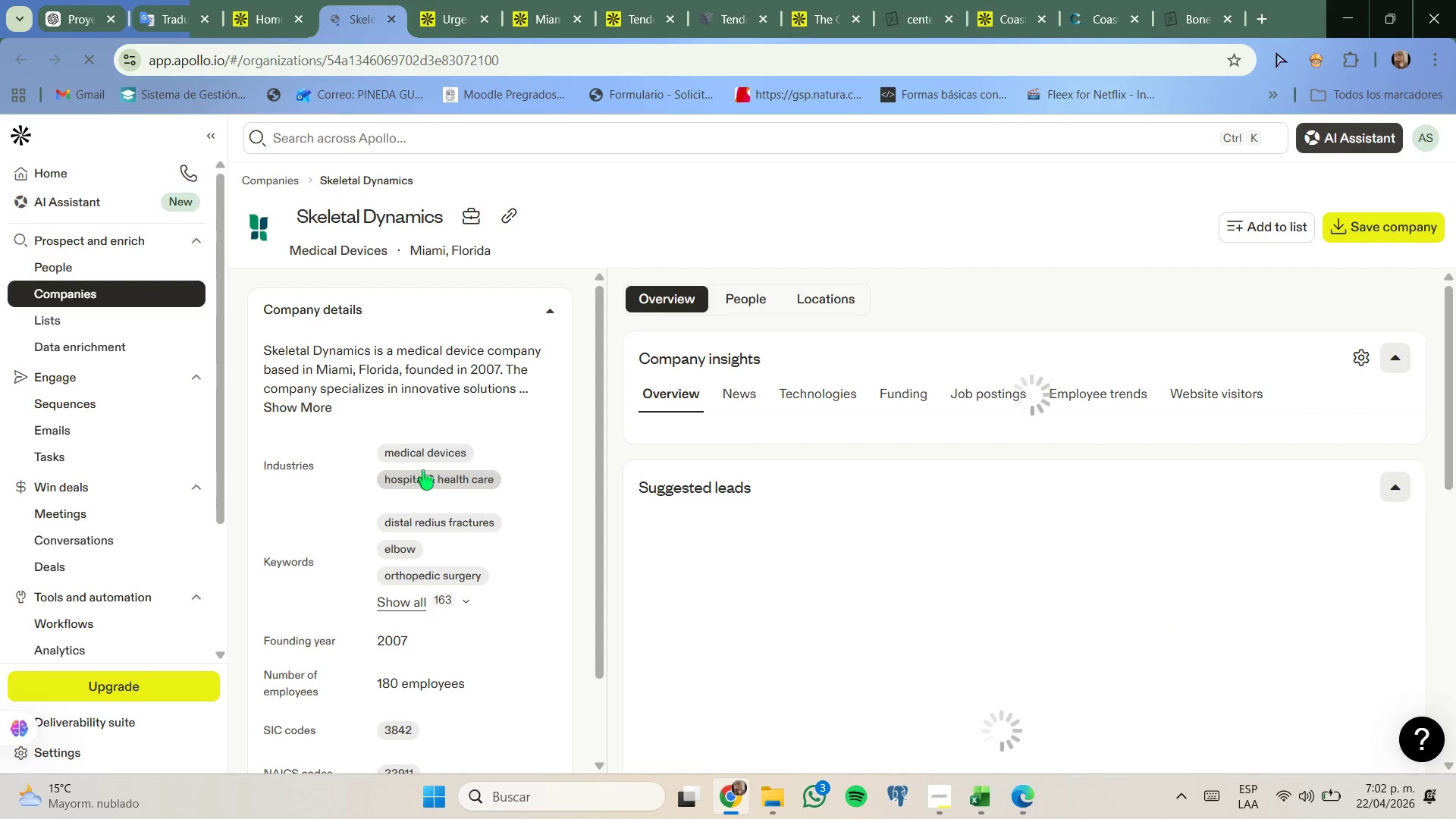 
wait(10.55)
 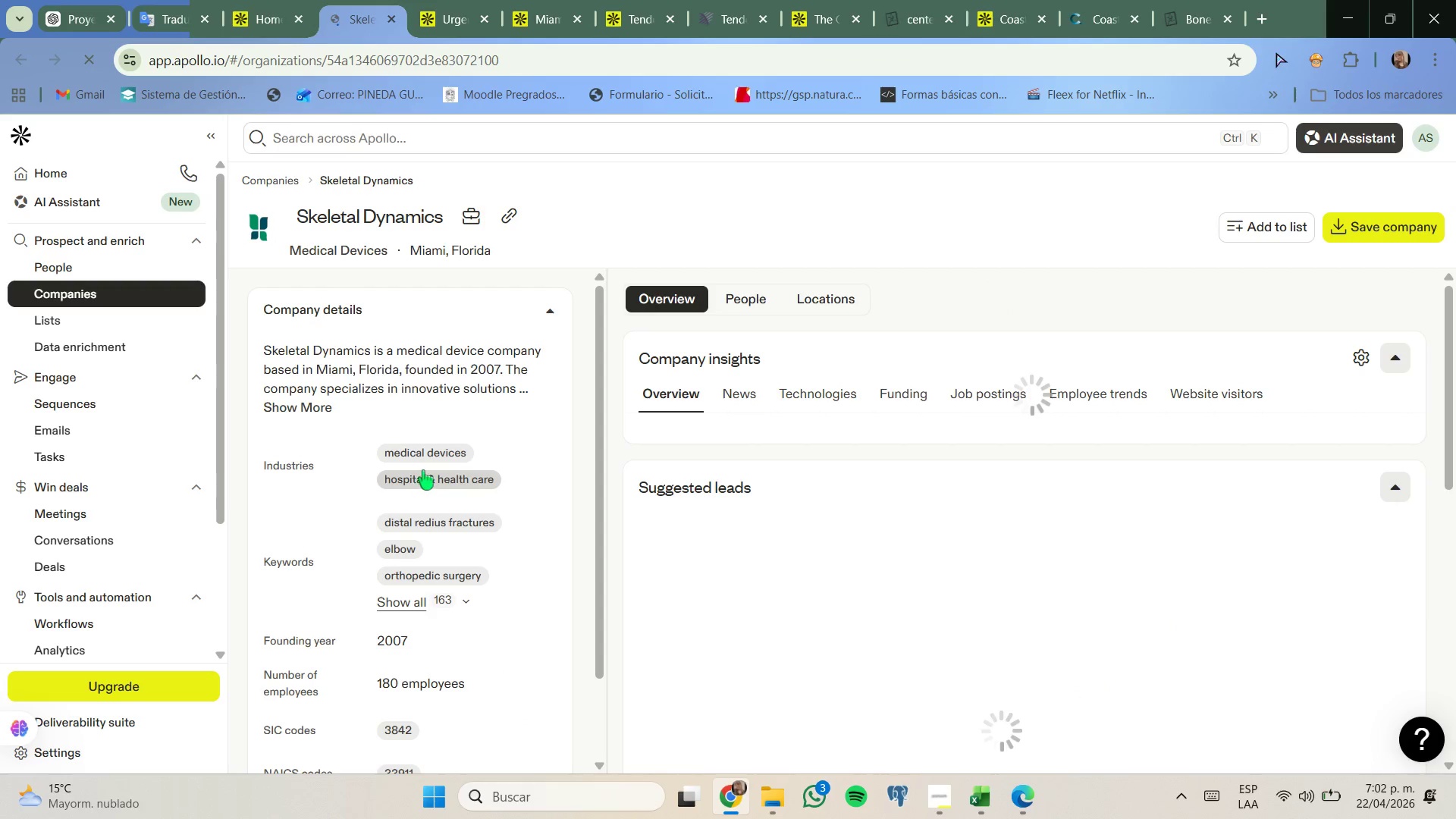 
left_click([310, 413])
 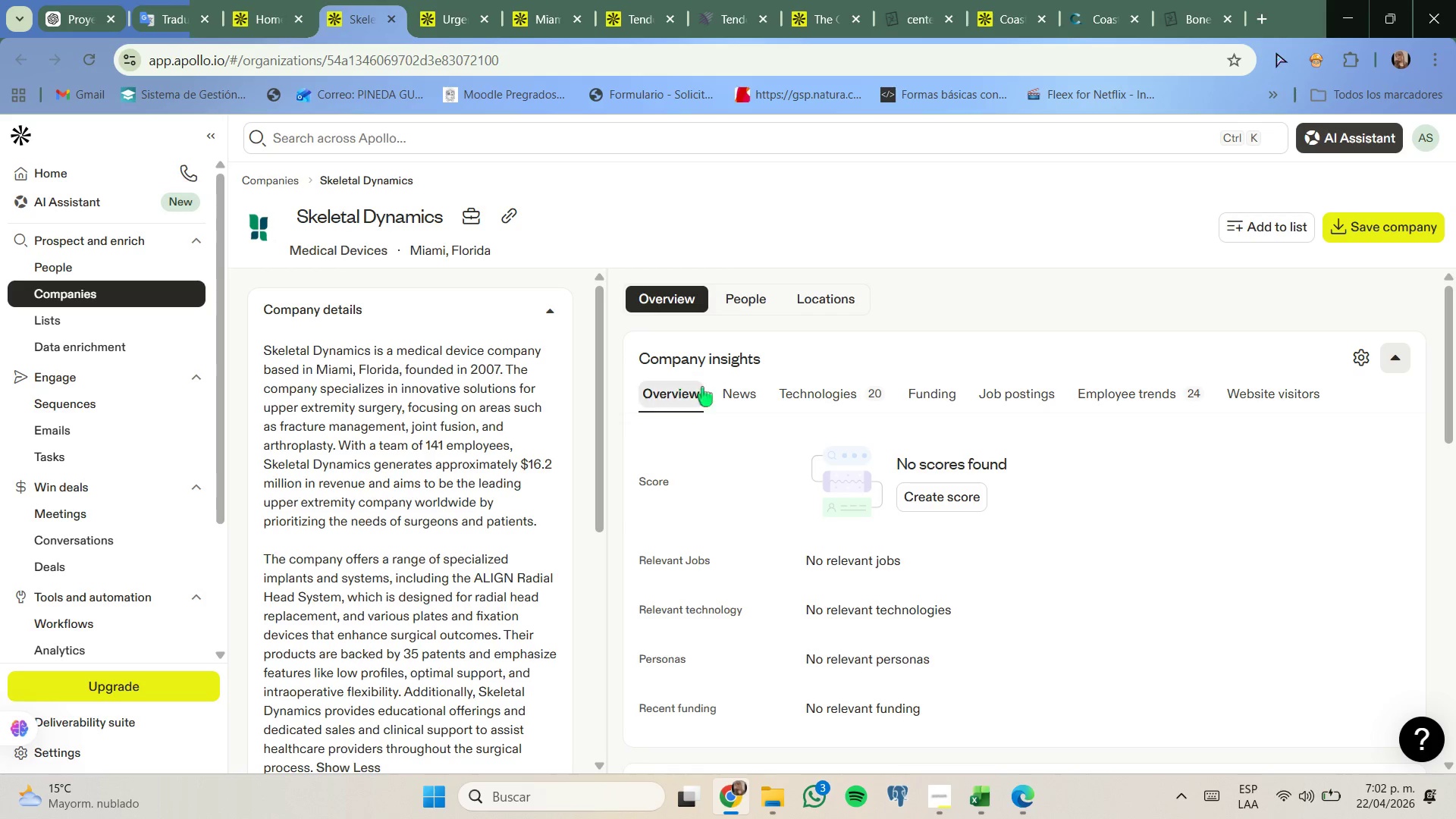 
left_click([830, 391])
 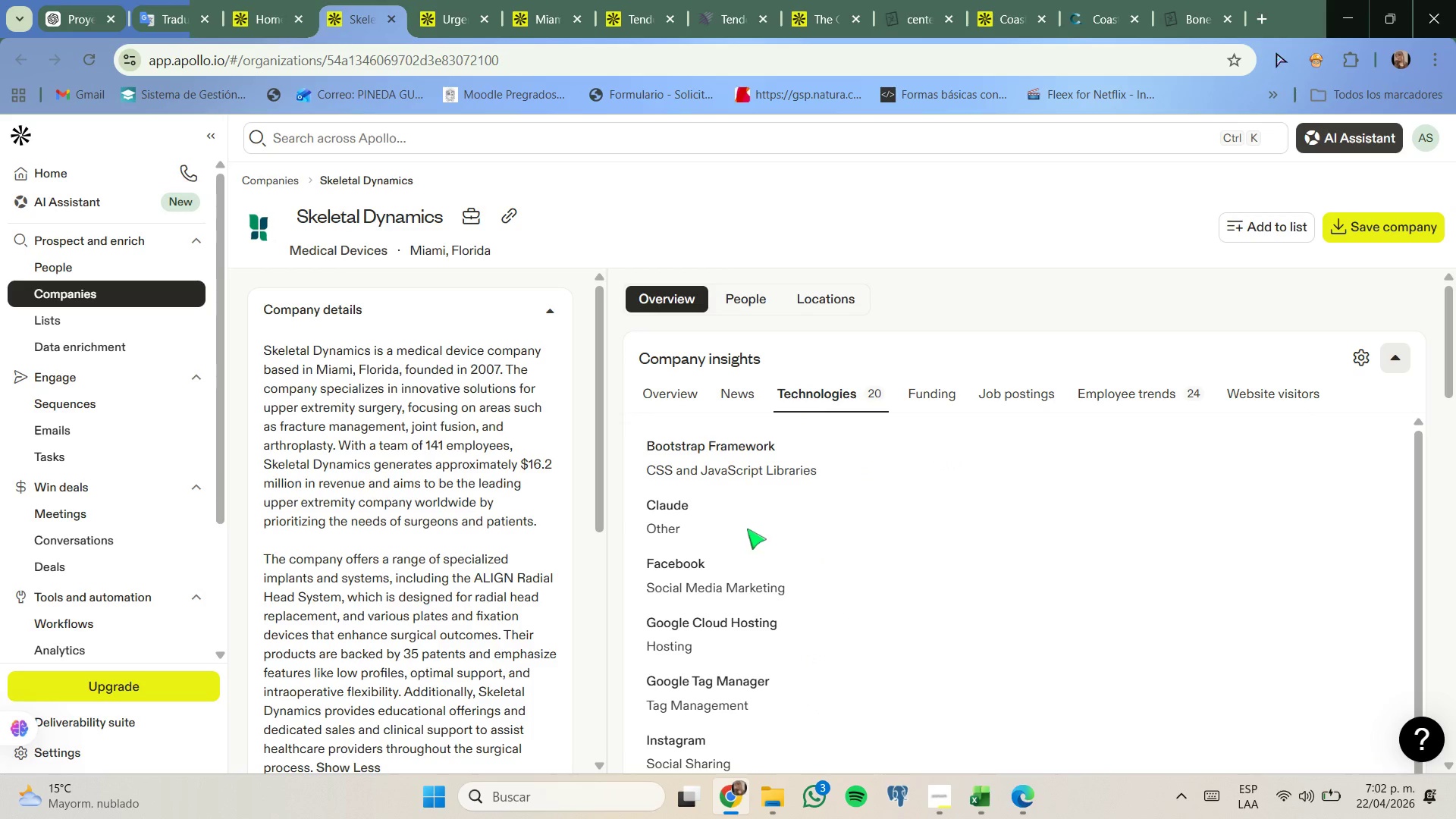 
scroll: coordinate [746, 527], scroll_direction: none, amount: 0.0
 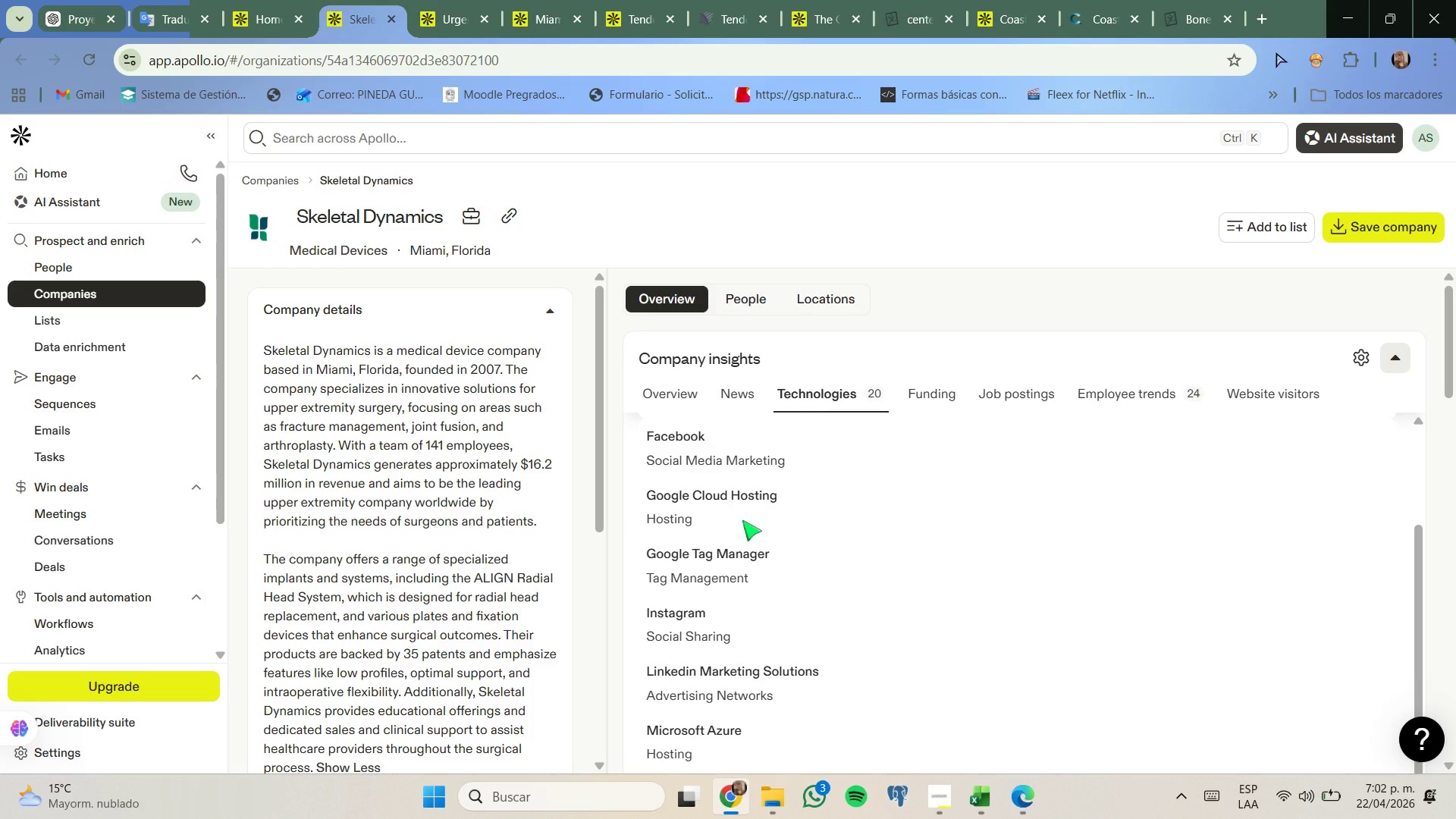 
scroll: coordinate [732, 502], scroll_direction: down, amount: 5.0
 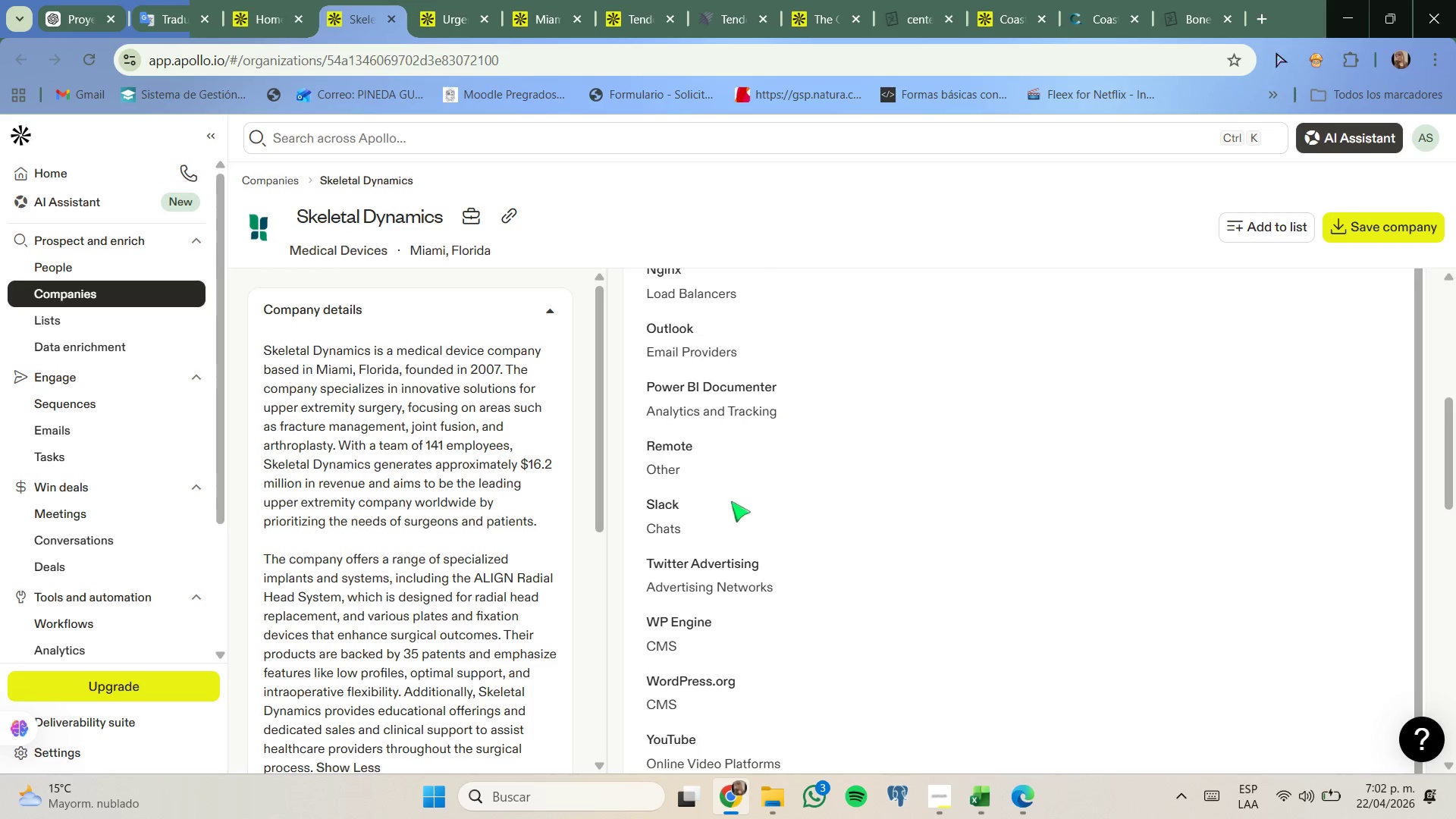 
scroll: coordinate [731, 501], scroll_direction: down, amount: 1.0
 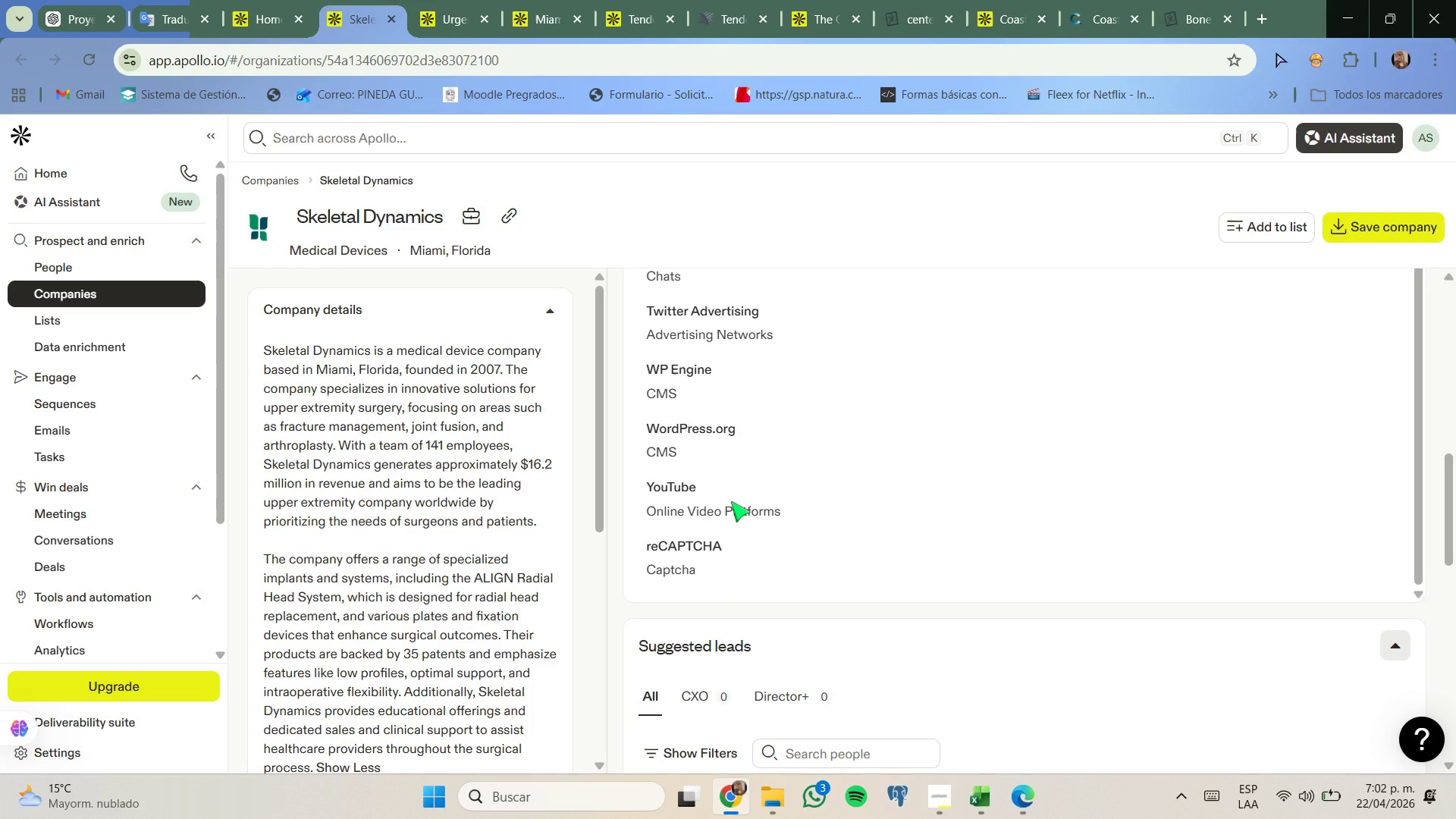 
scroll: coordinate [731, 501], scroll_direction: none, amount: 0.0
 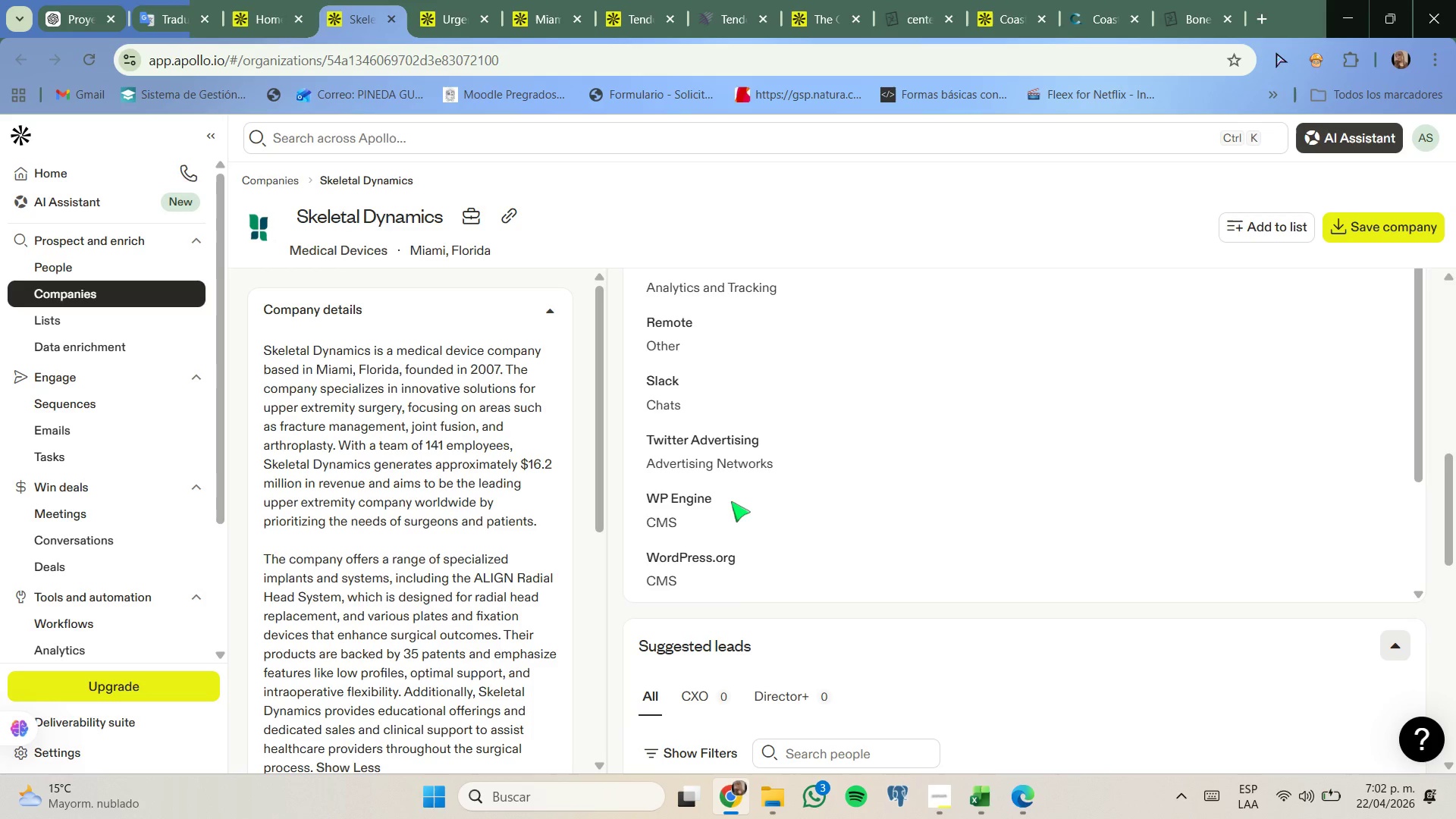 
scroll: coordinate [751, 416], scroll_direction: up, amount: 11.0
 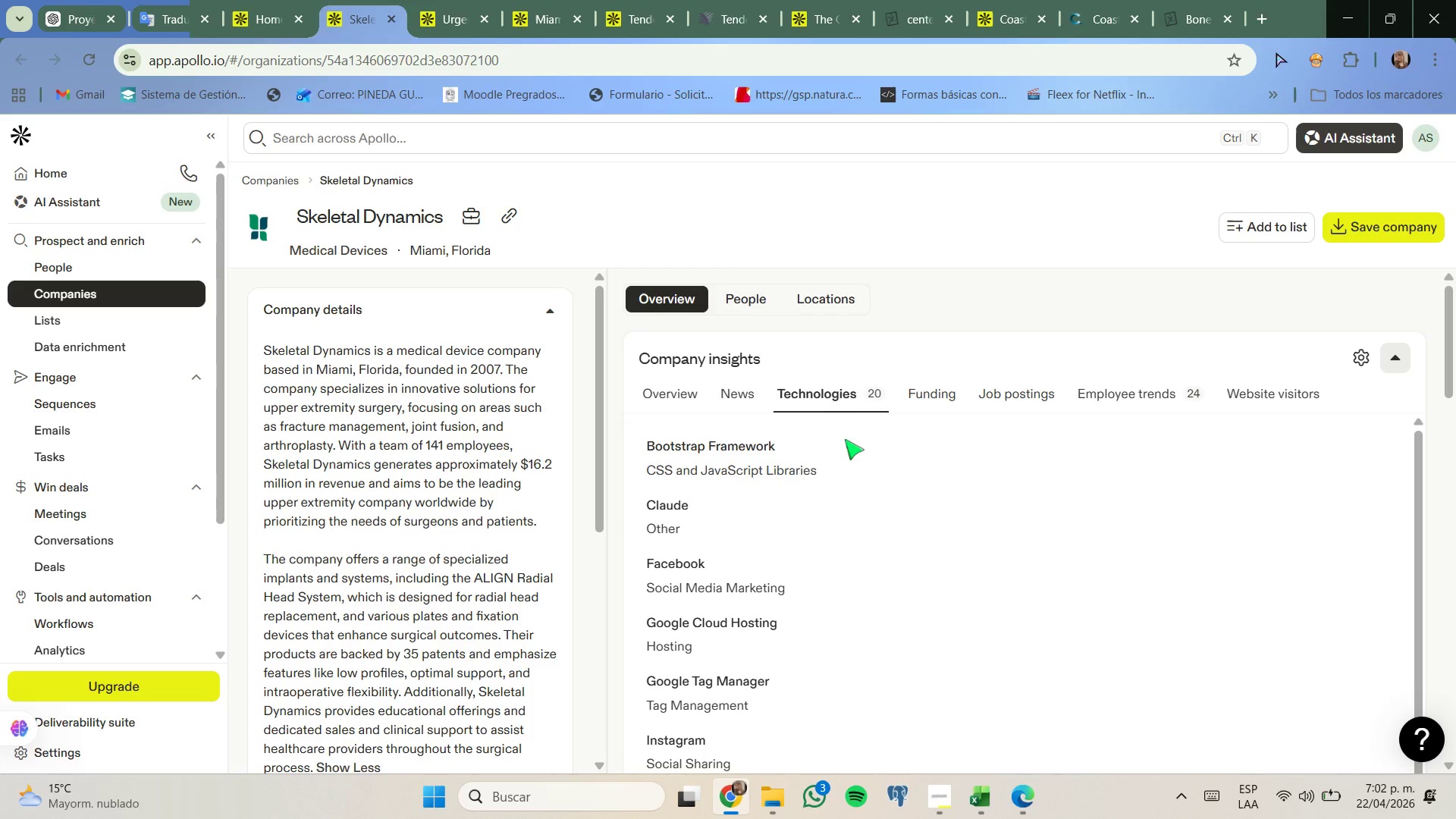 
wait(8.22)
 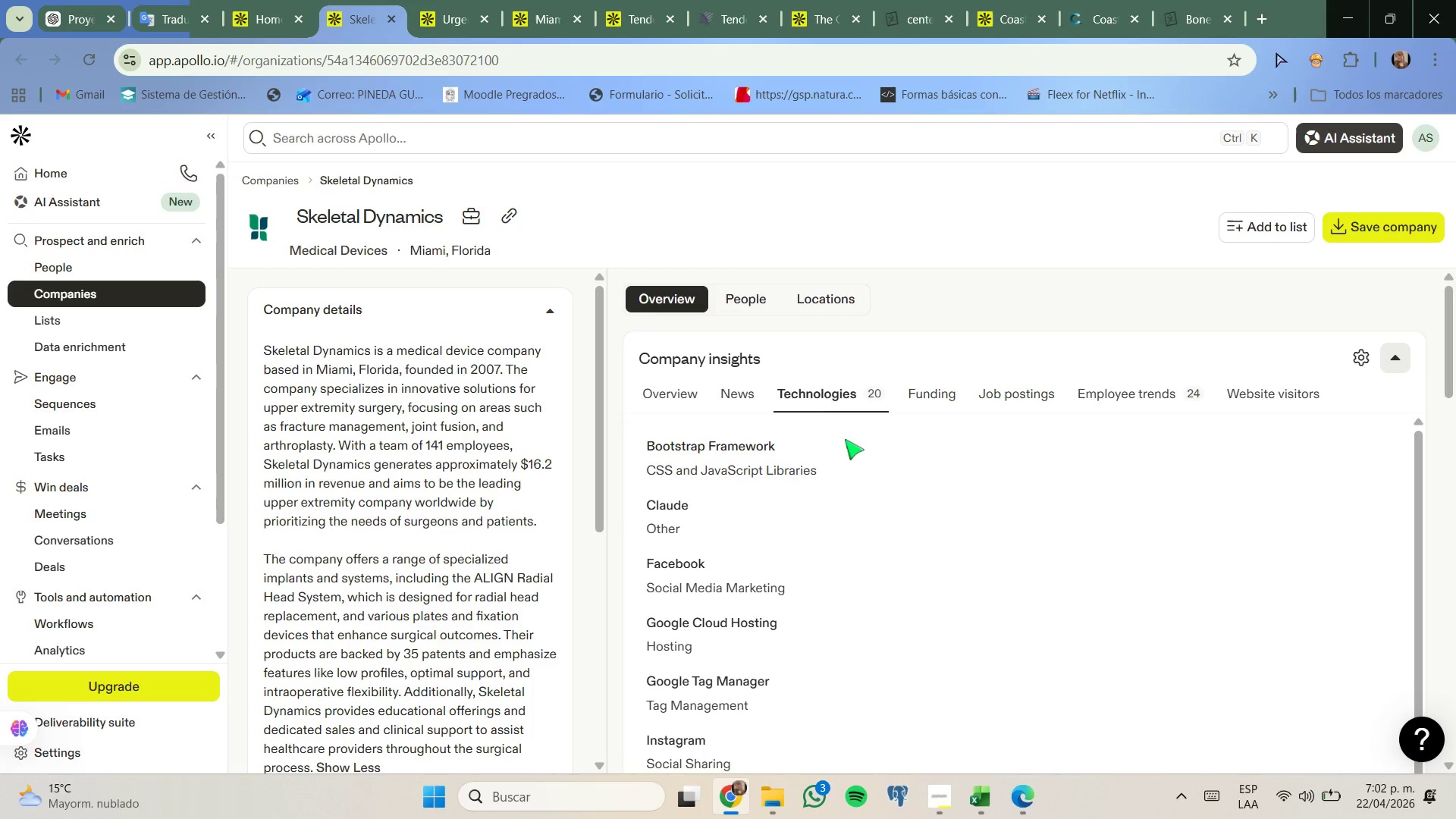 
scroll: coordinate [445, 423], scroll_direction: none, amount: 0.0
 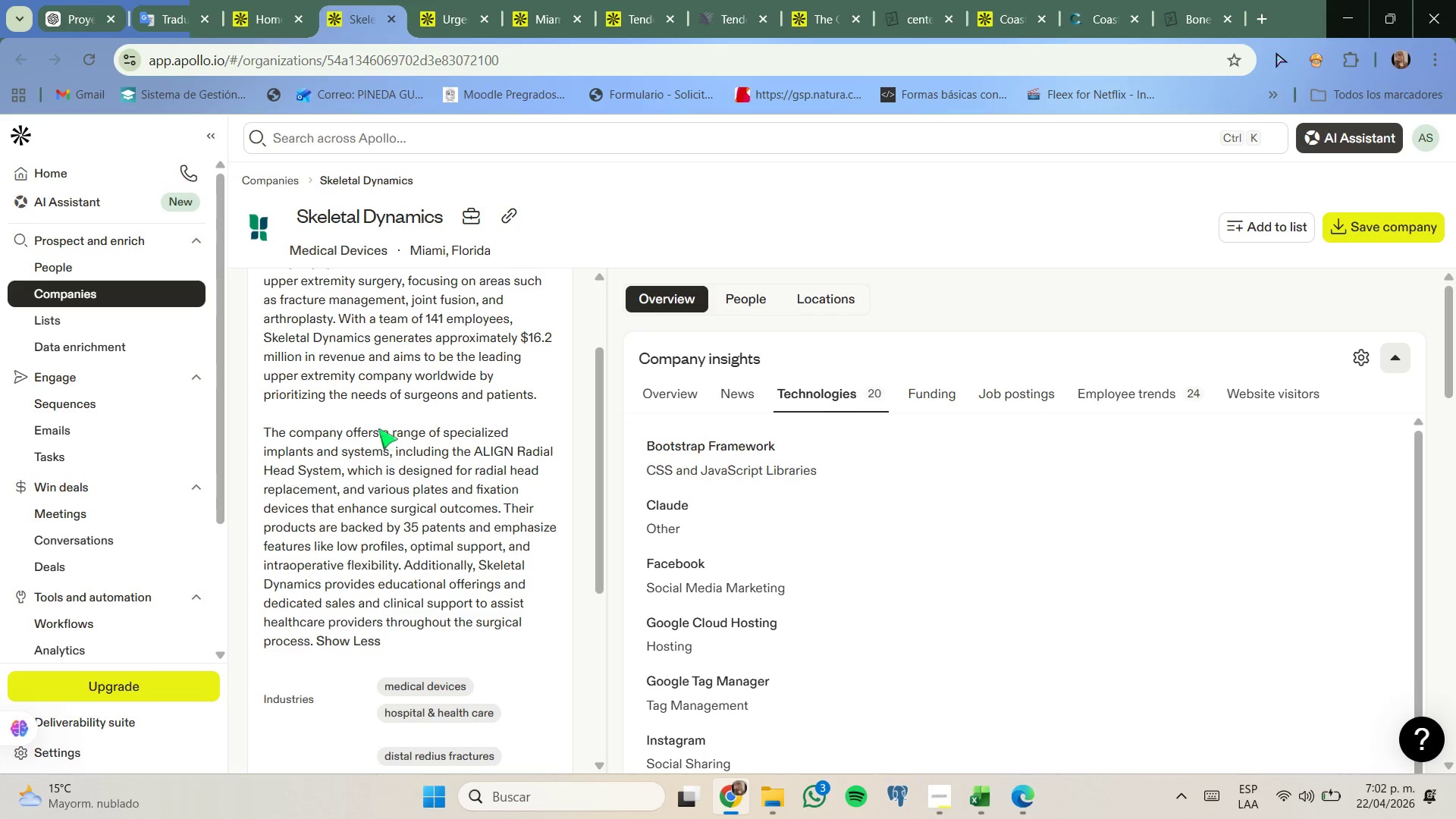 
left_click_drag(start_coordinate=[397, 411], to_coordinate=[501, 507])
 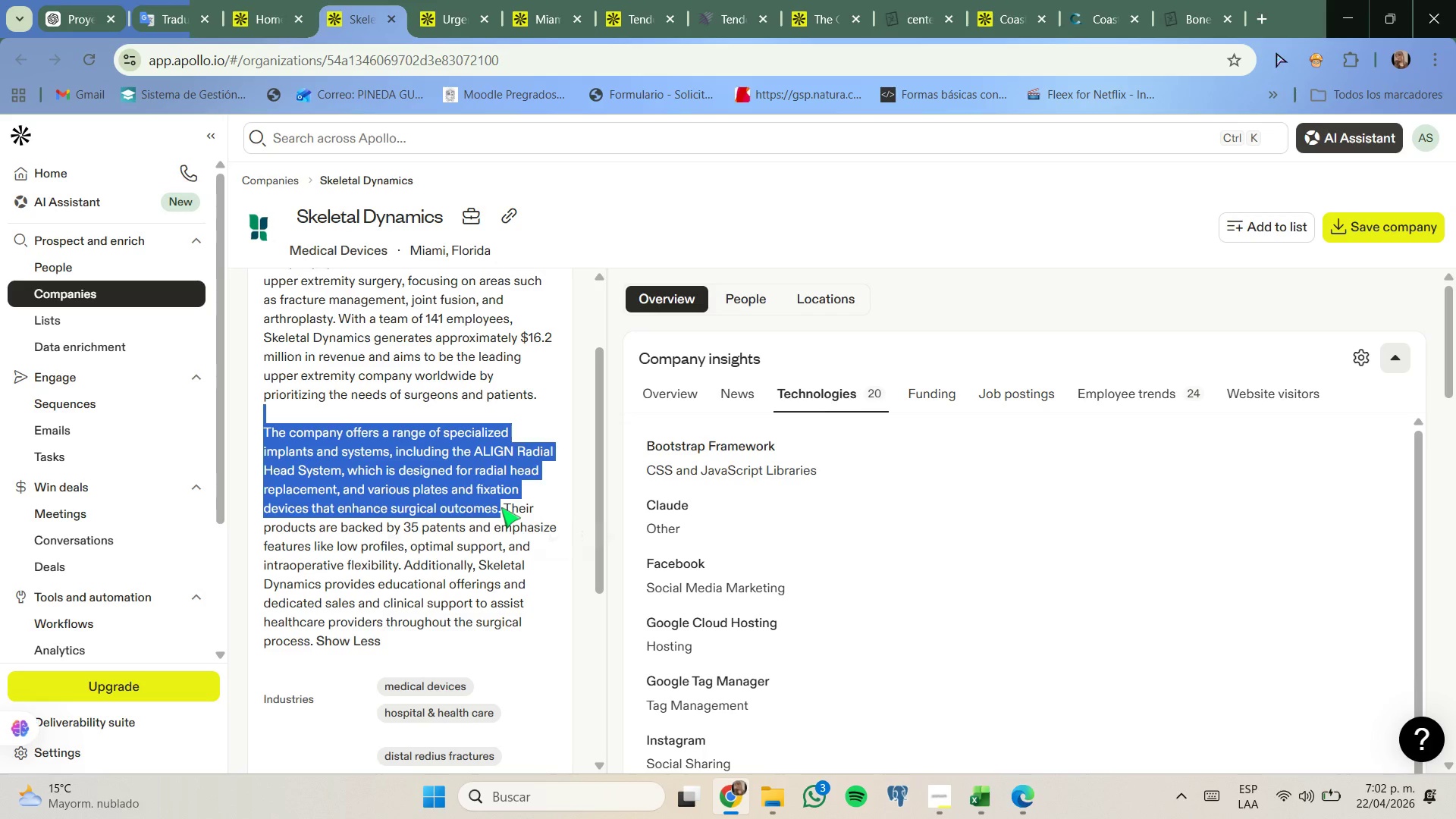 
key(Control+C)
 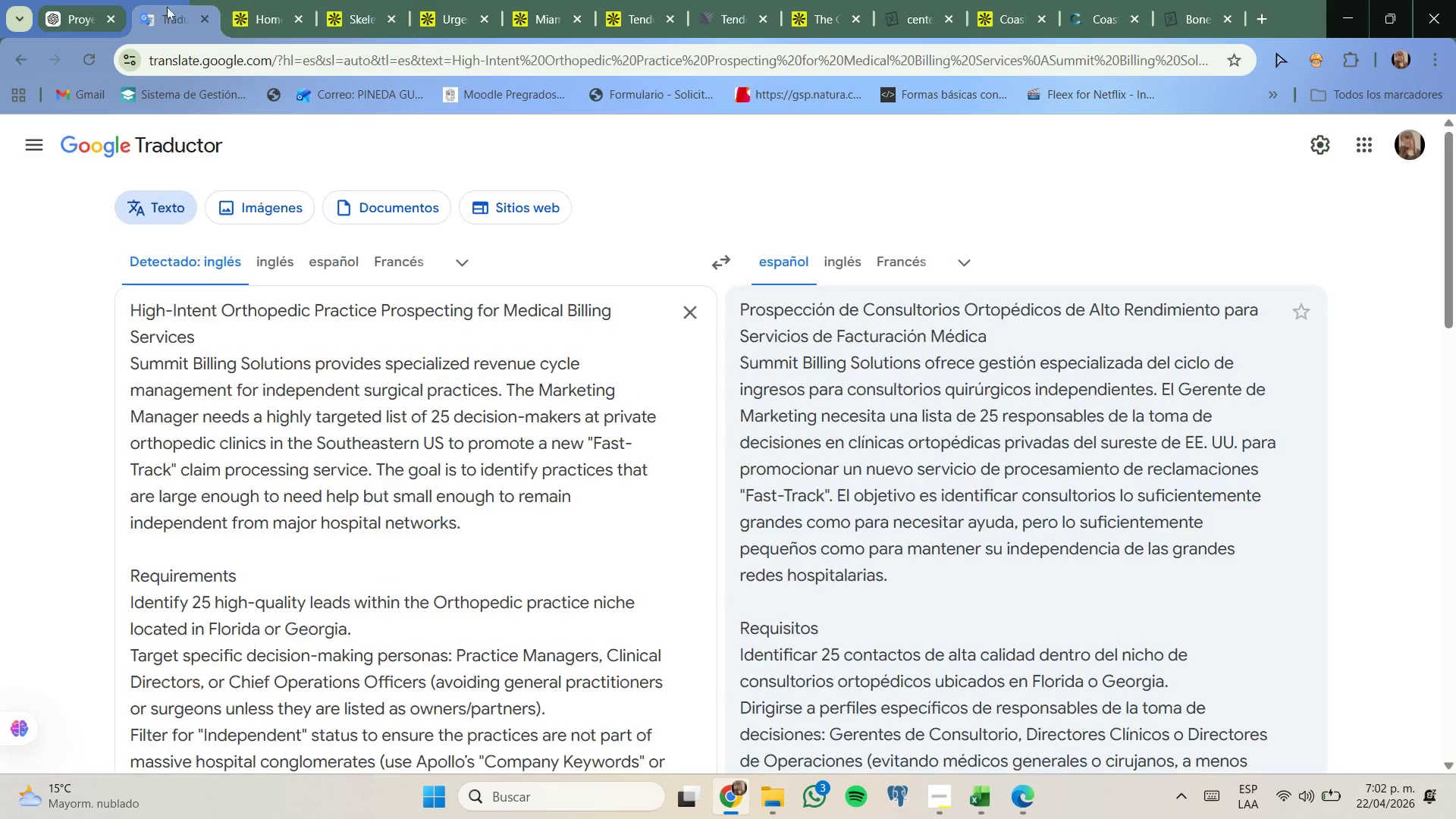 
scroll: coordinate [337, 382], scroll_direction: down, amount: 10.0
 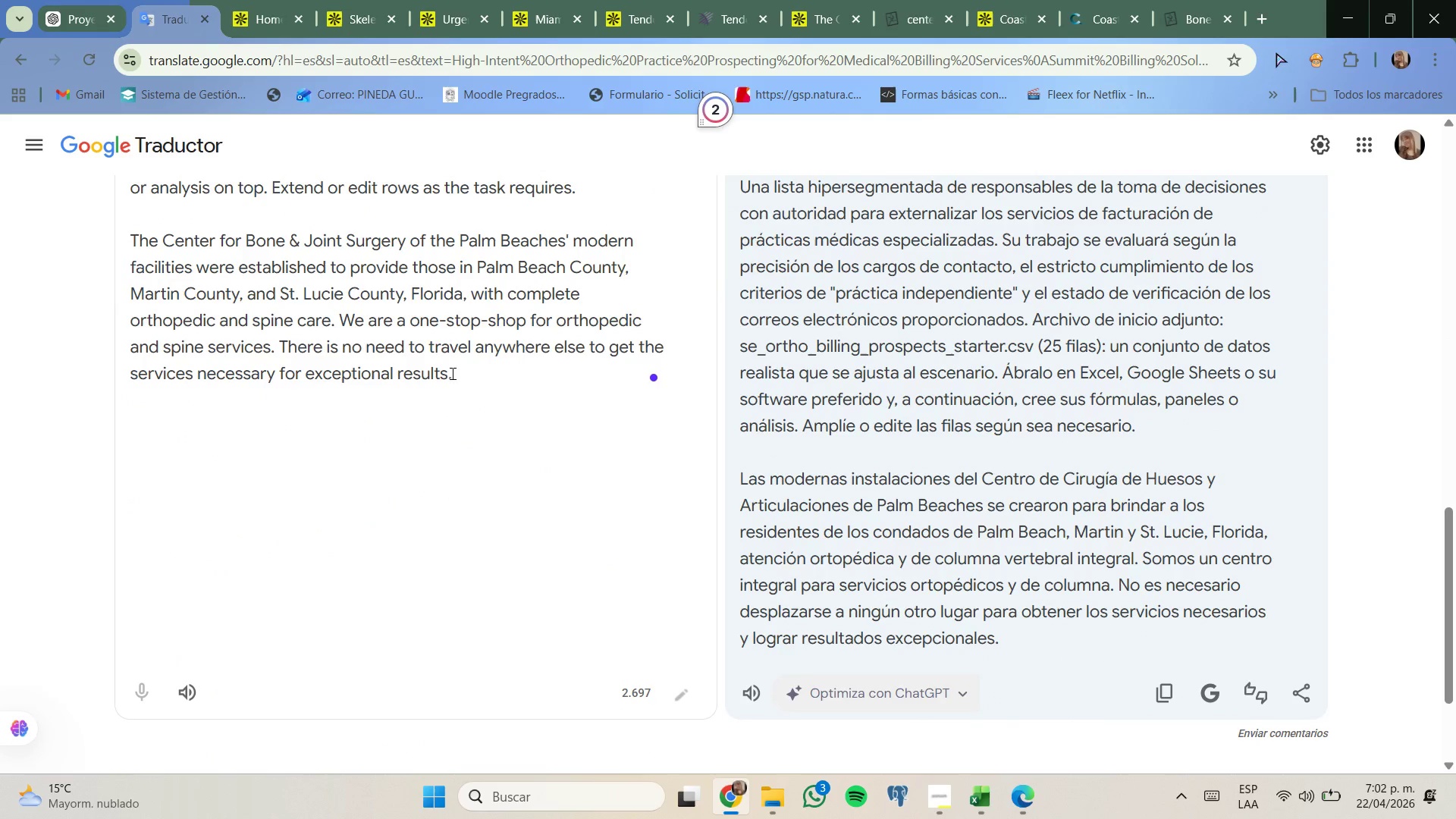 
left_click_drag(start_coordinate=[462, 373], to_coordinate=[117, 263])
 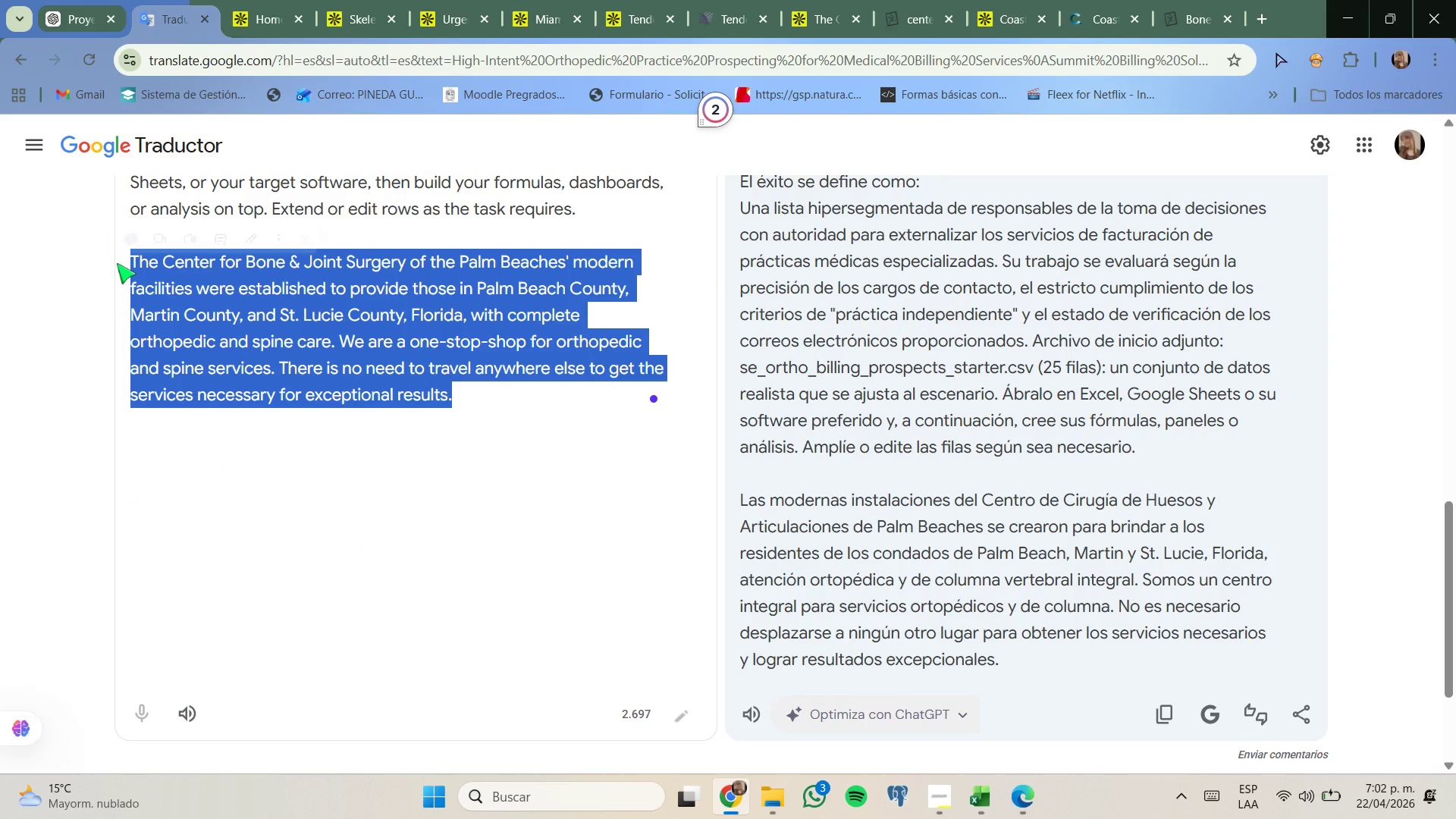 
key(Control+V)
 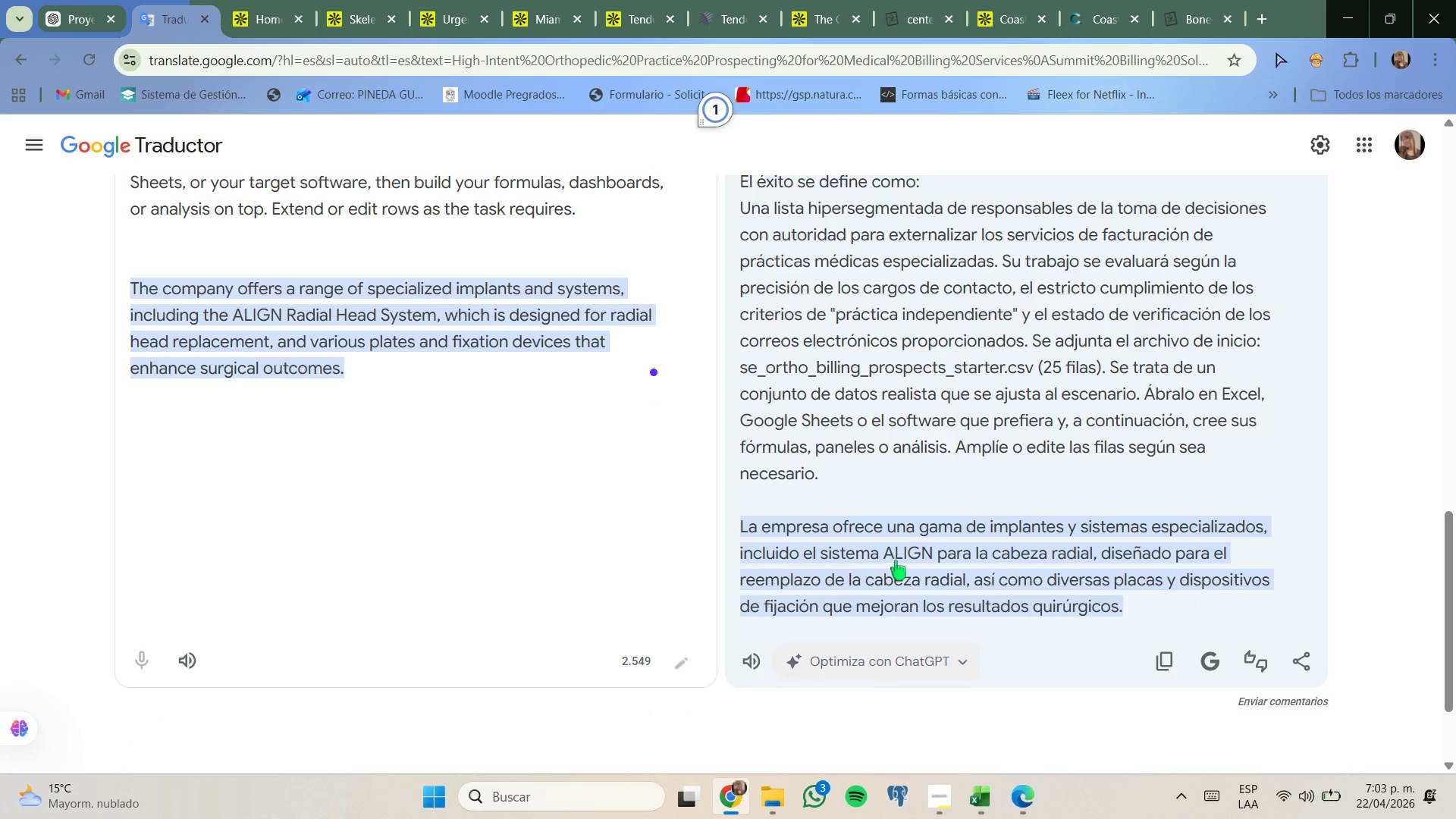 
wait(8.86)
 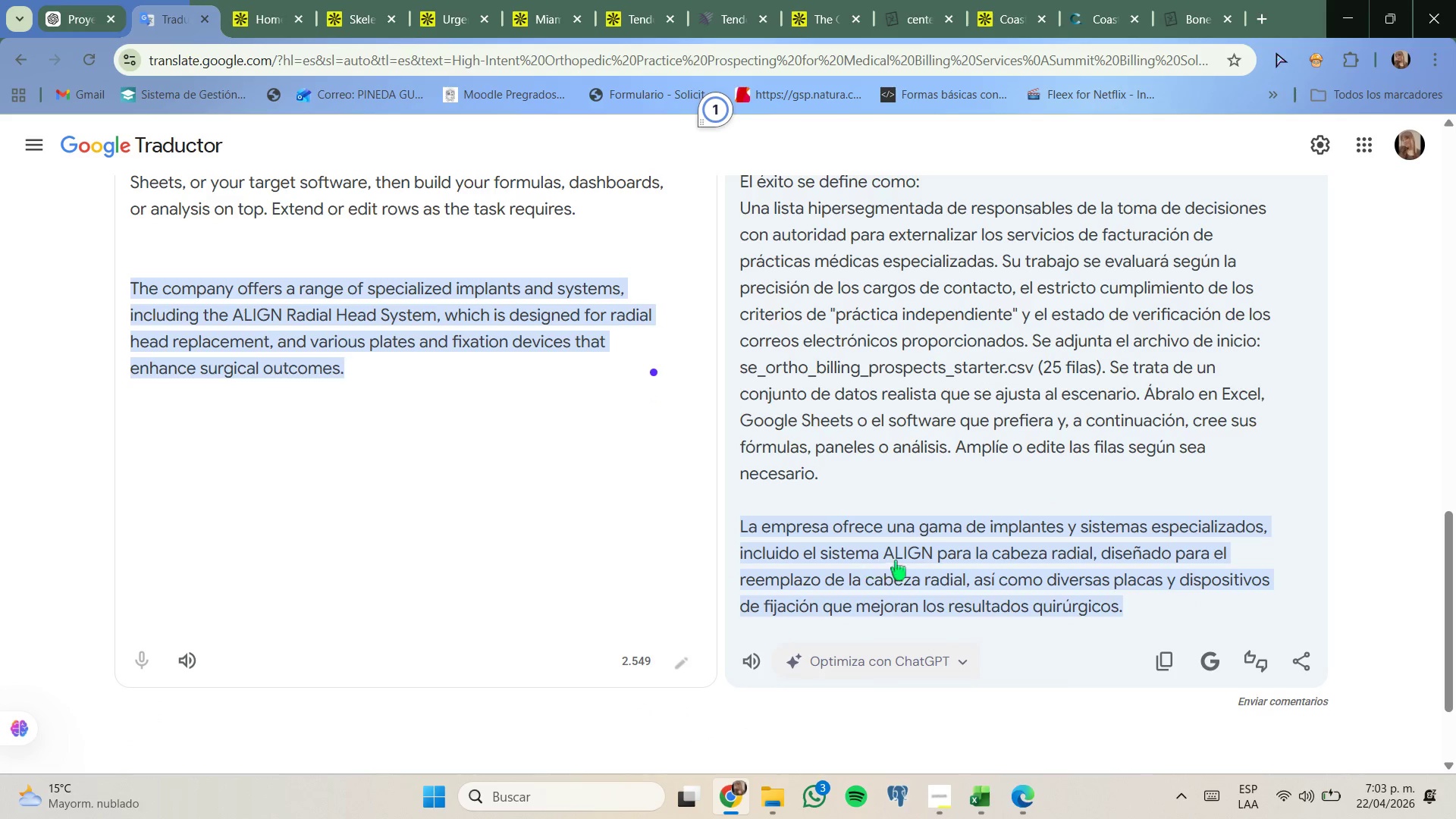 
left_click([275, 0])
 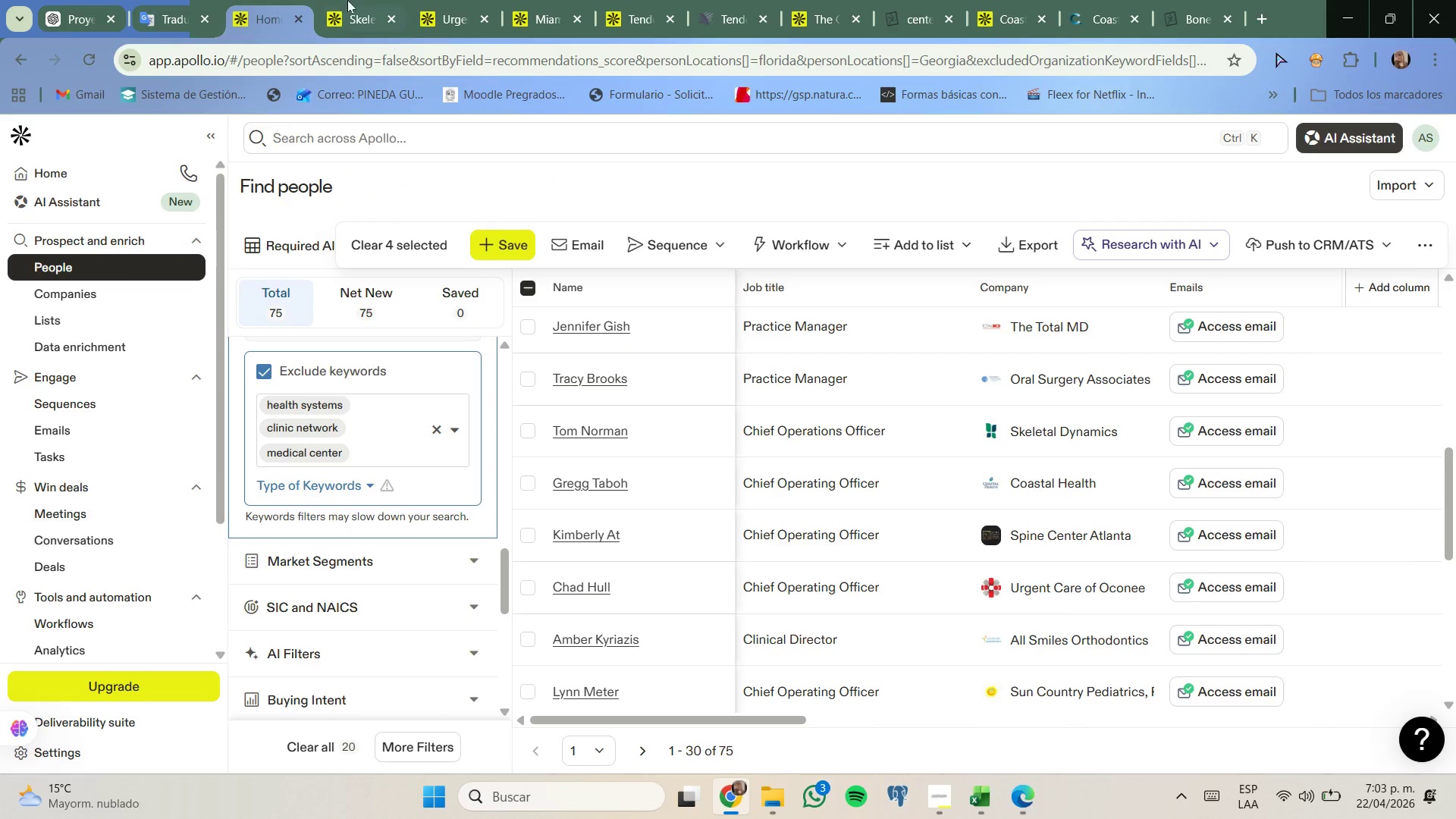 
left_click([340, 0])
 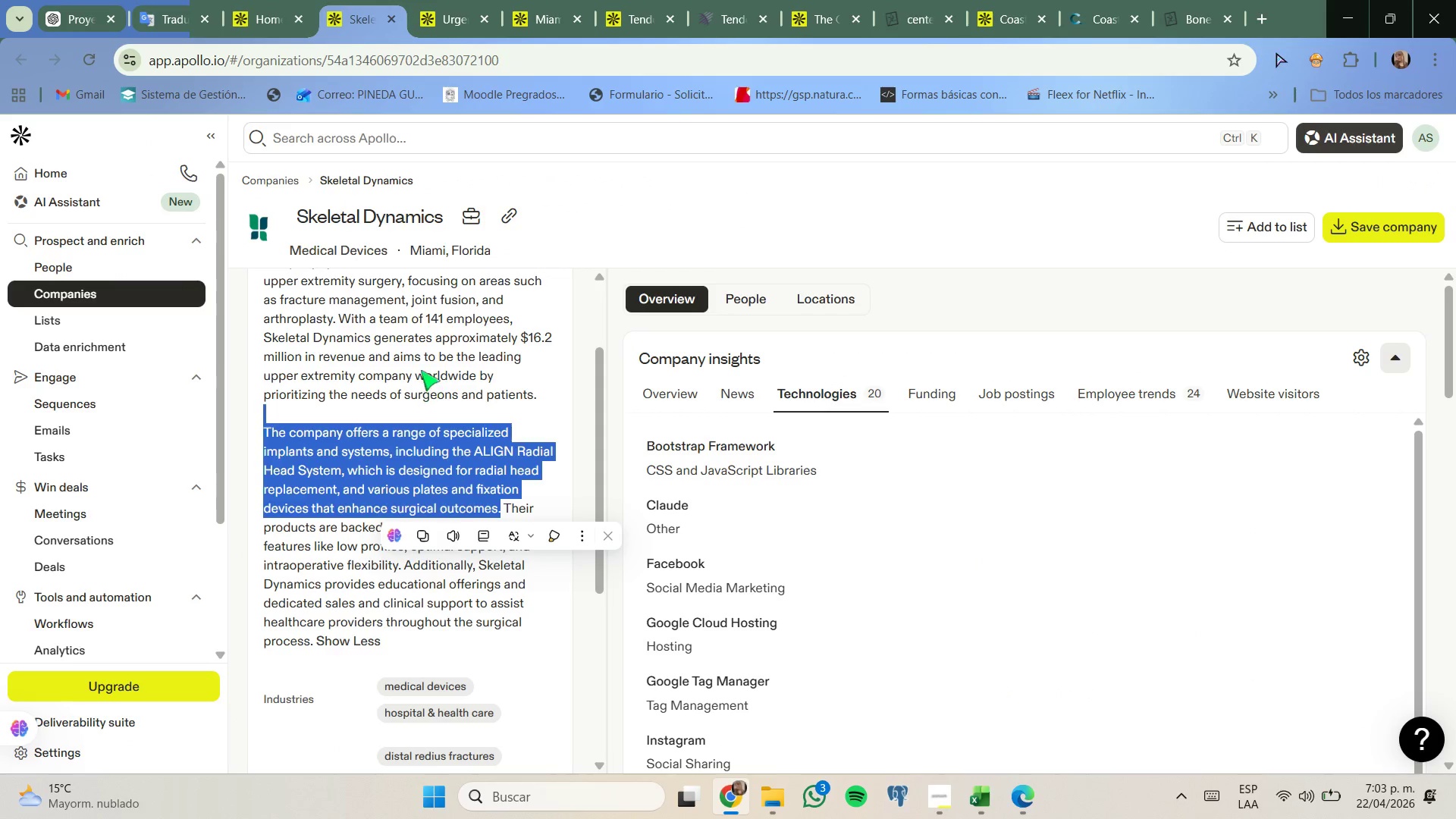 
left_click_drag(start_coordinate=[421, 370], to_coordinate=[419, 375])
 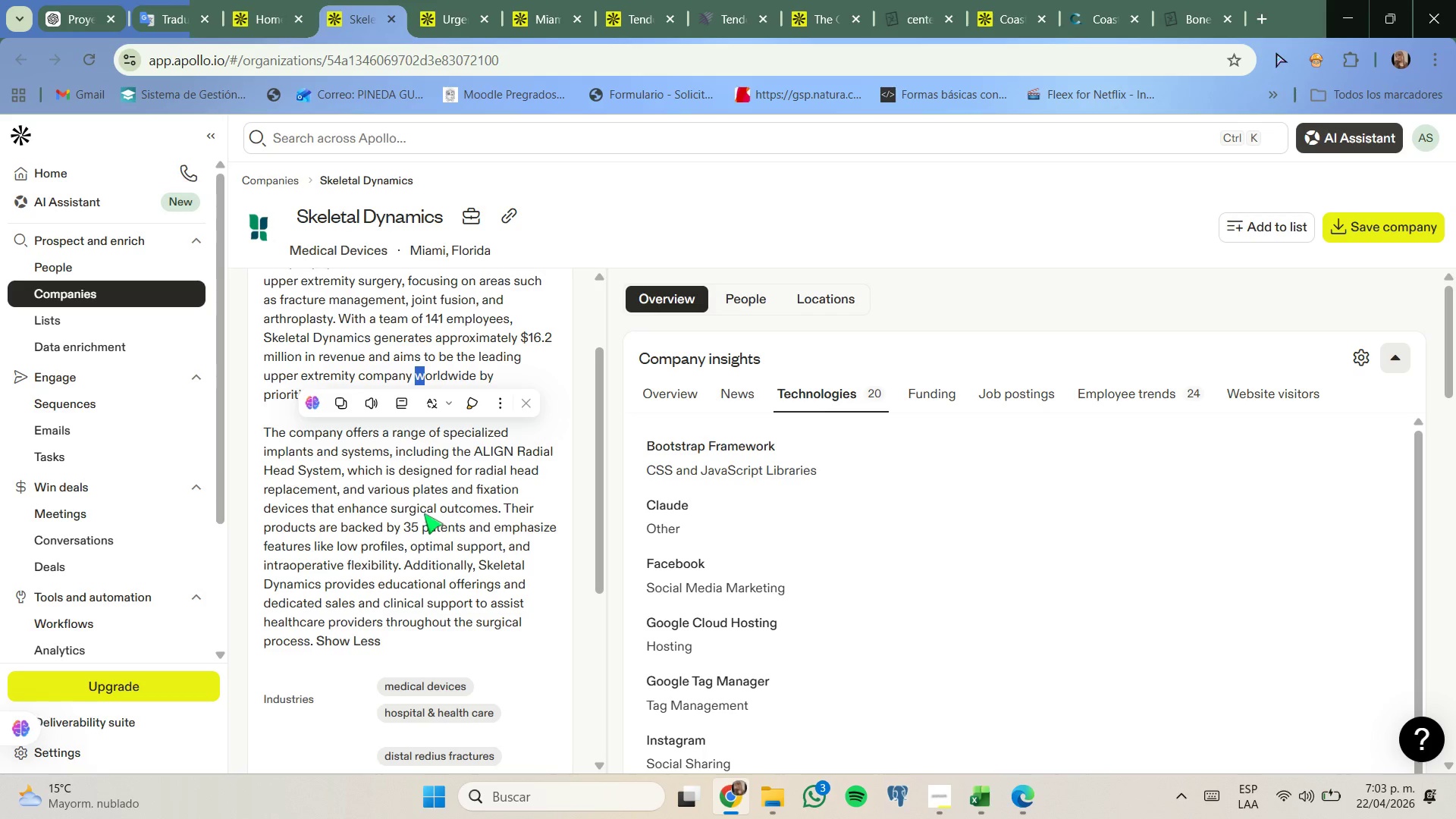 
wait(8.03)
 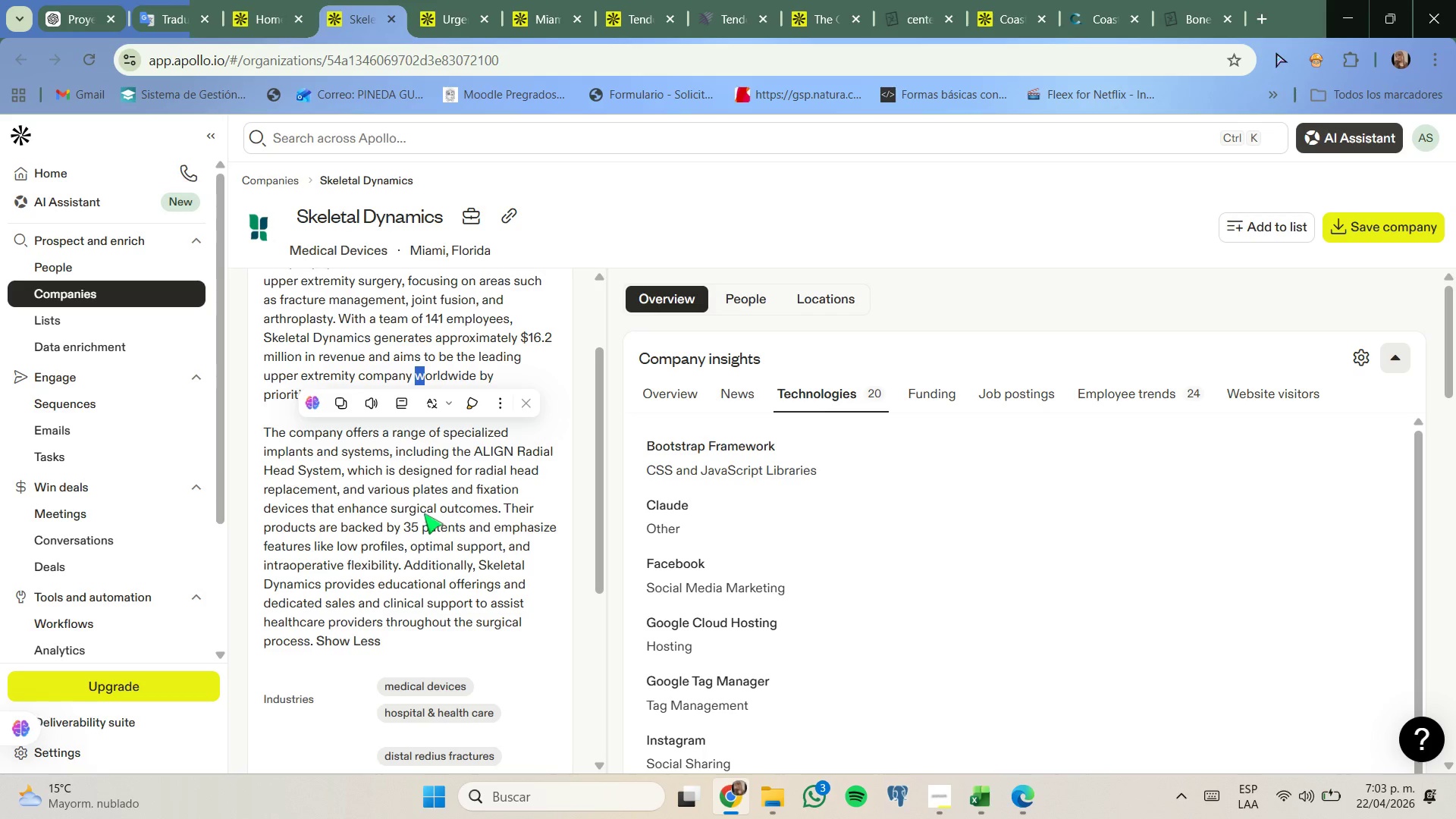 
scroll: coordinate [430, 516], scroll_direction: none, amount: 0.0
 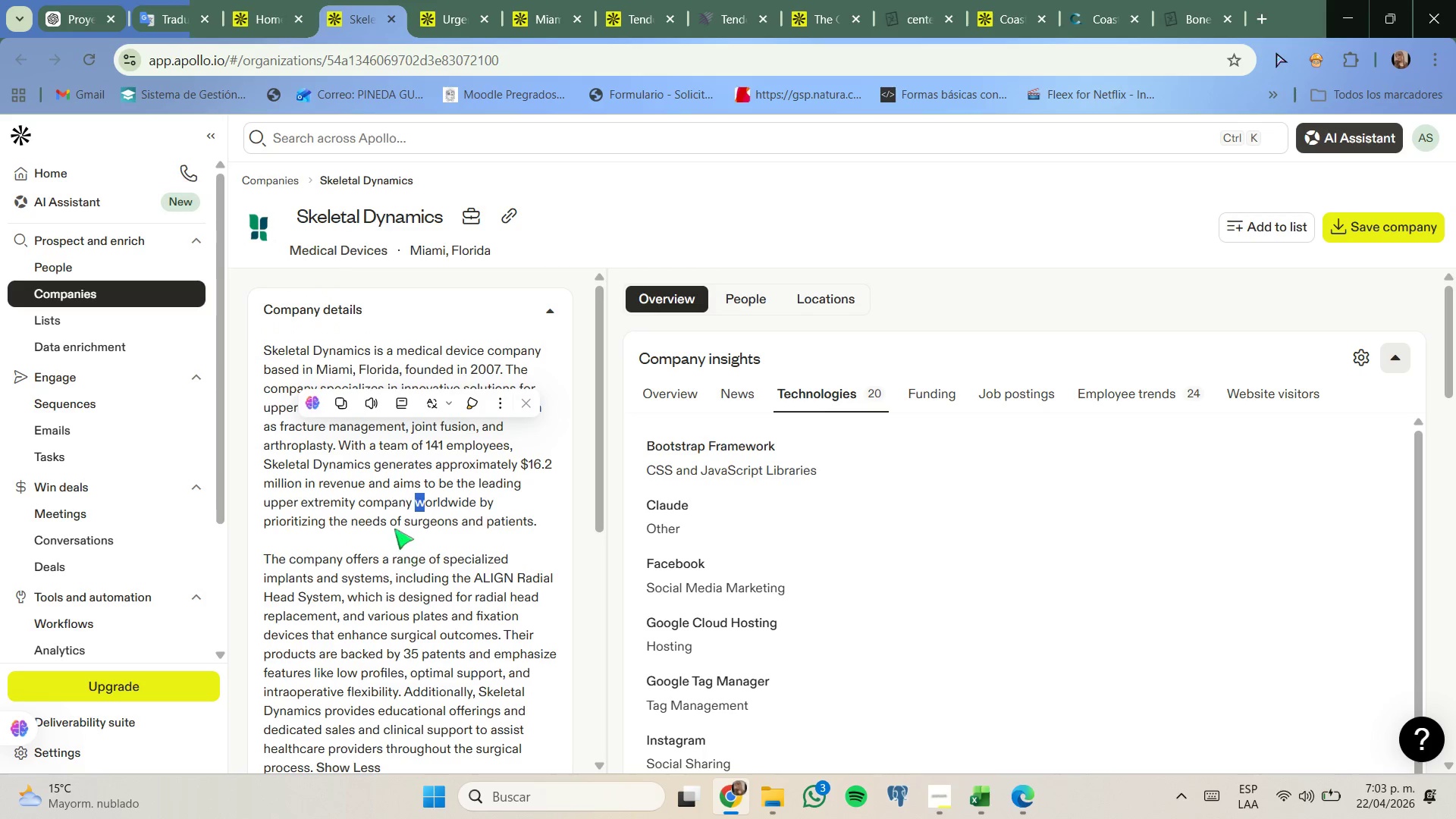 
left_click([394, 528])
 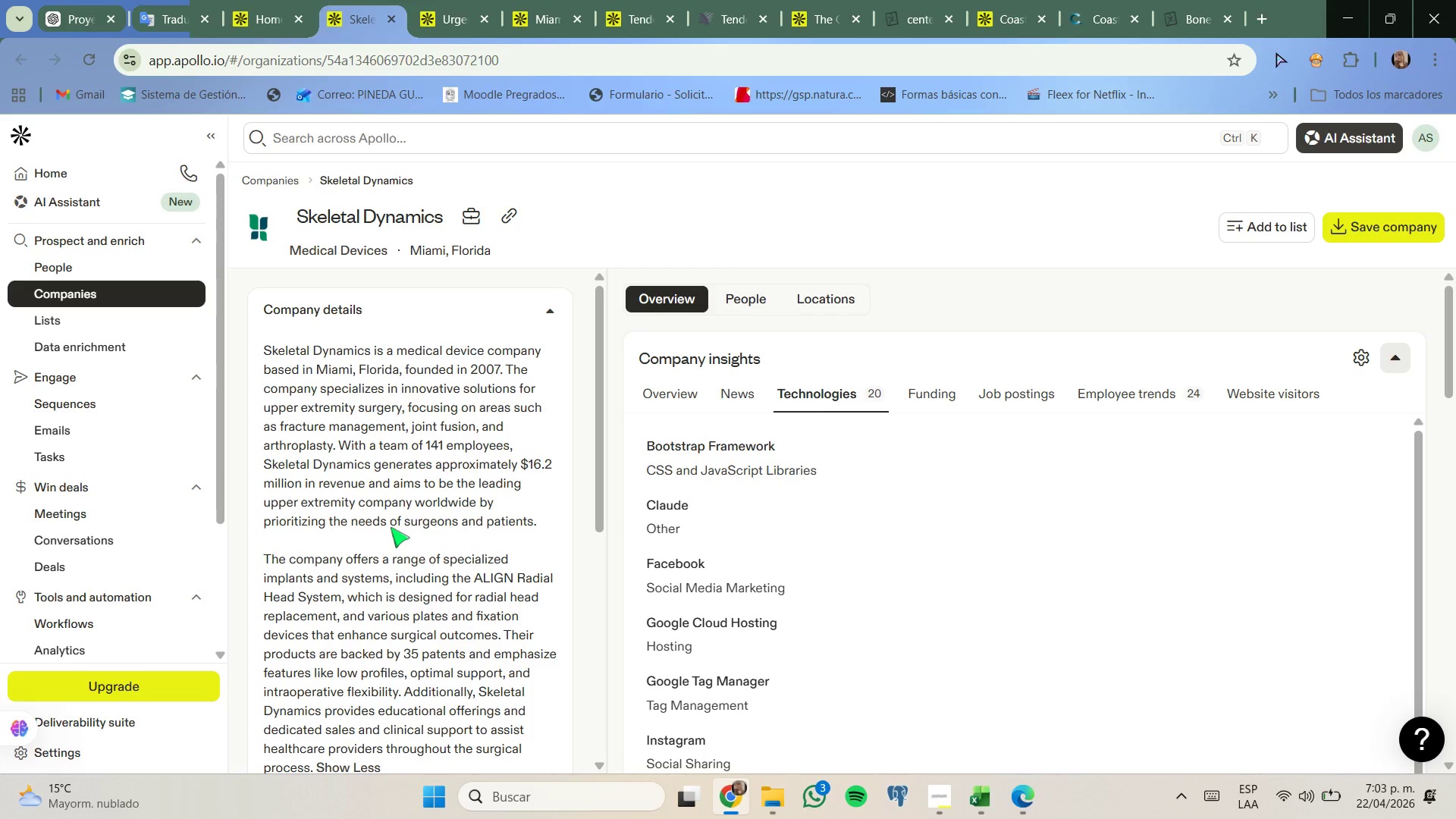 
wait(12.97)
 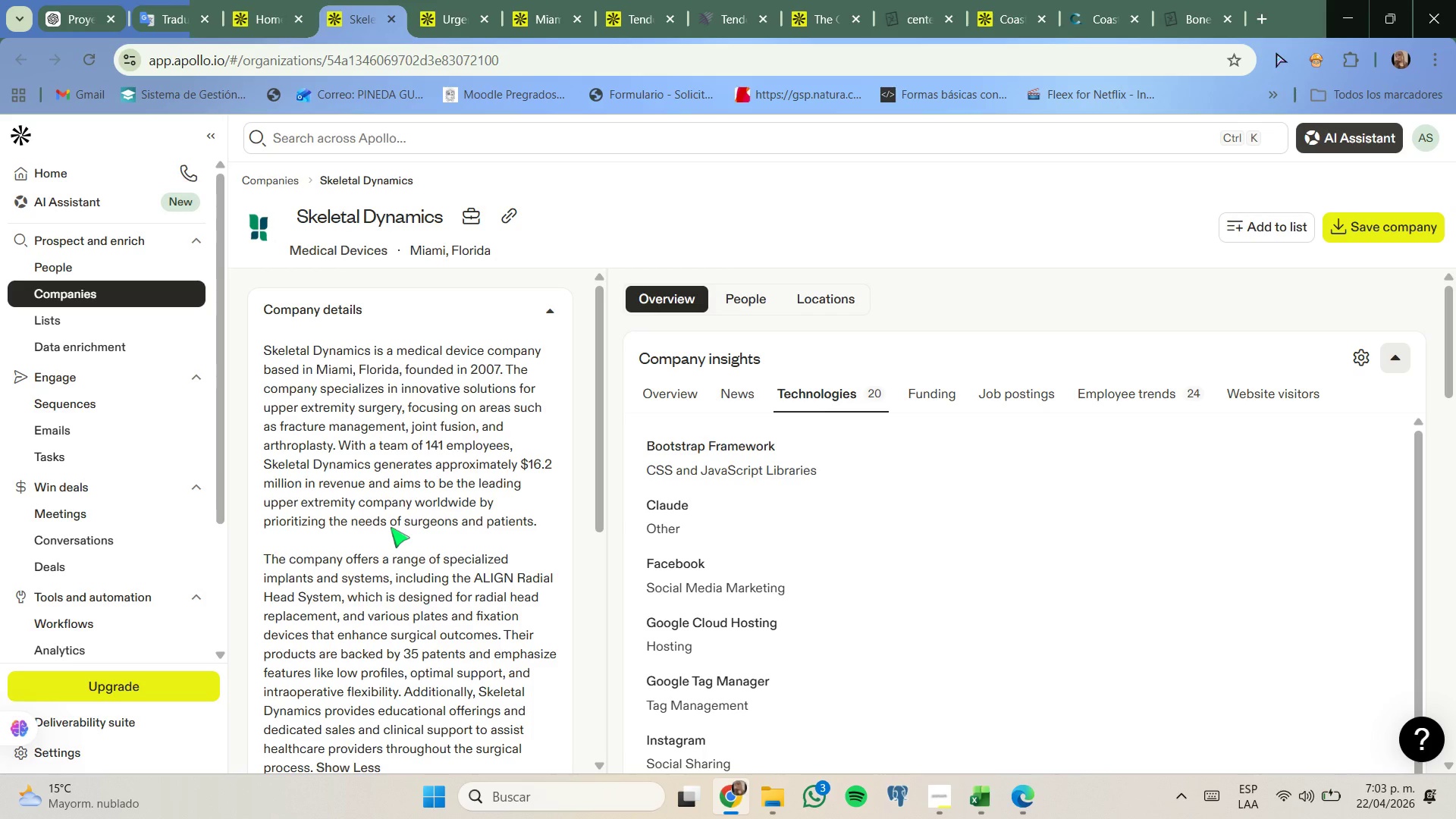 
left_click_drag(start_coordinate=[481, 423], to_coordinate=[337, 446])
 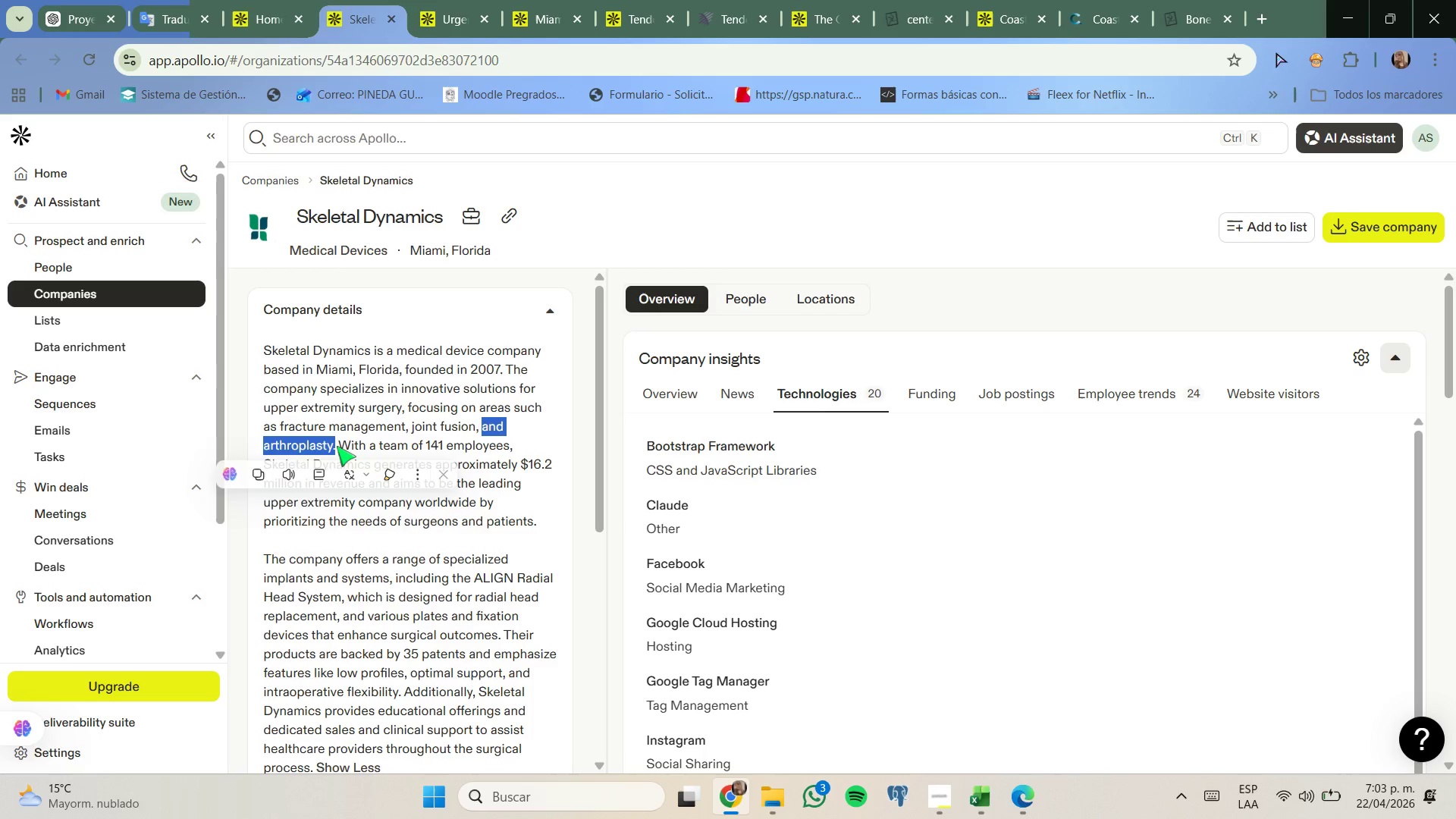 
key(Control+C)
 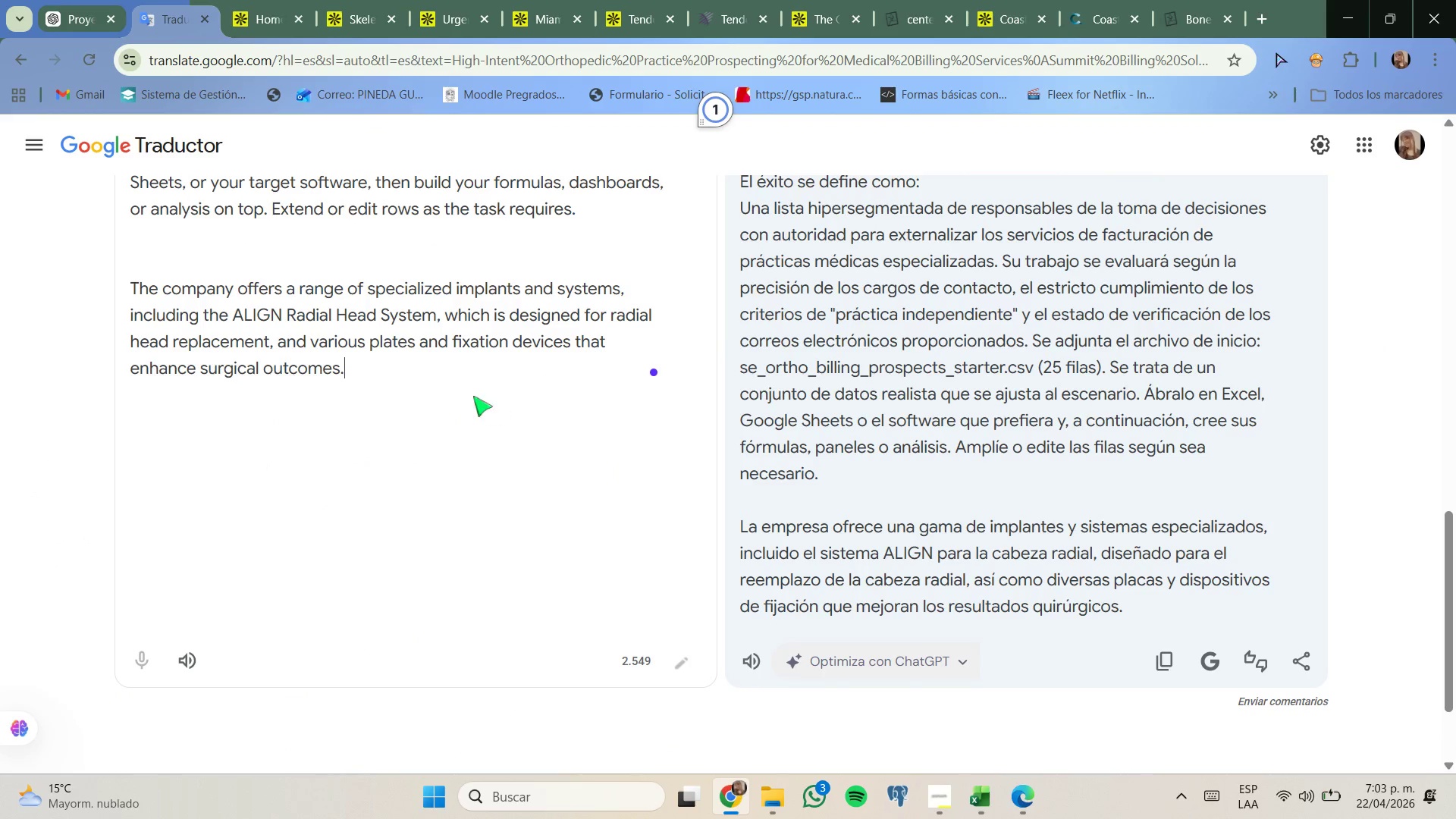 
key(Space)
 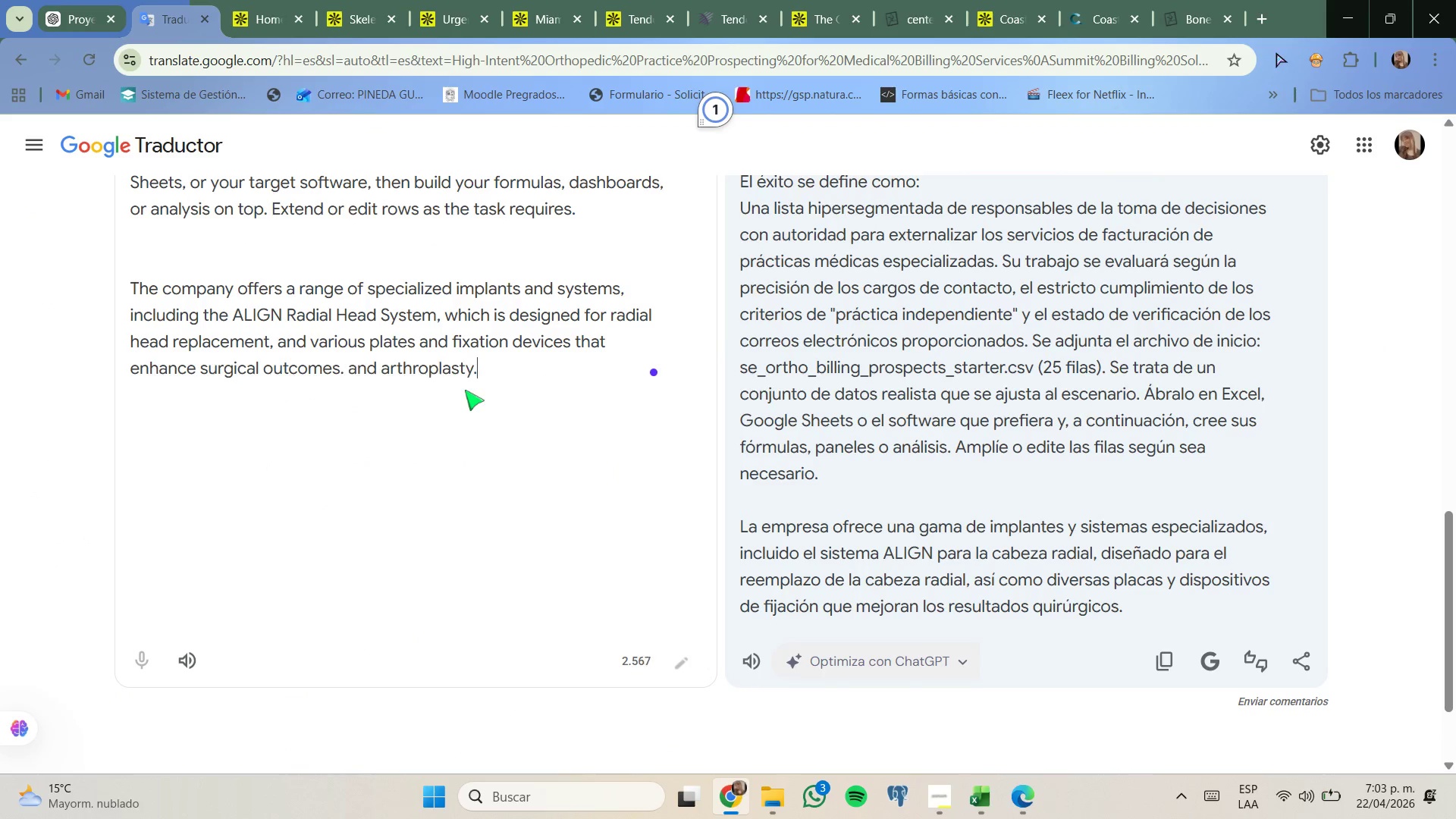 
key(Control+V)
 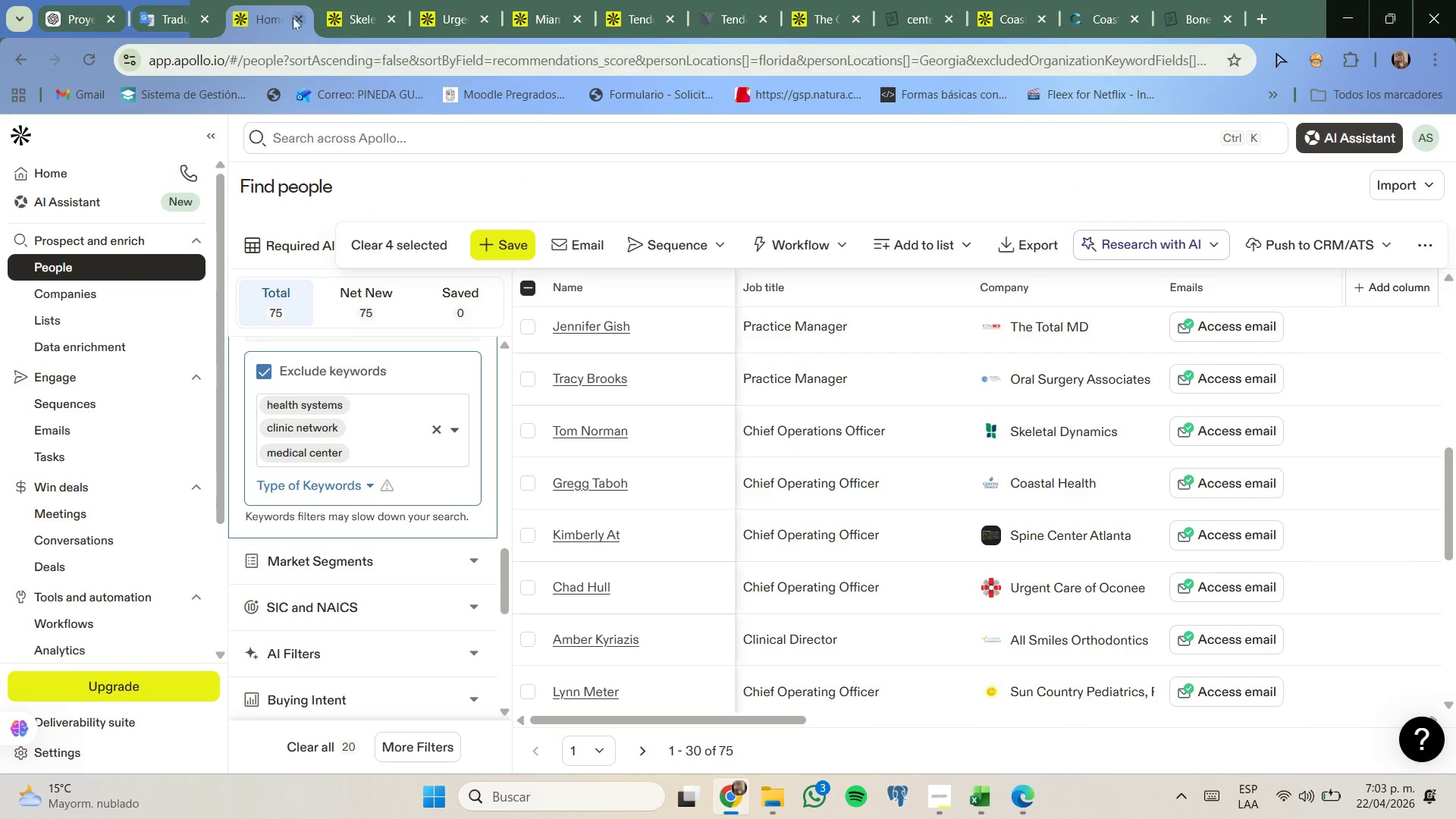 
wait(6.5)
 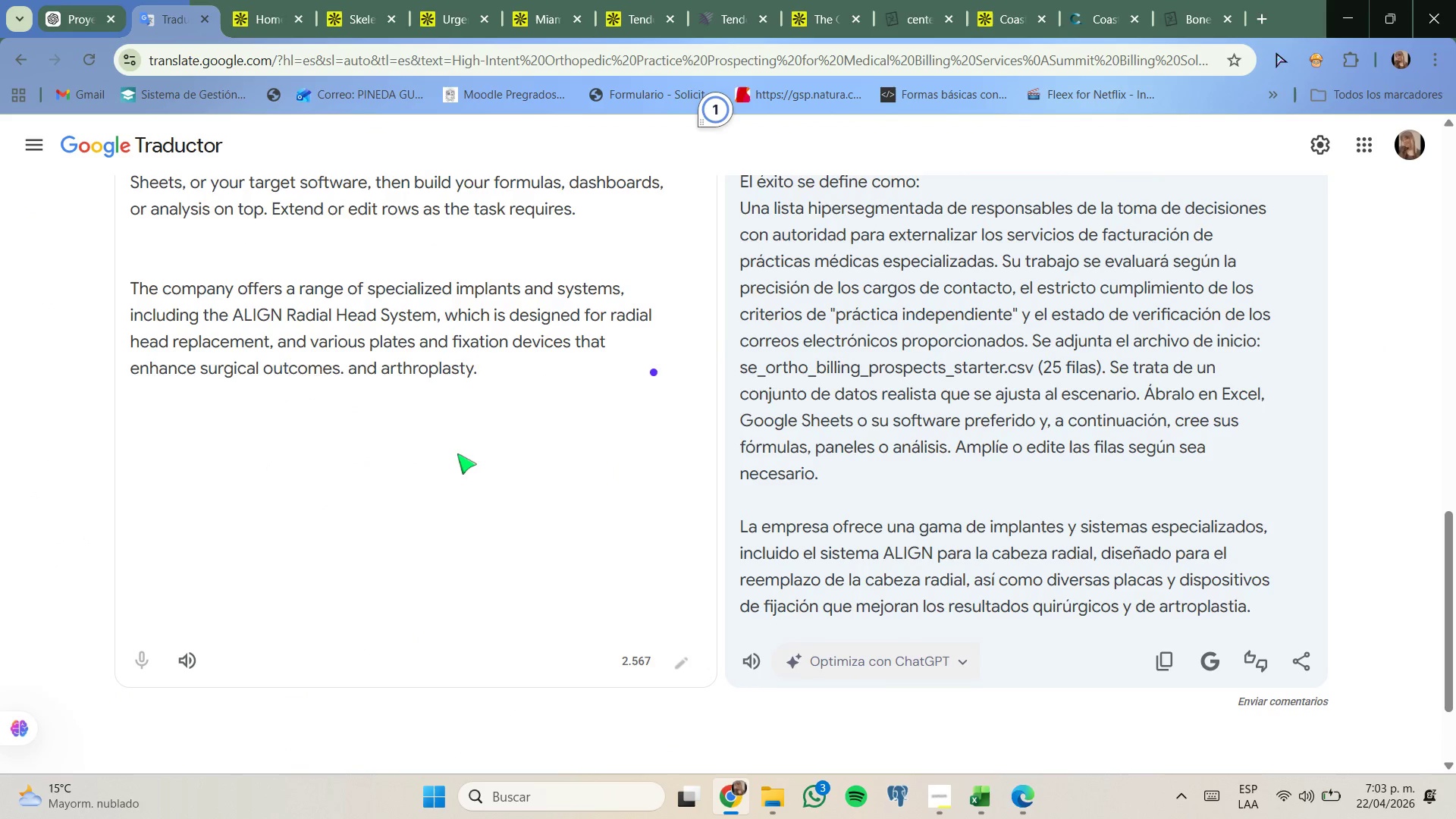 
left_click([264, 0])
 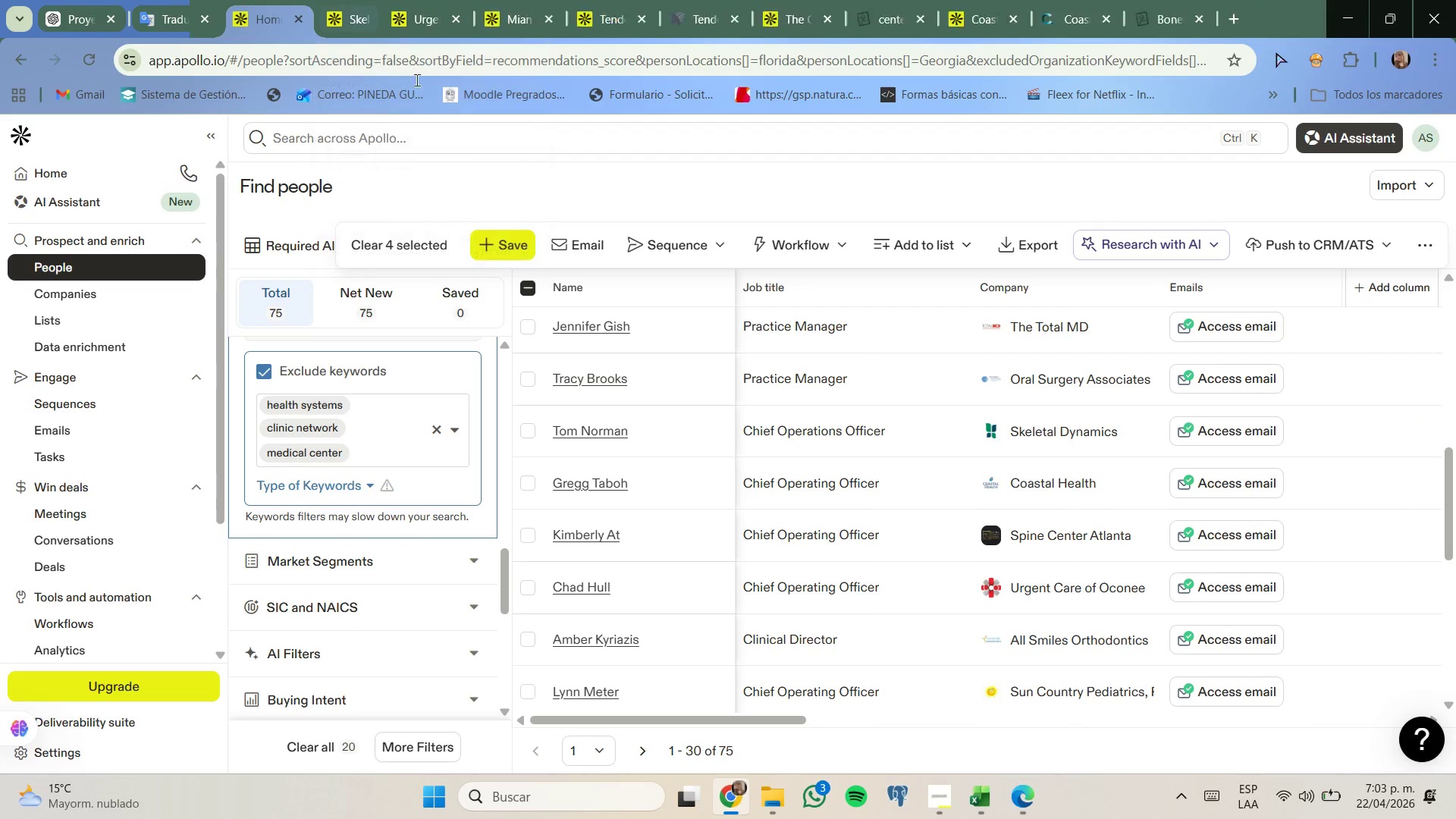 
scroll: coordinate [721, 472], scroll_direction: up, amount: 1.0
 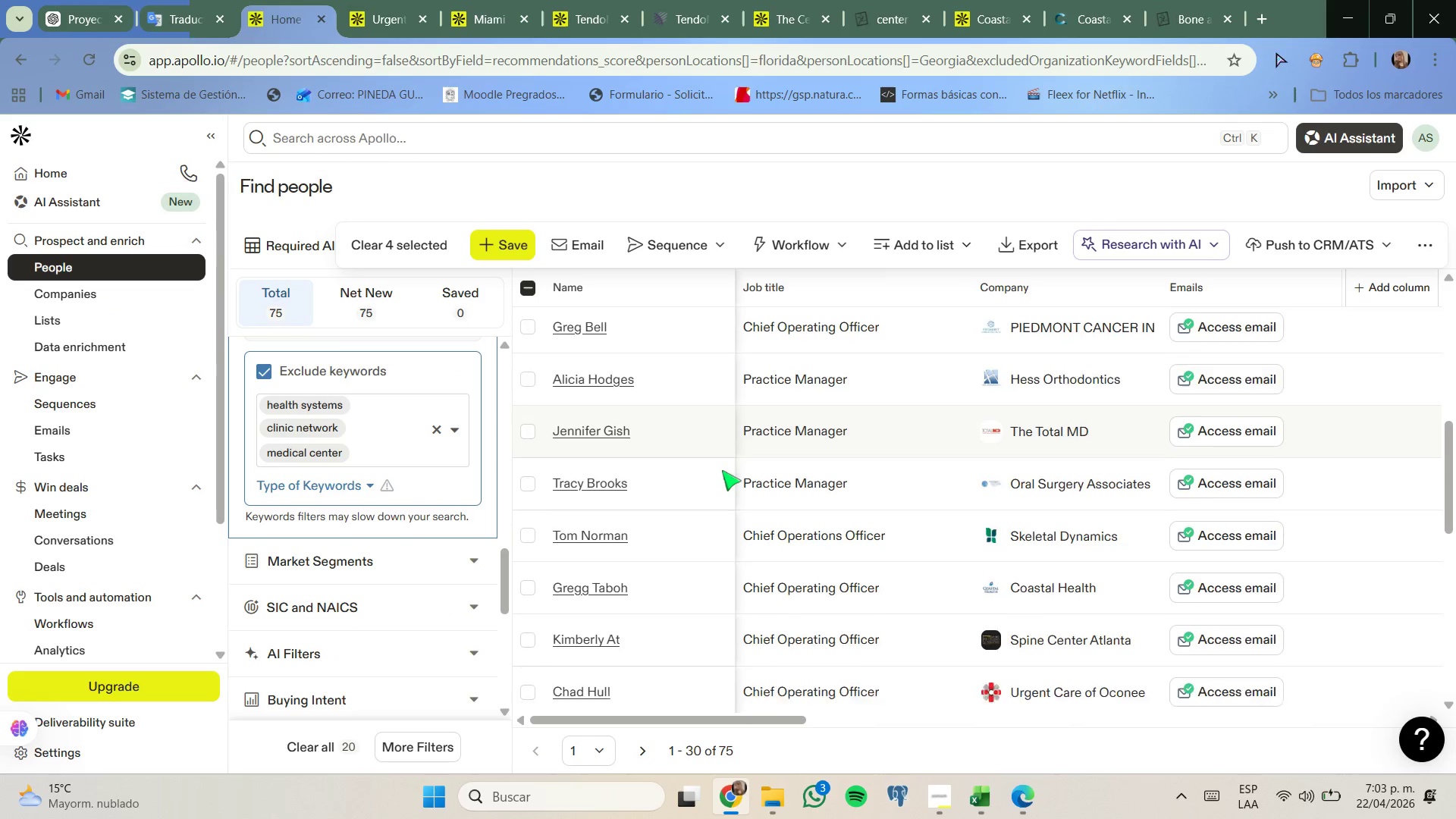 
scroll: coordinate [722, 470], scroll_direction: none, amount: 0.0
 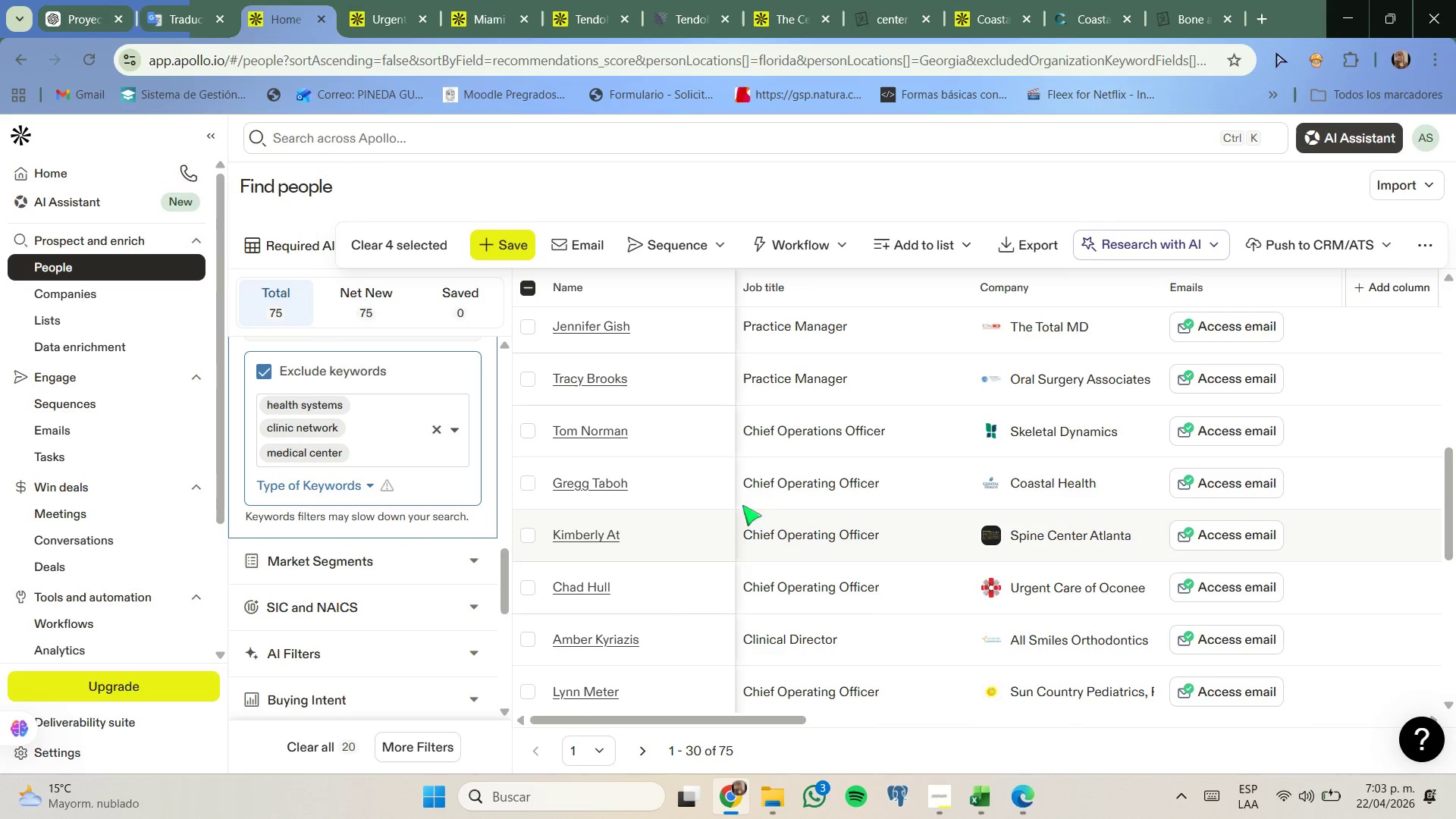 
mouse_move([1056, 435])
 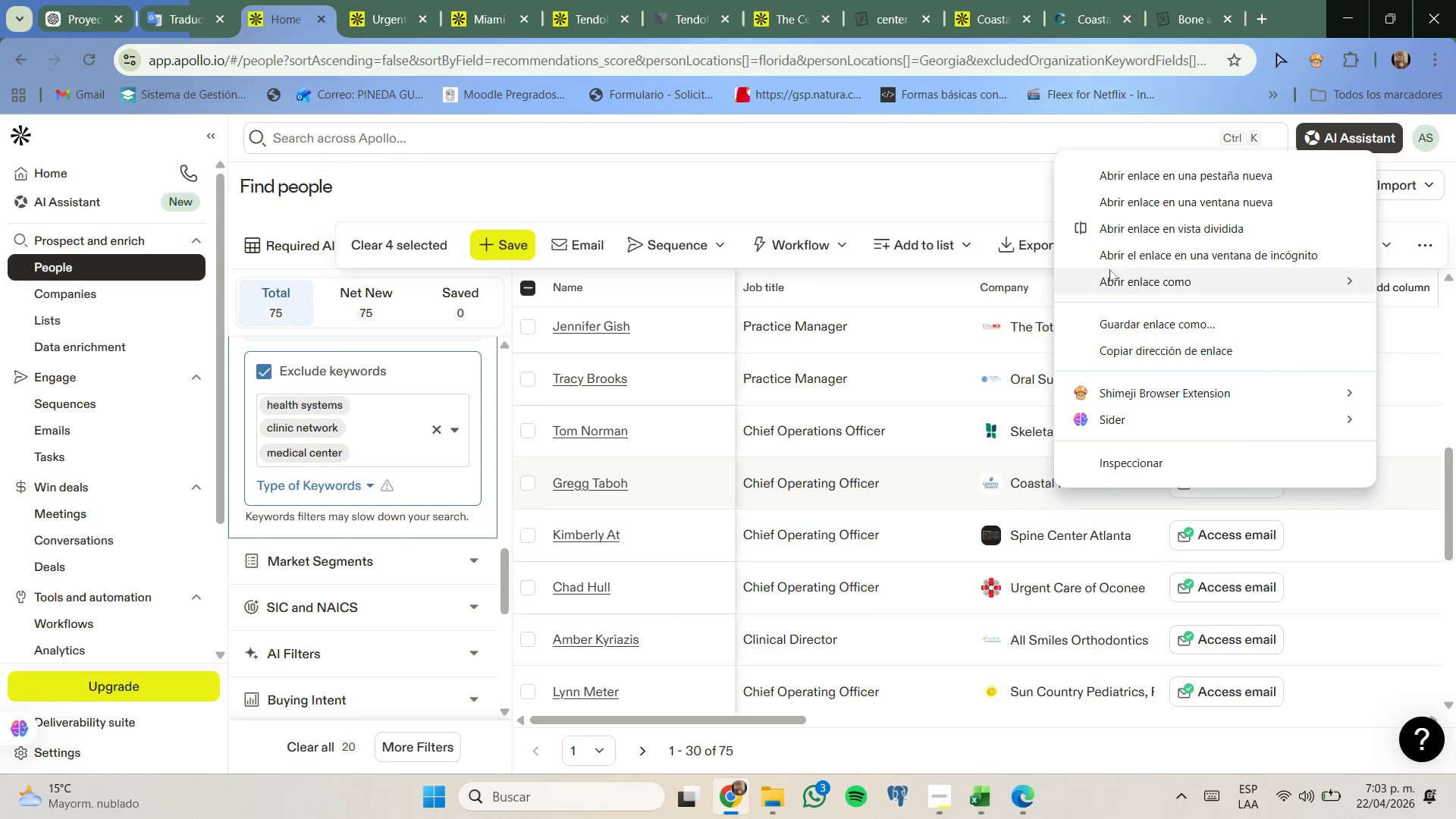 
left_click_drag(start_coordinate=[1137, 177], to_coordinate=[1135, 174])
 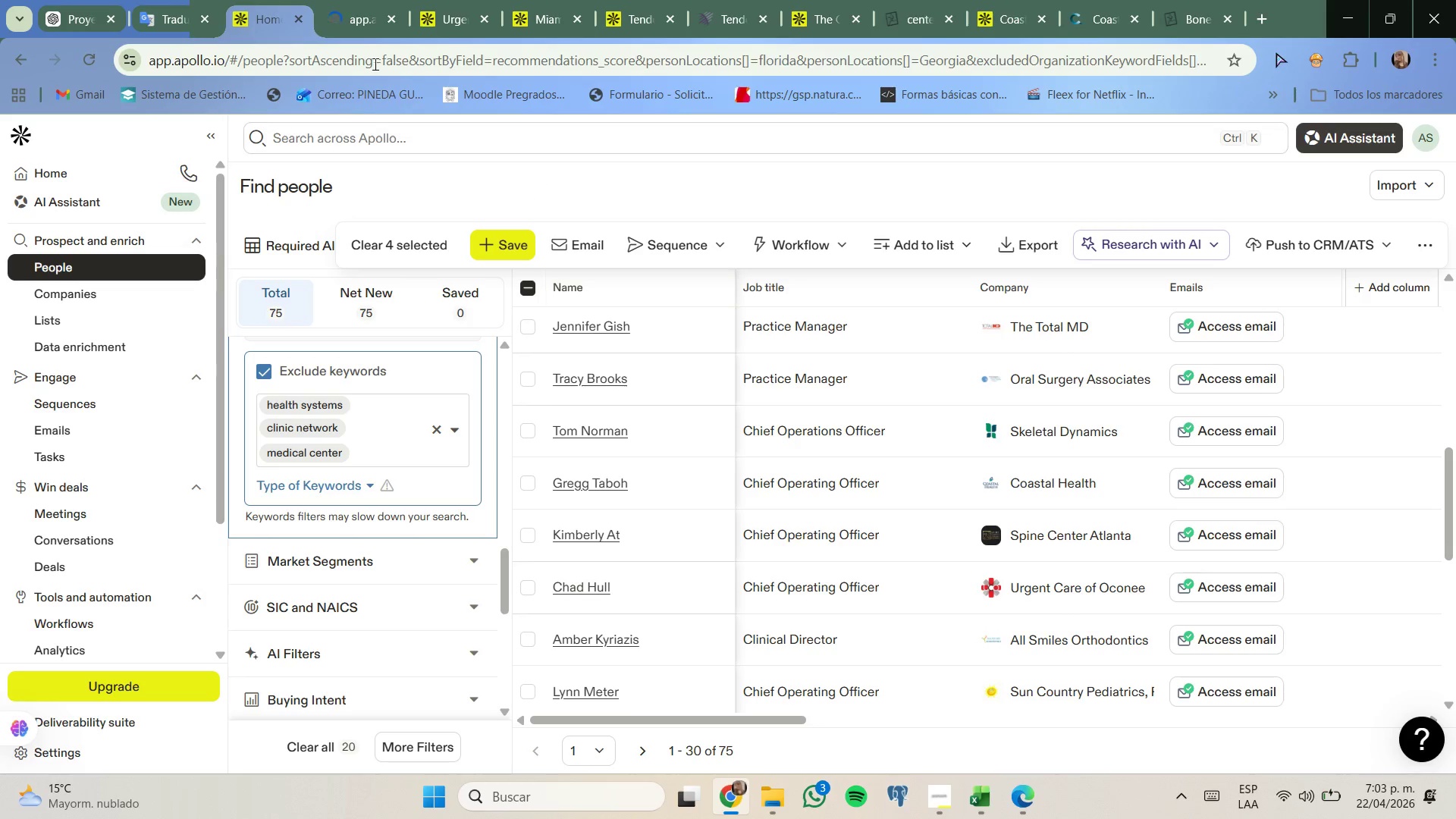 
left_click([365, 0])
 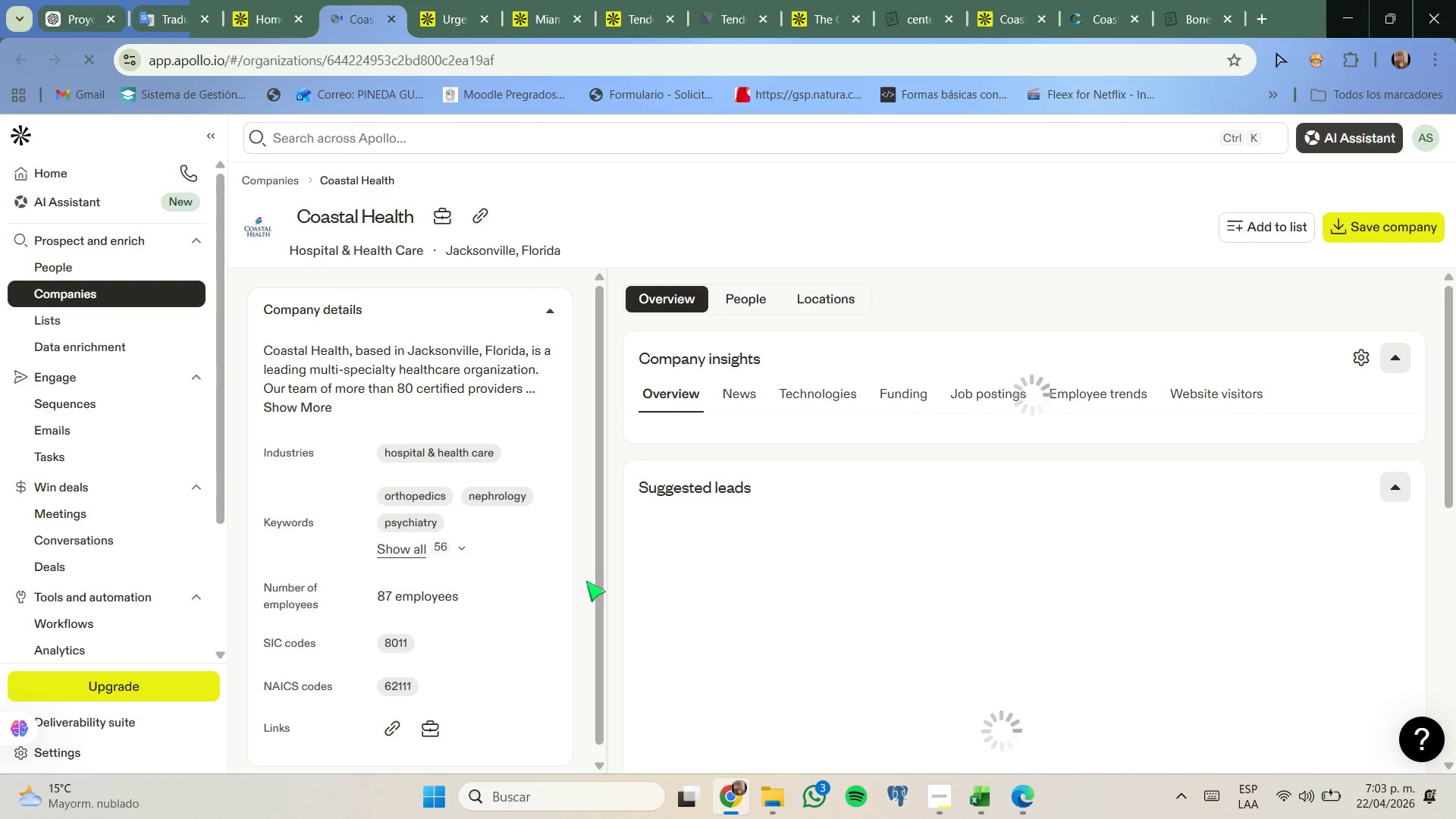 
wait(8.95)
 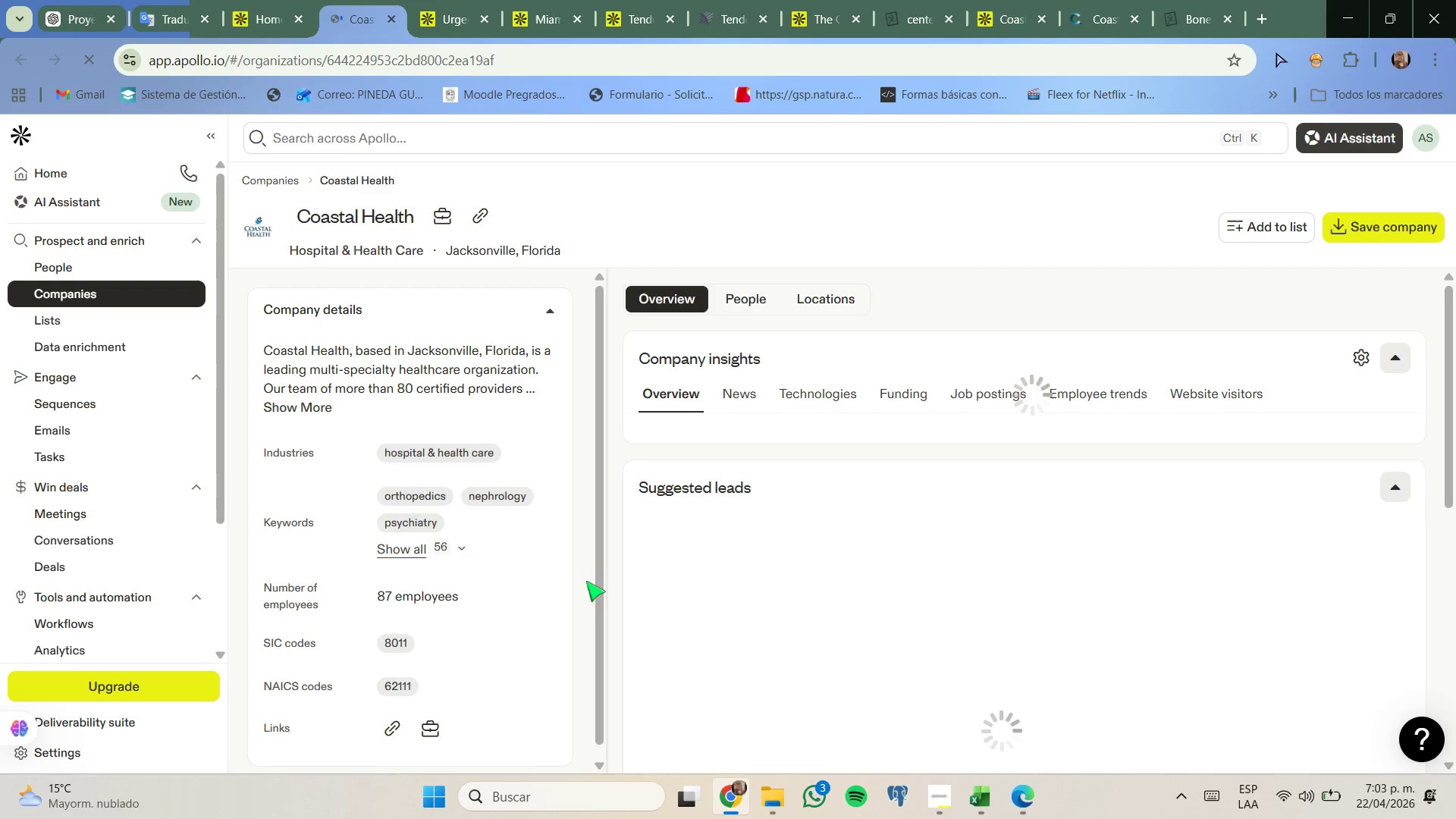 
left_click([329, 406])
 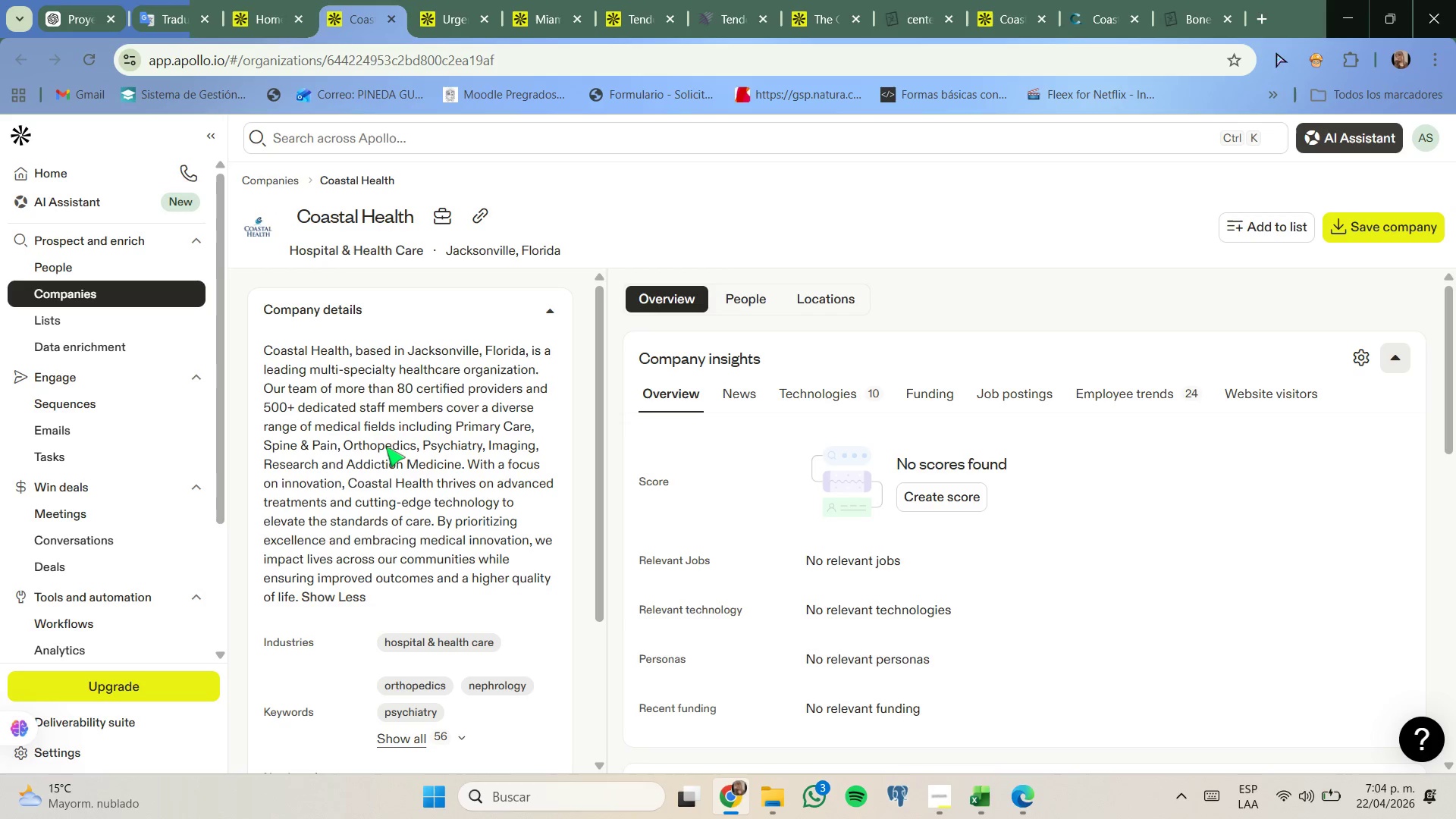 
left_click_drag(start_coordinate=[344, 438], to_coordinate=[425, 447])
 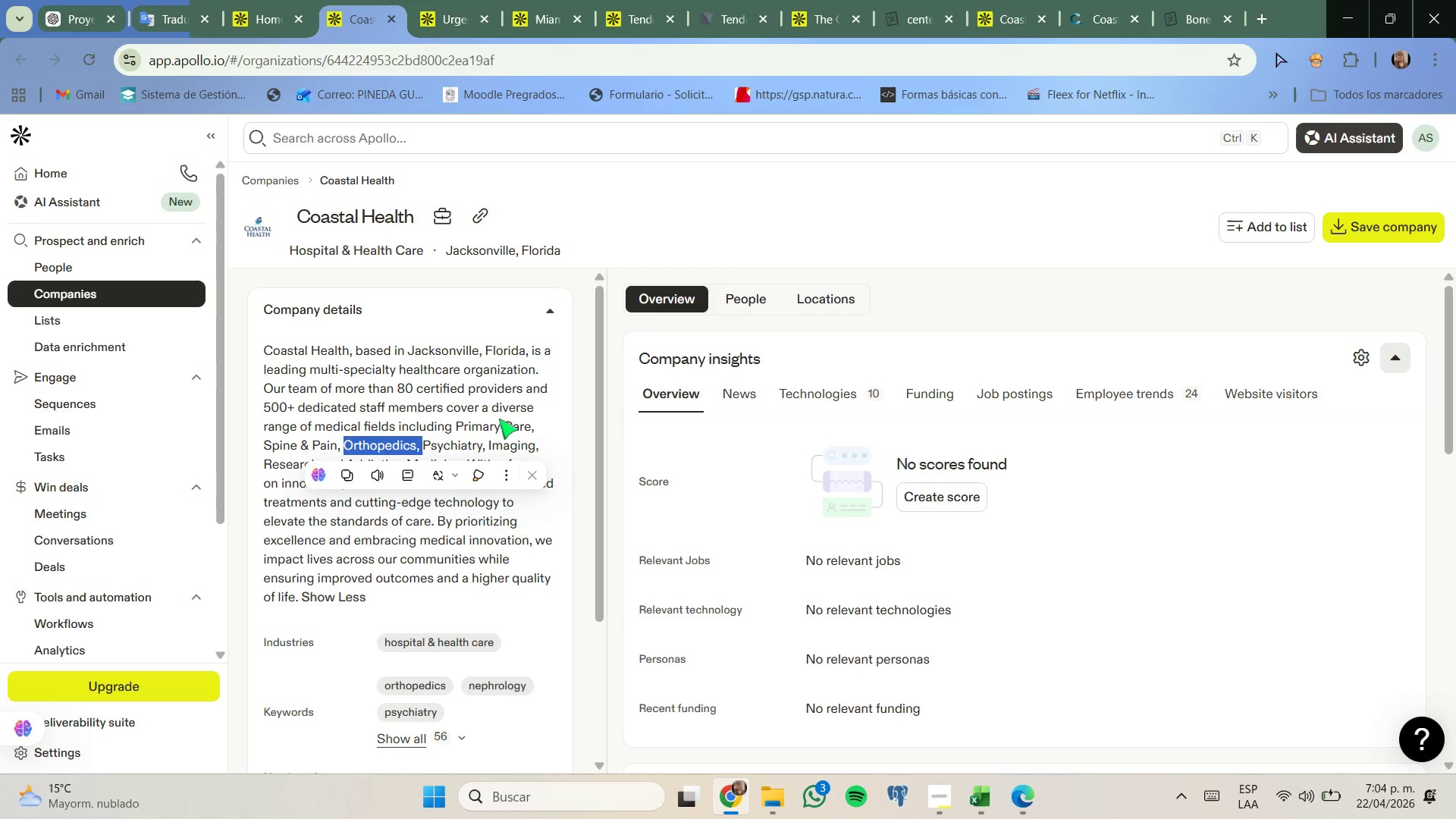 
left_click([497, 420])
 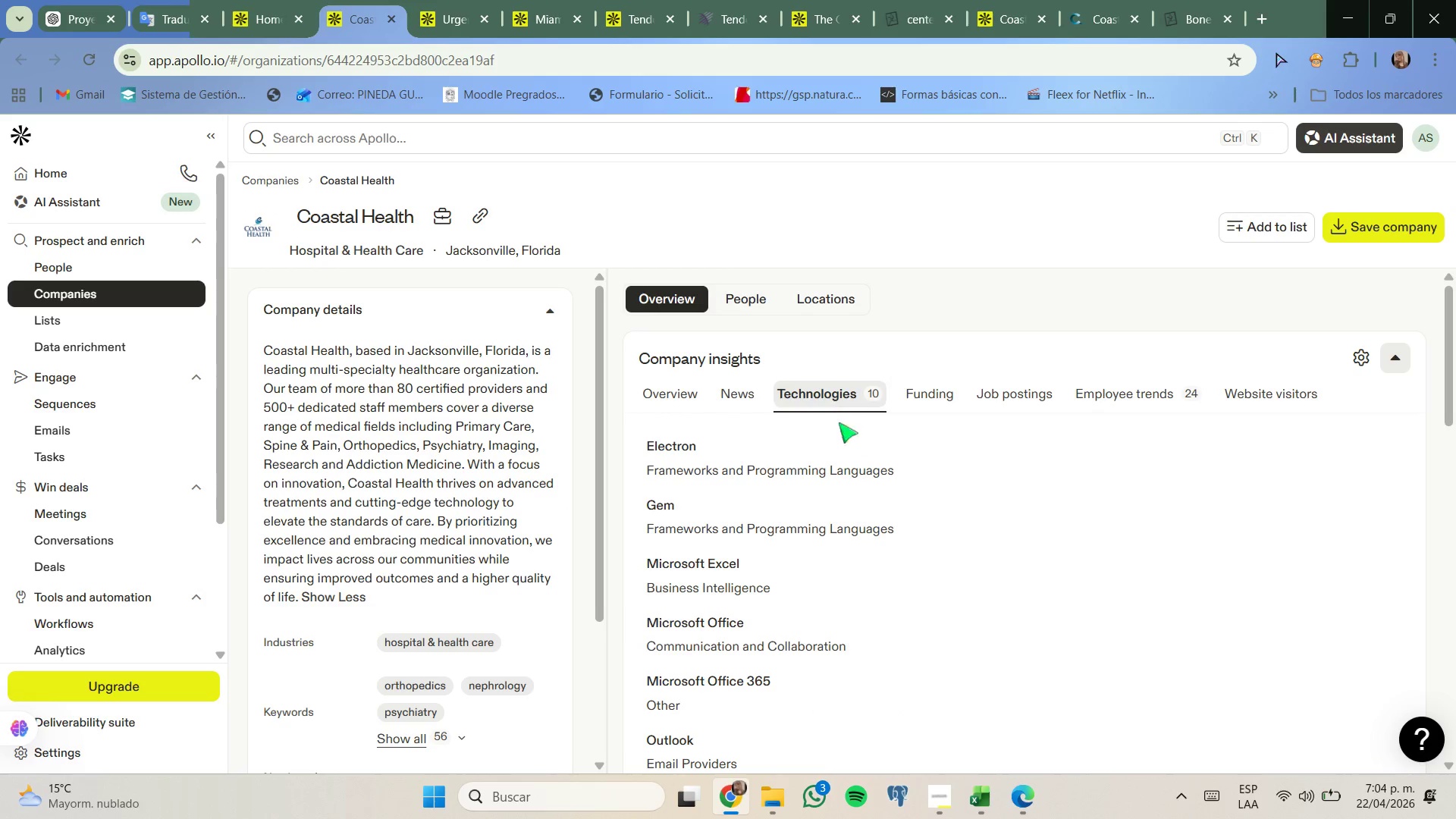 
wait(6.98)
 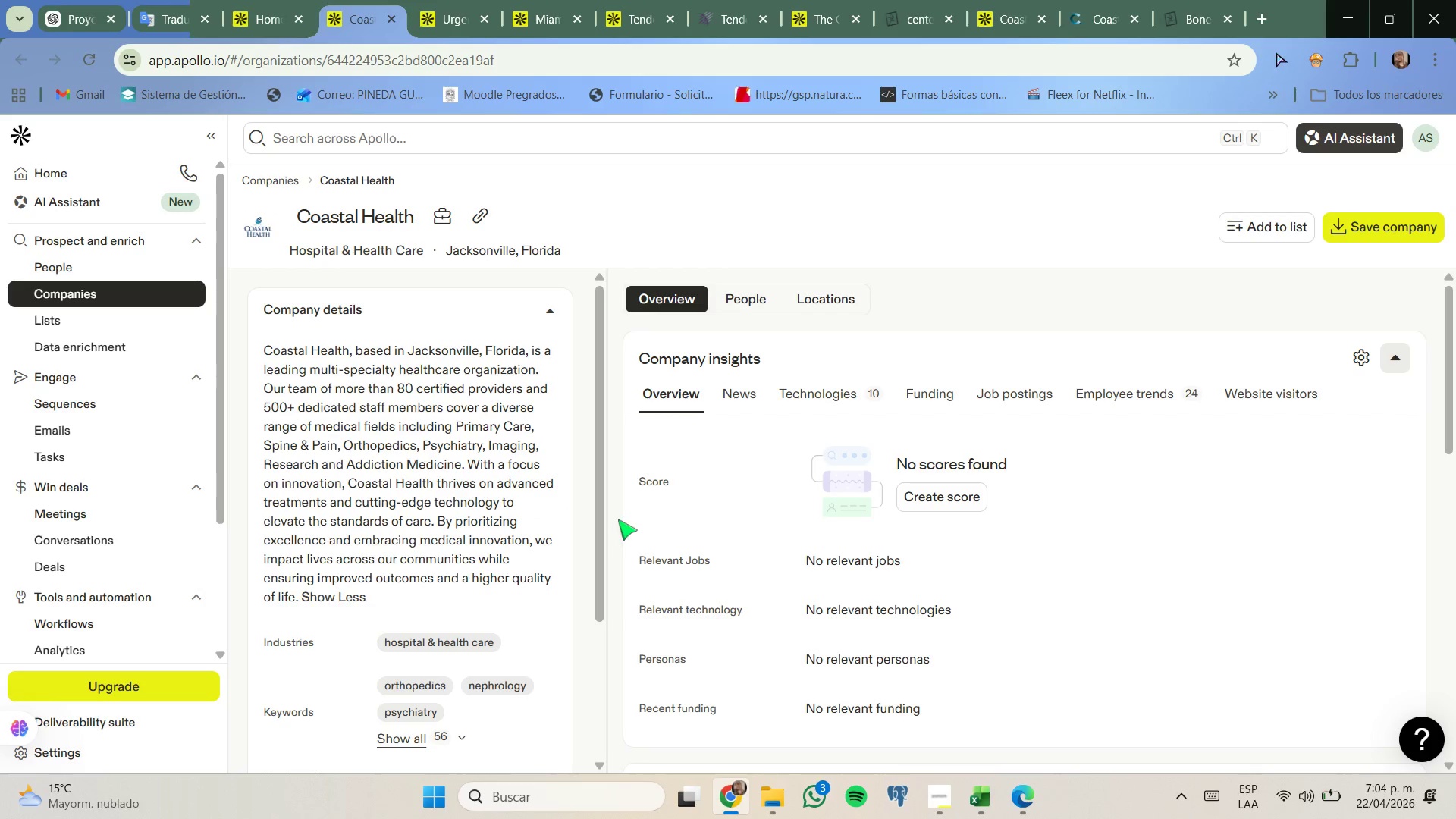 
scroll: coordinate [749, 497], scroll_direction: down, amount: 3.0
 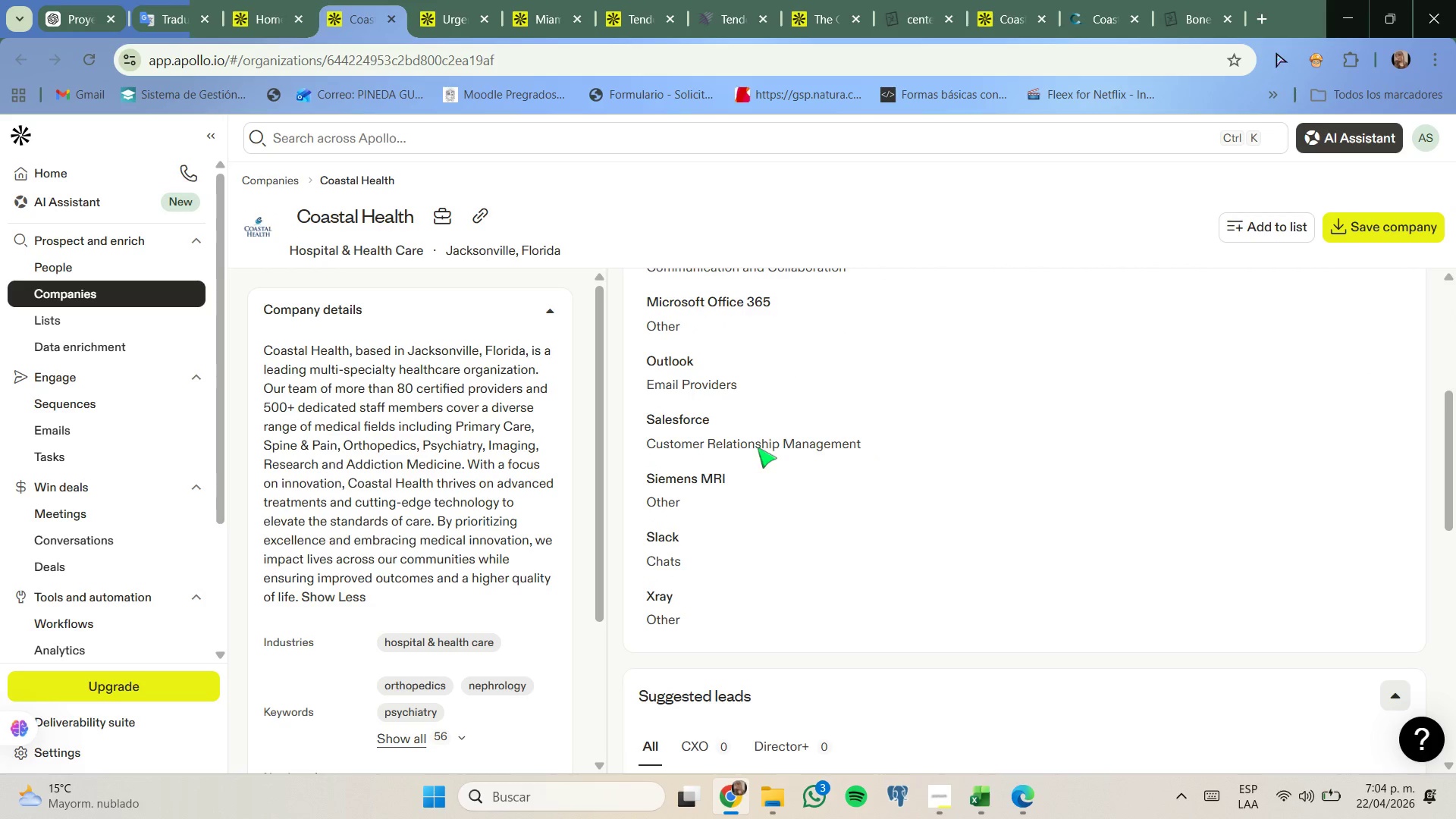 
left_click_drag(start_coordinate=[717, 425], to_coordinate=[610, 411])
 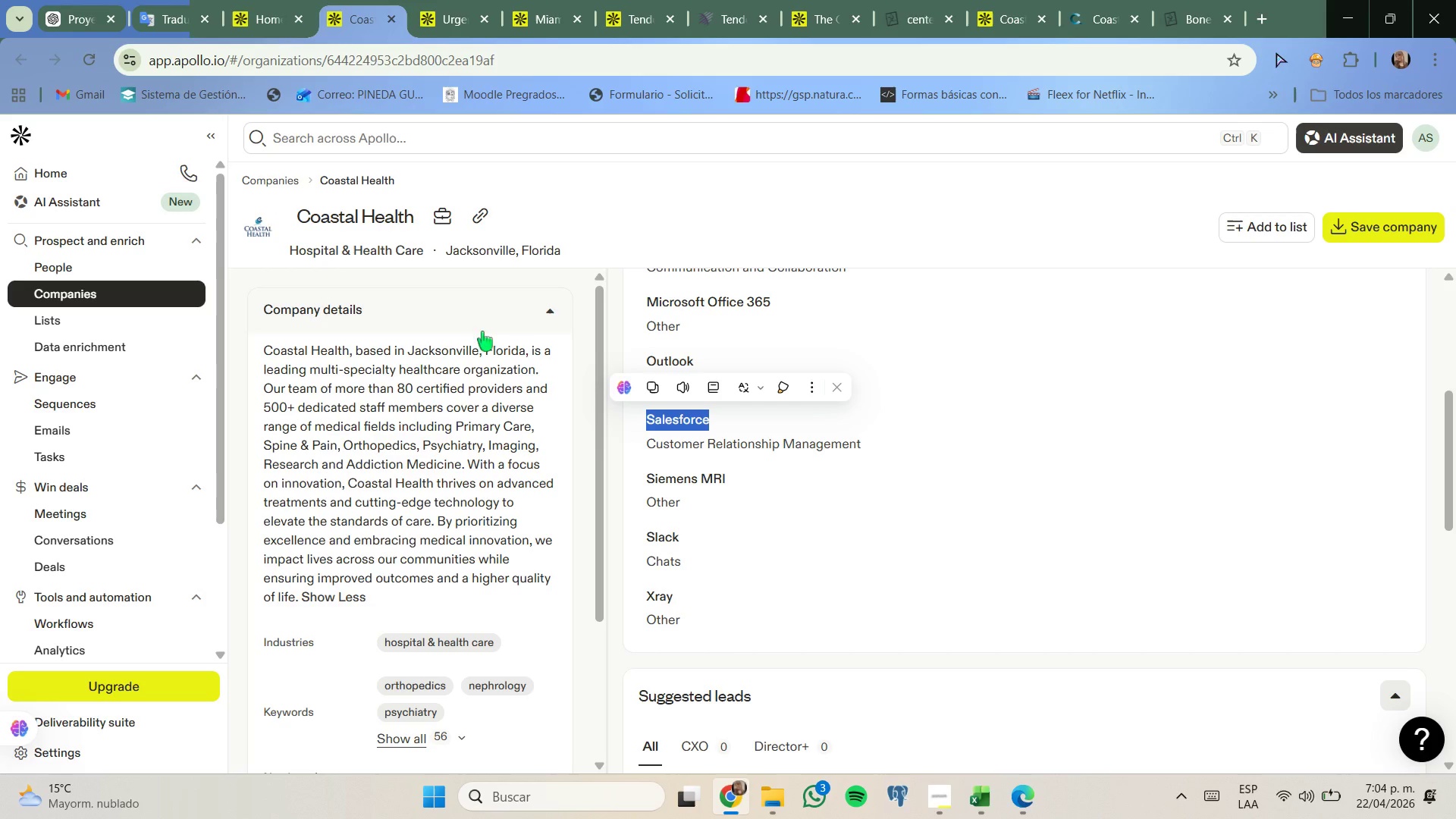 
wait(5.98)
 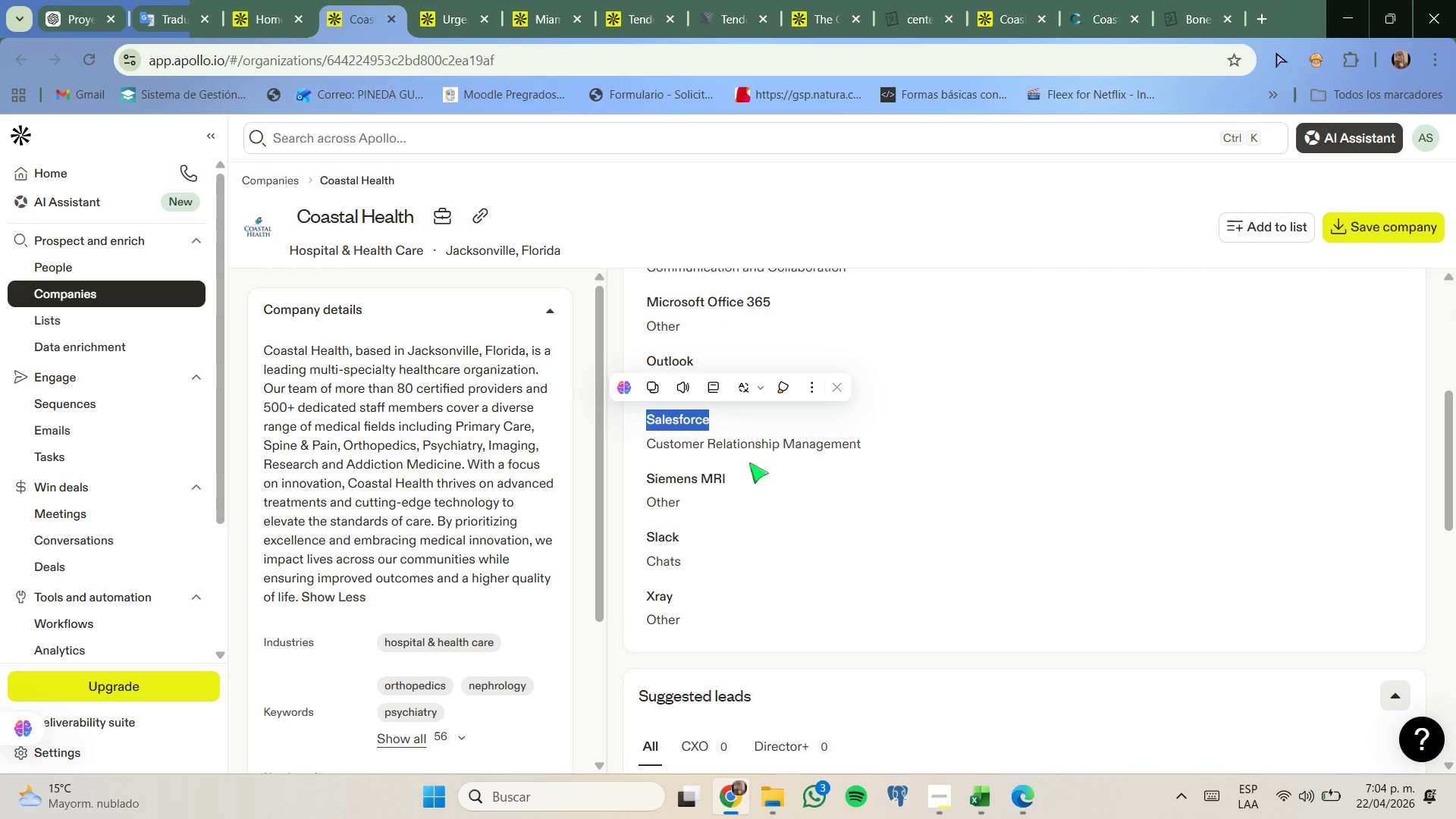 
left_click([286, 20])
 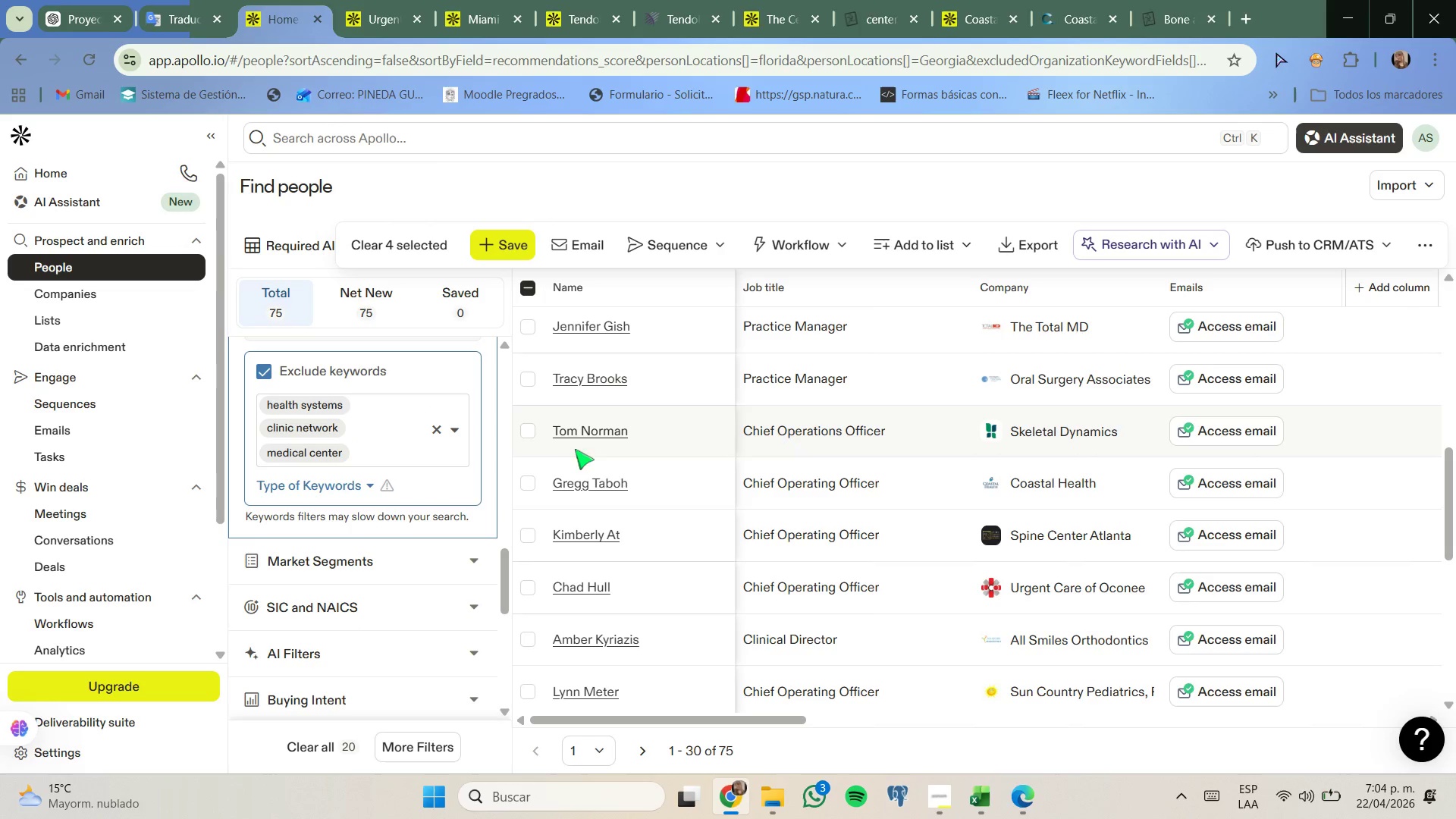 
left_click([530, 480])
 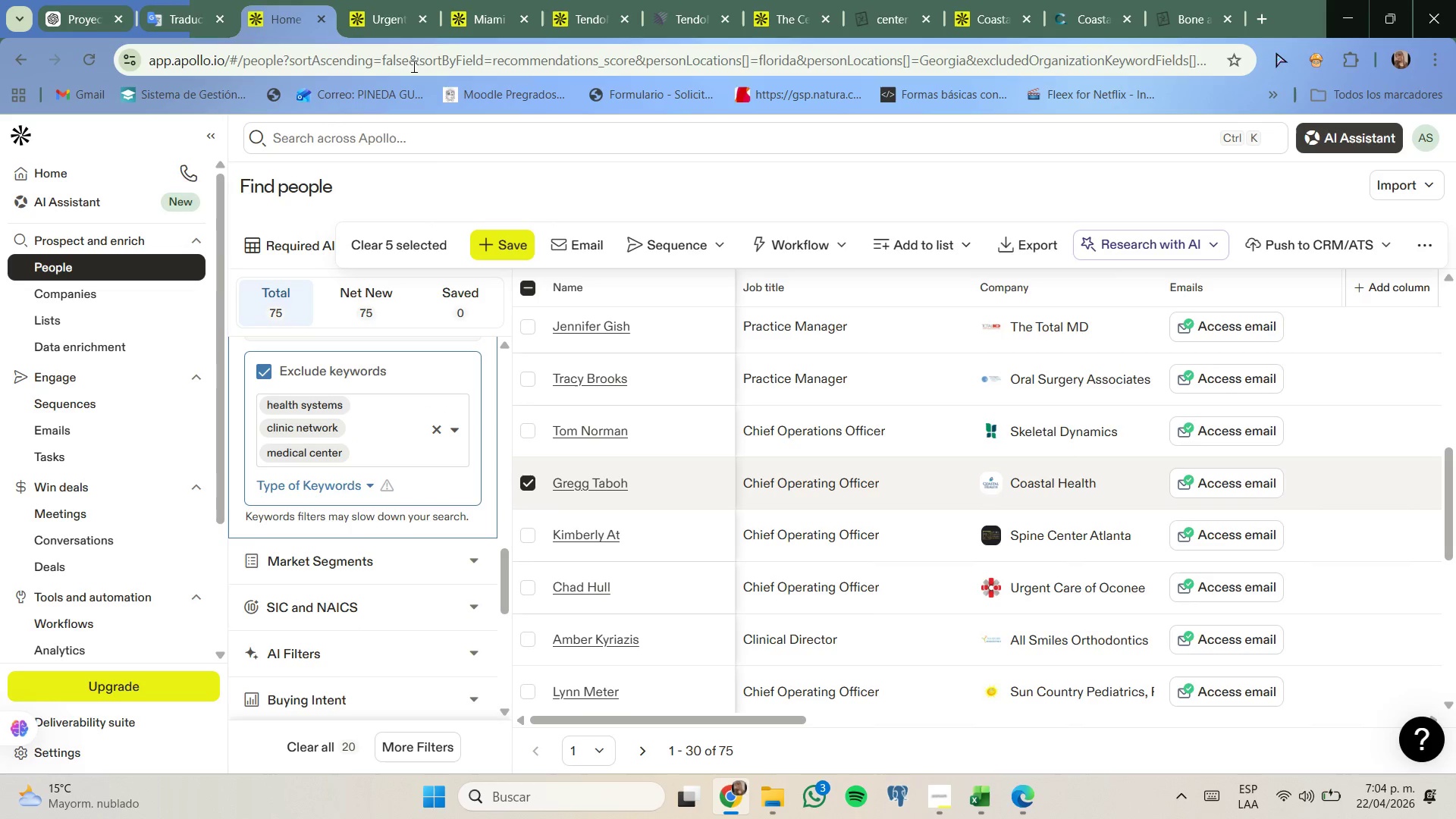 
left_click([385, 5])
 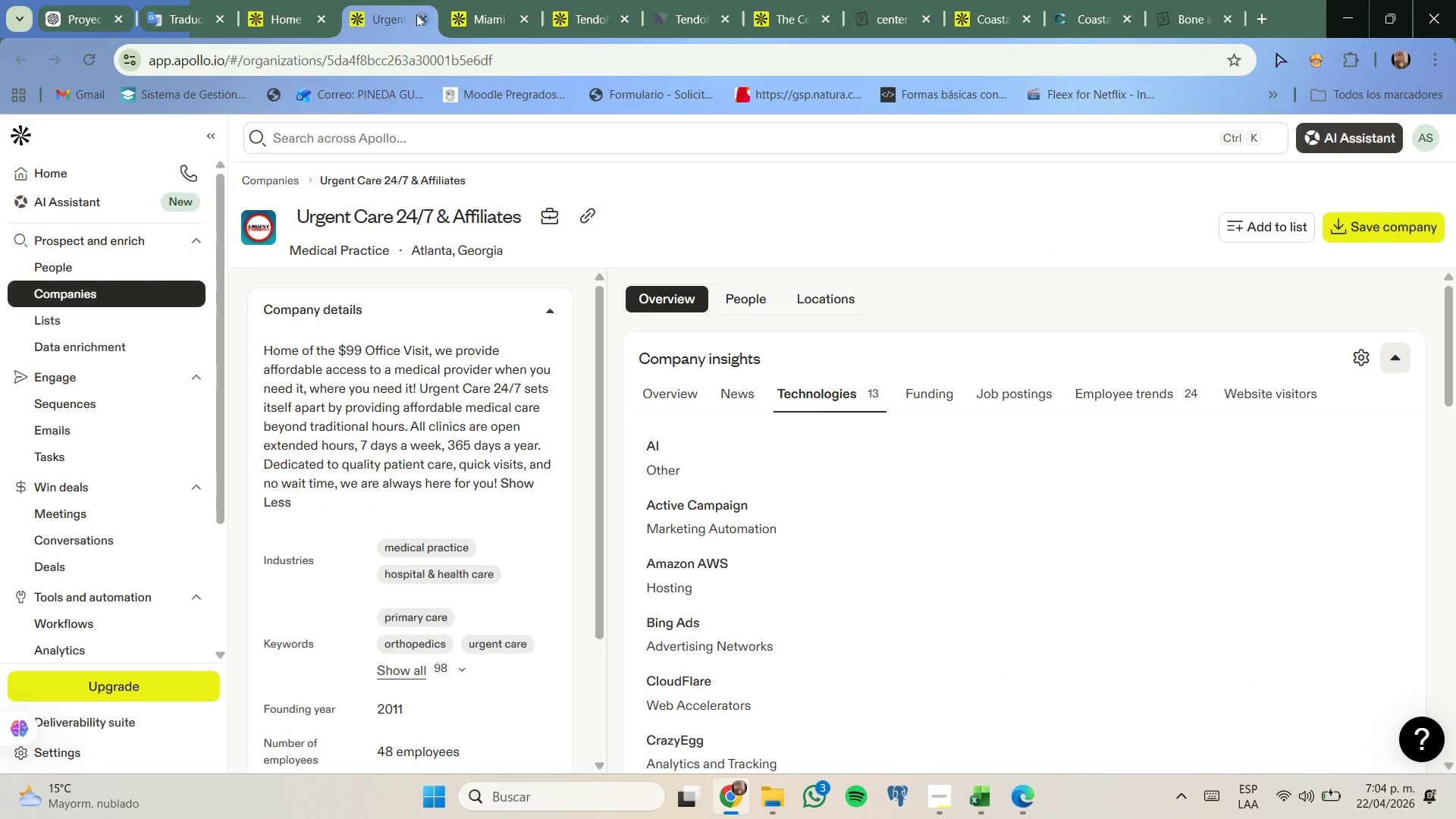 
left_click([421, 17])
 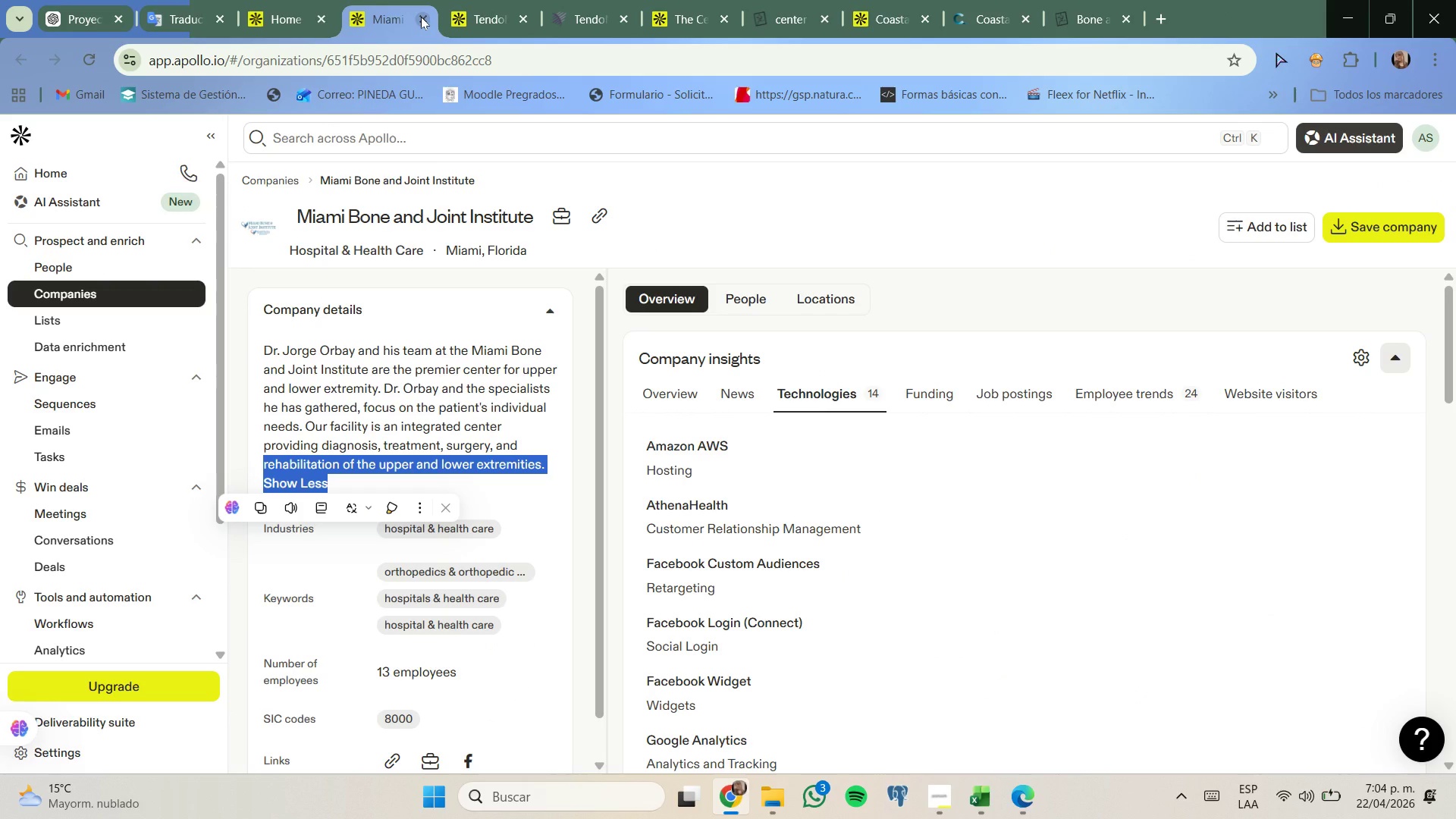 
left_click([421, 17])
 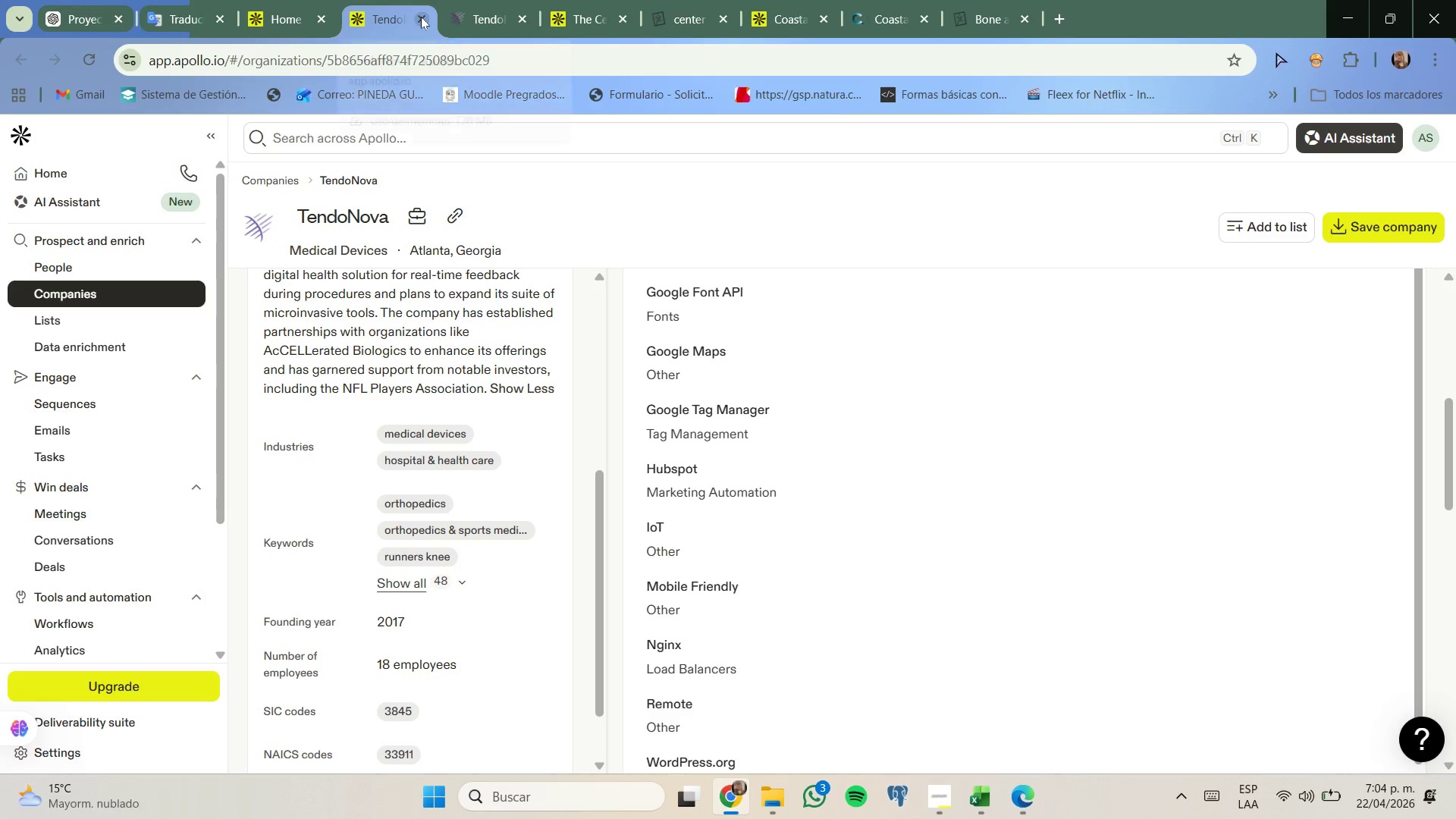 
left_click([421, 17])
 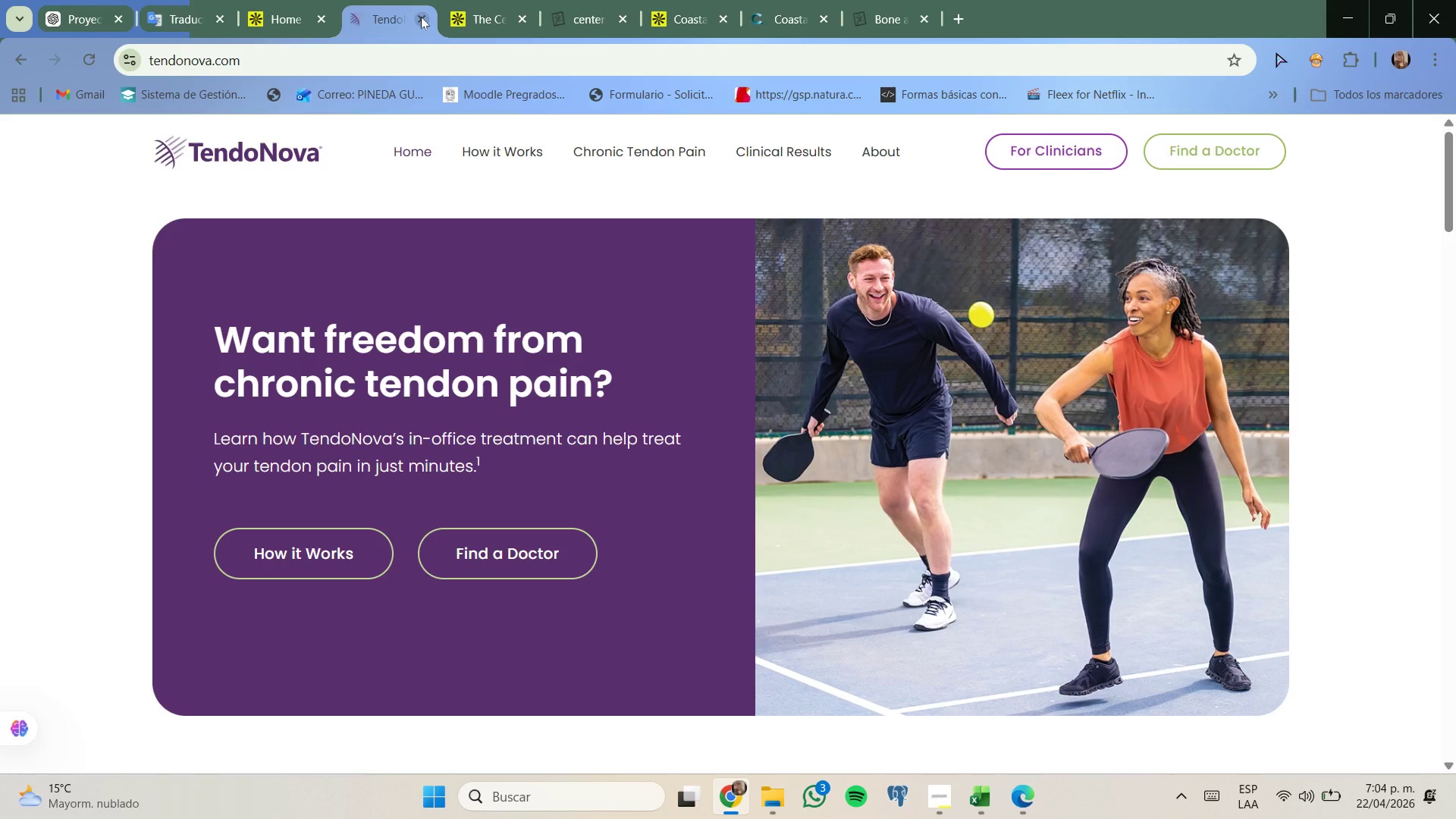 
left_click([421, 17])
 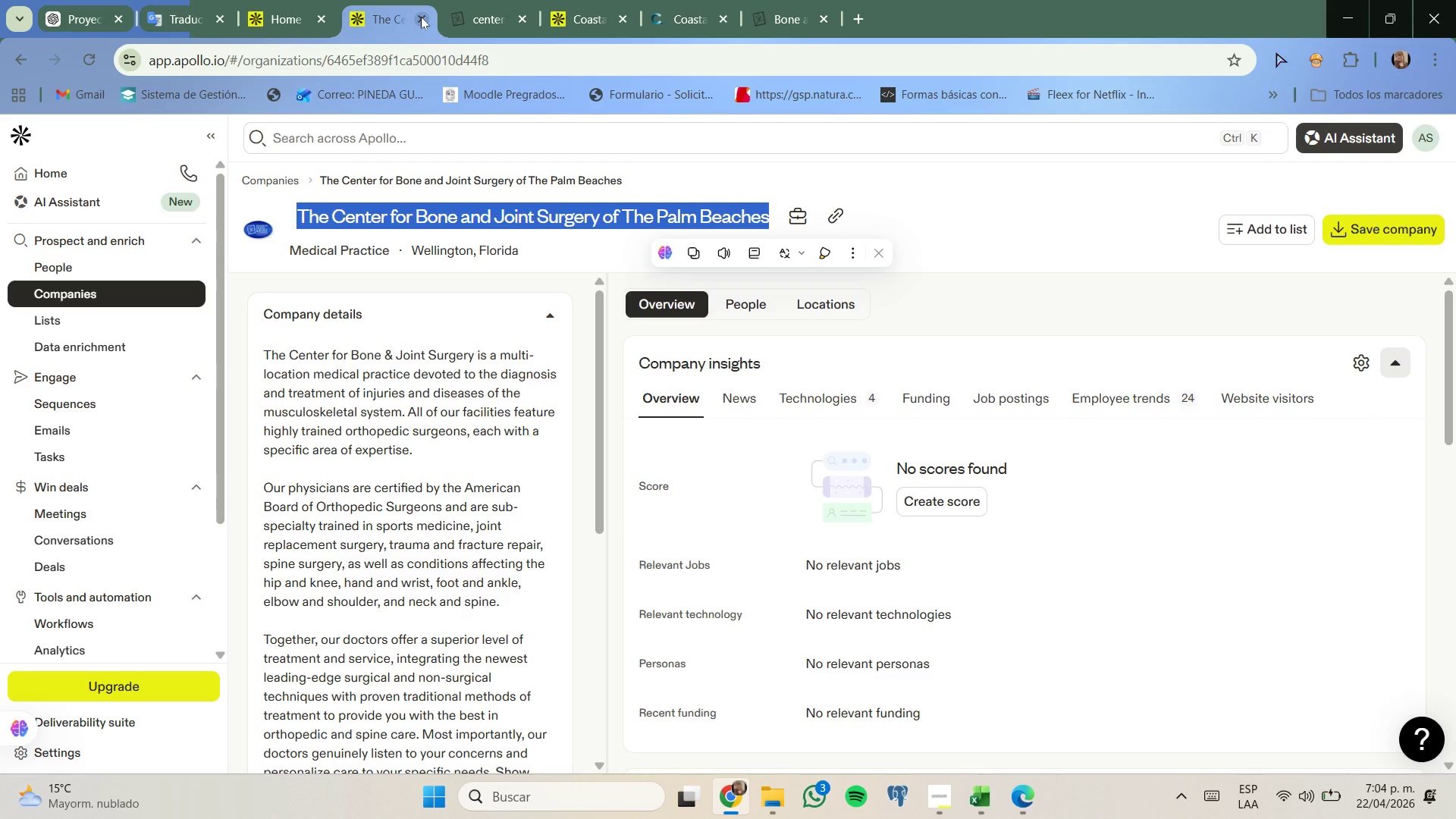 
left_click([421, 17])
 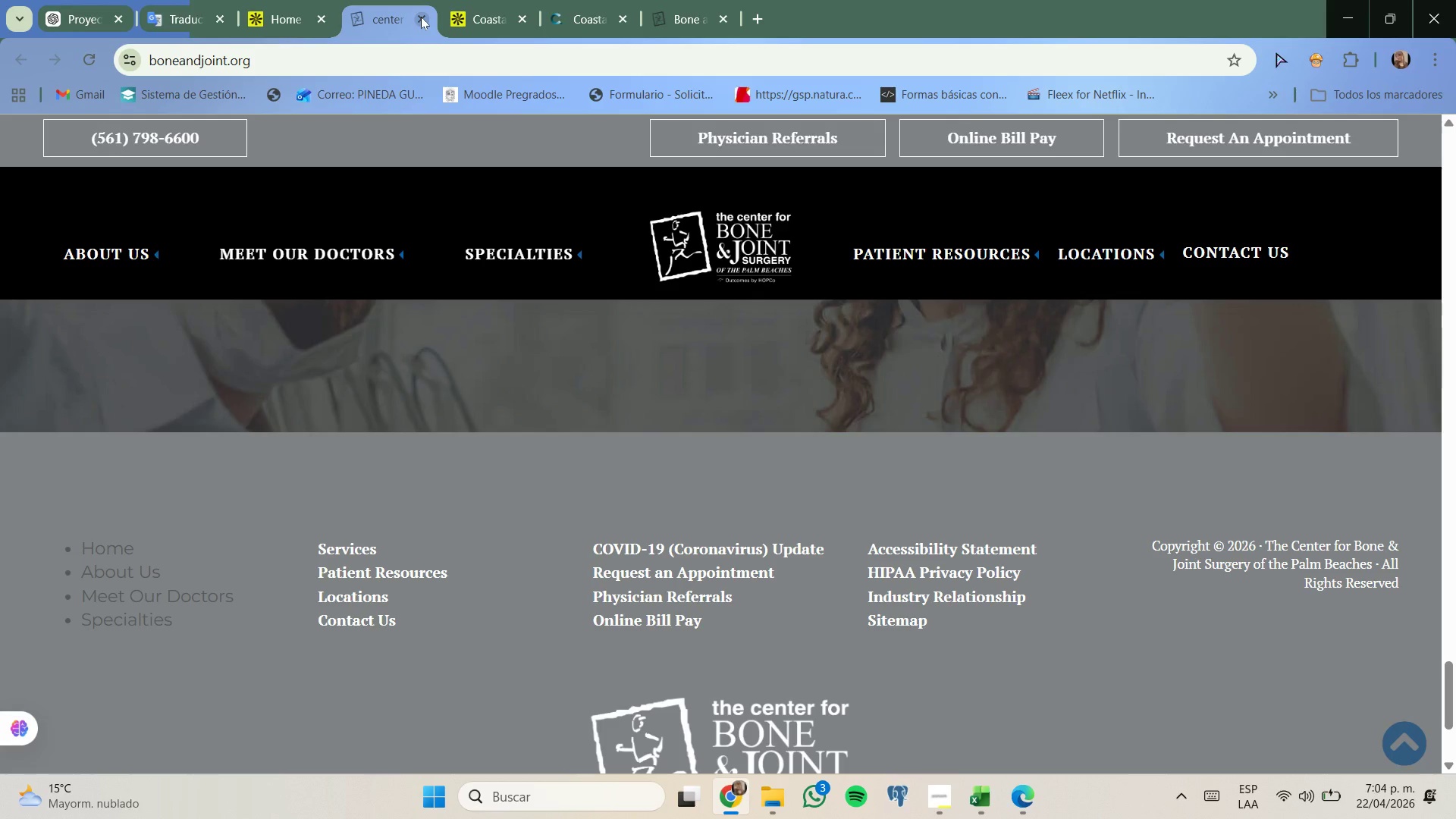 
left_click([421, 17])
 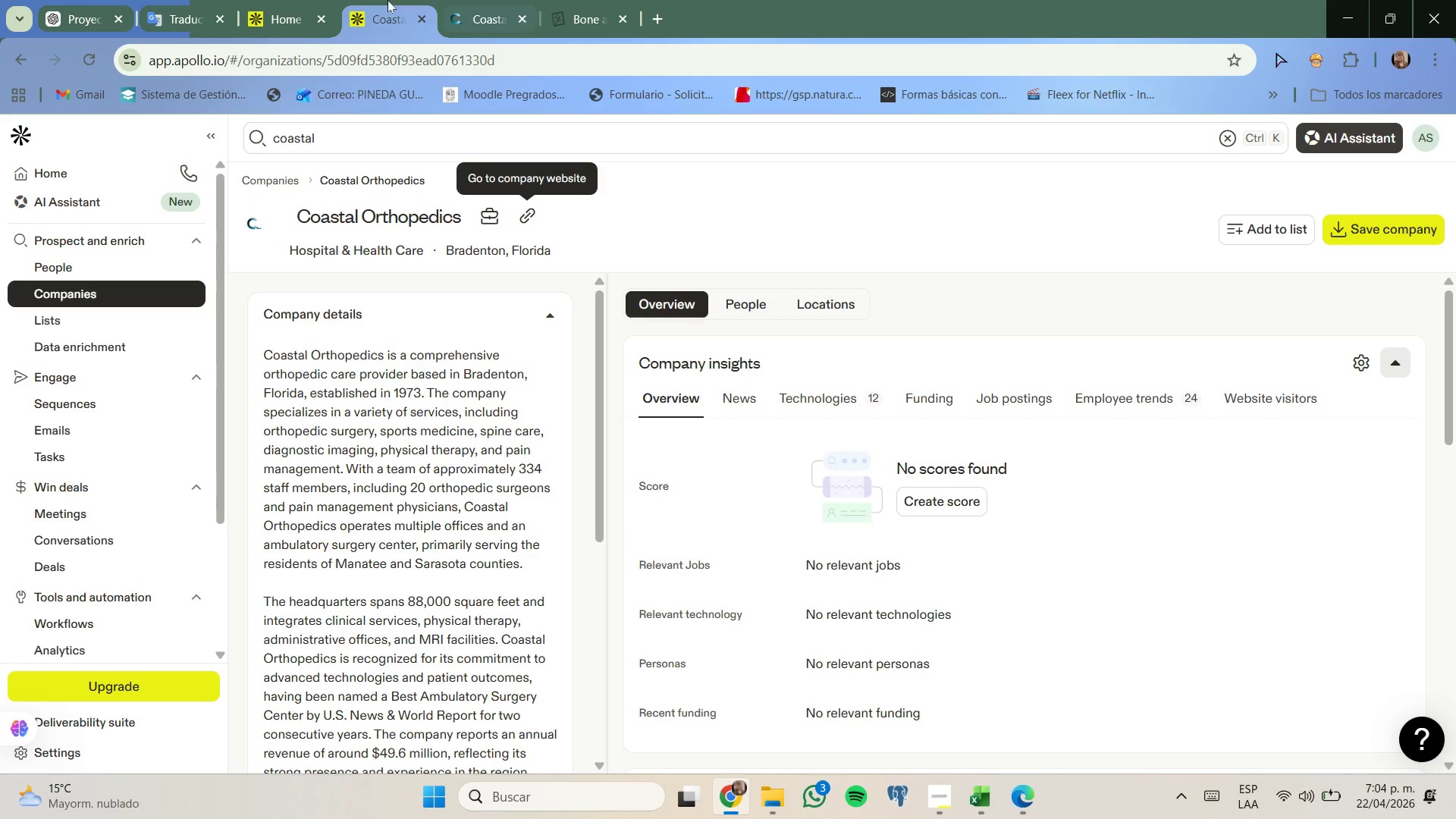 
left_click([552, 14])
 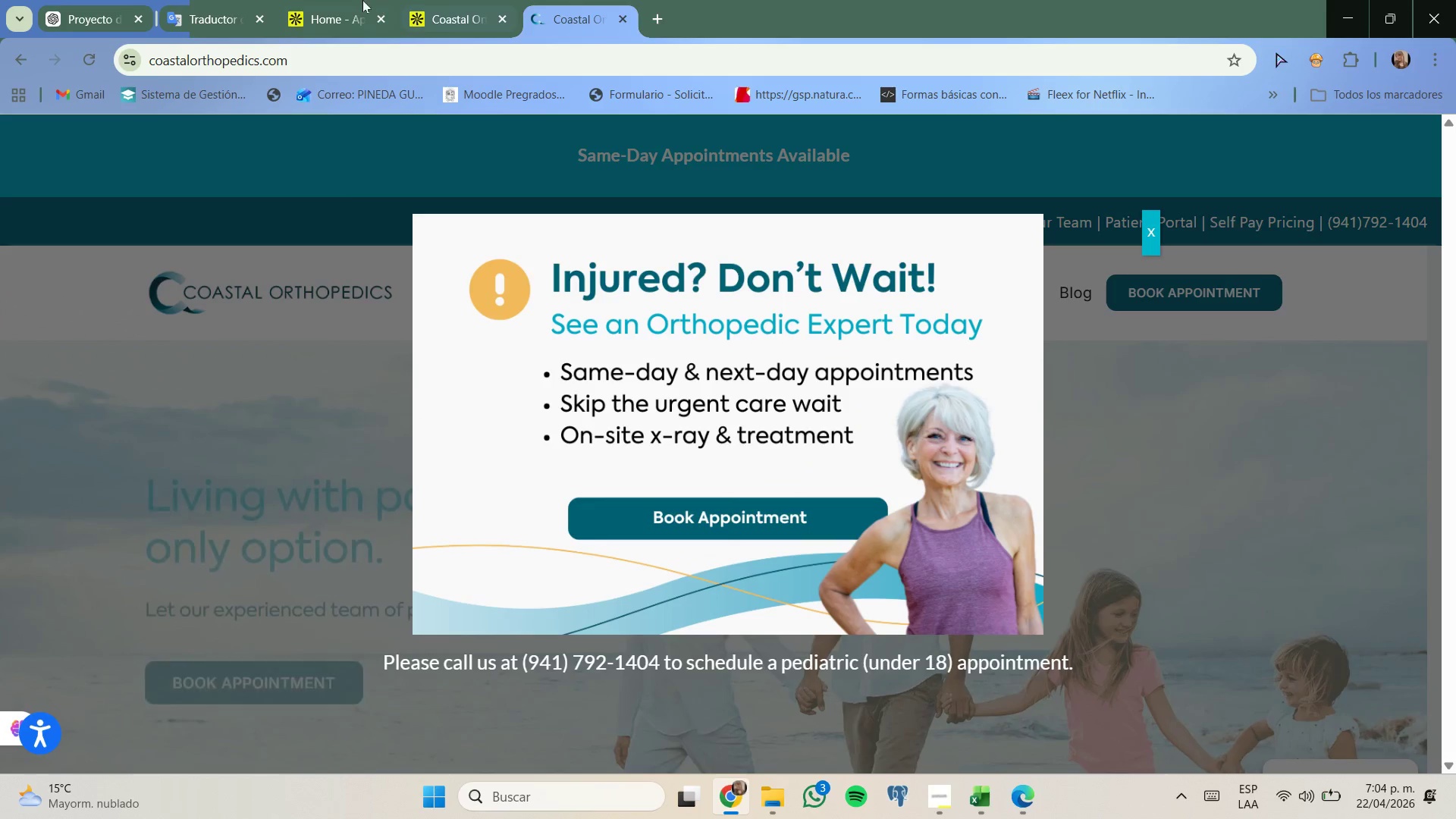 
left_click([342, 0])
 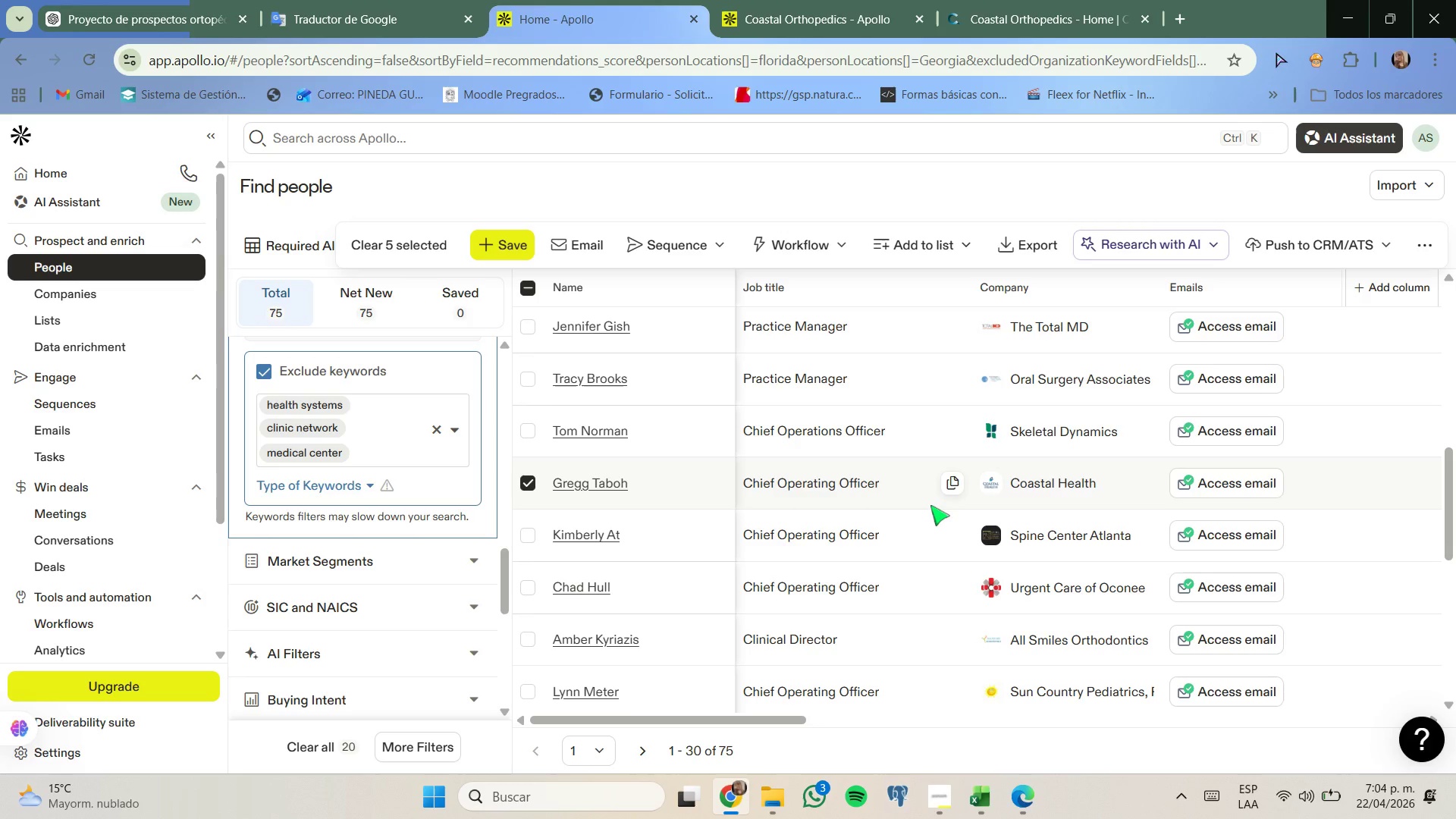 
right_click([1065, 533])
 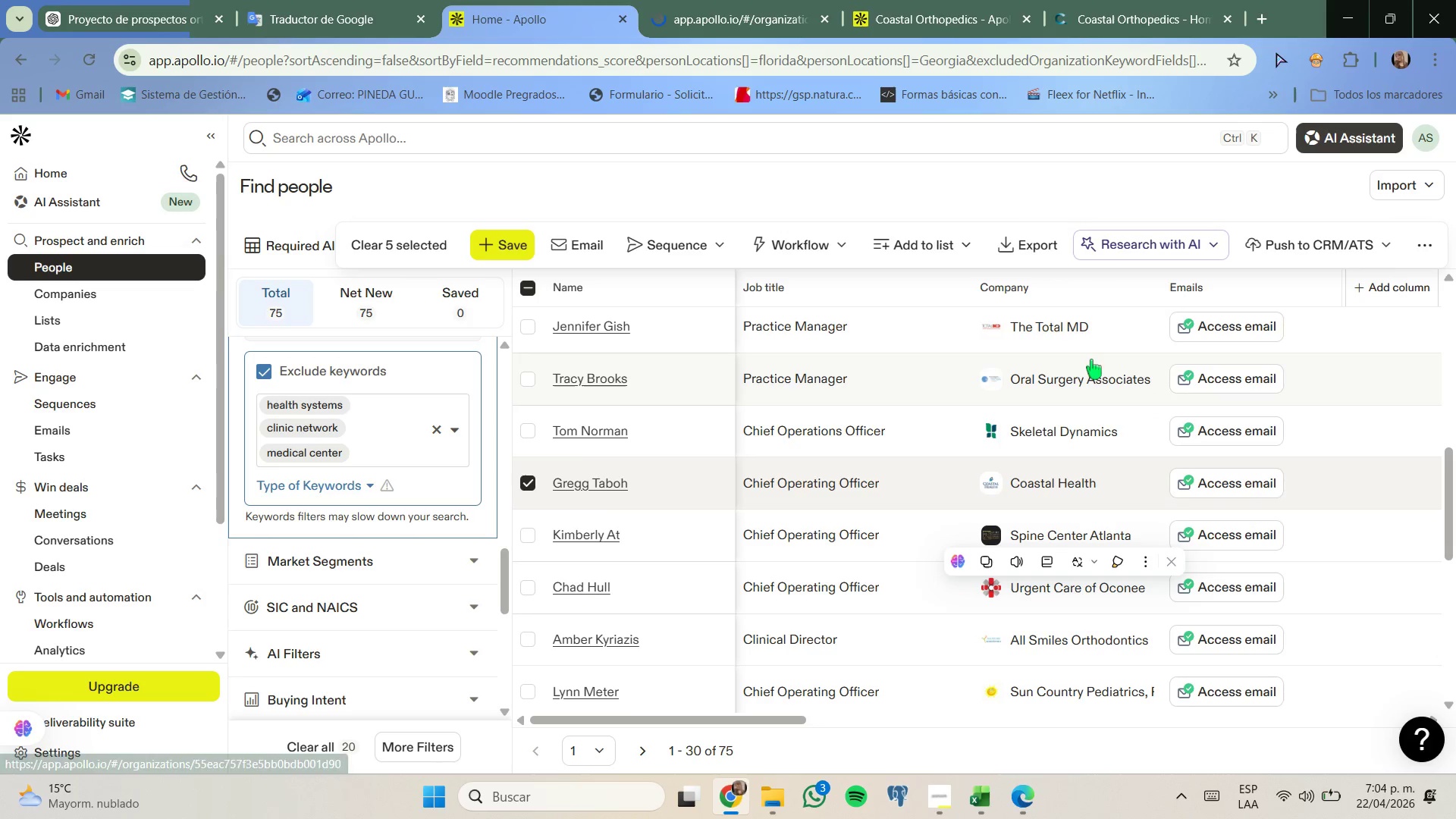 
left_click([742, 0])
 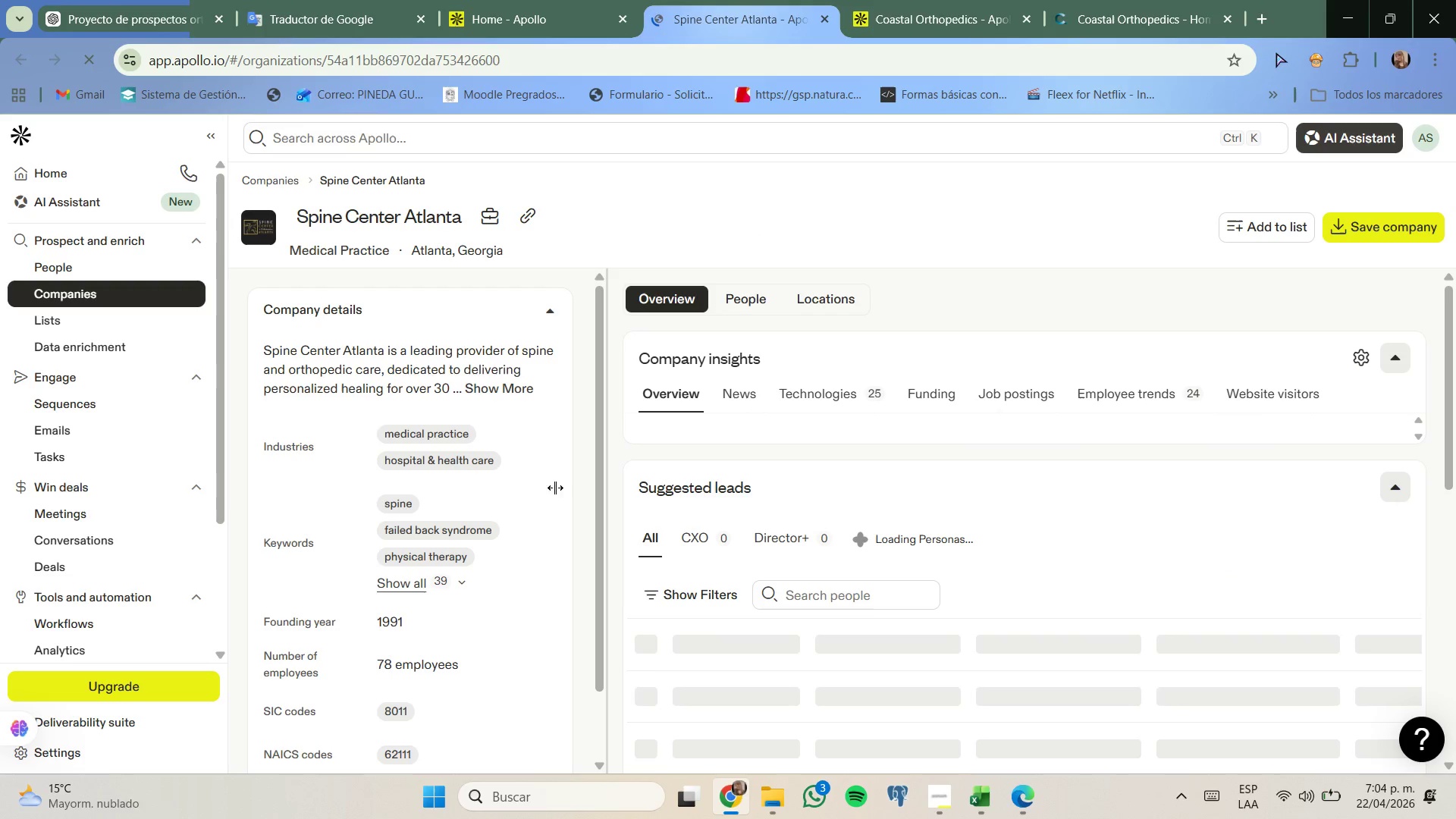 
wait(7.09)
 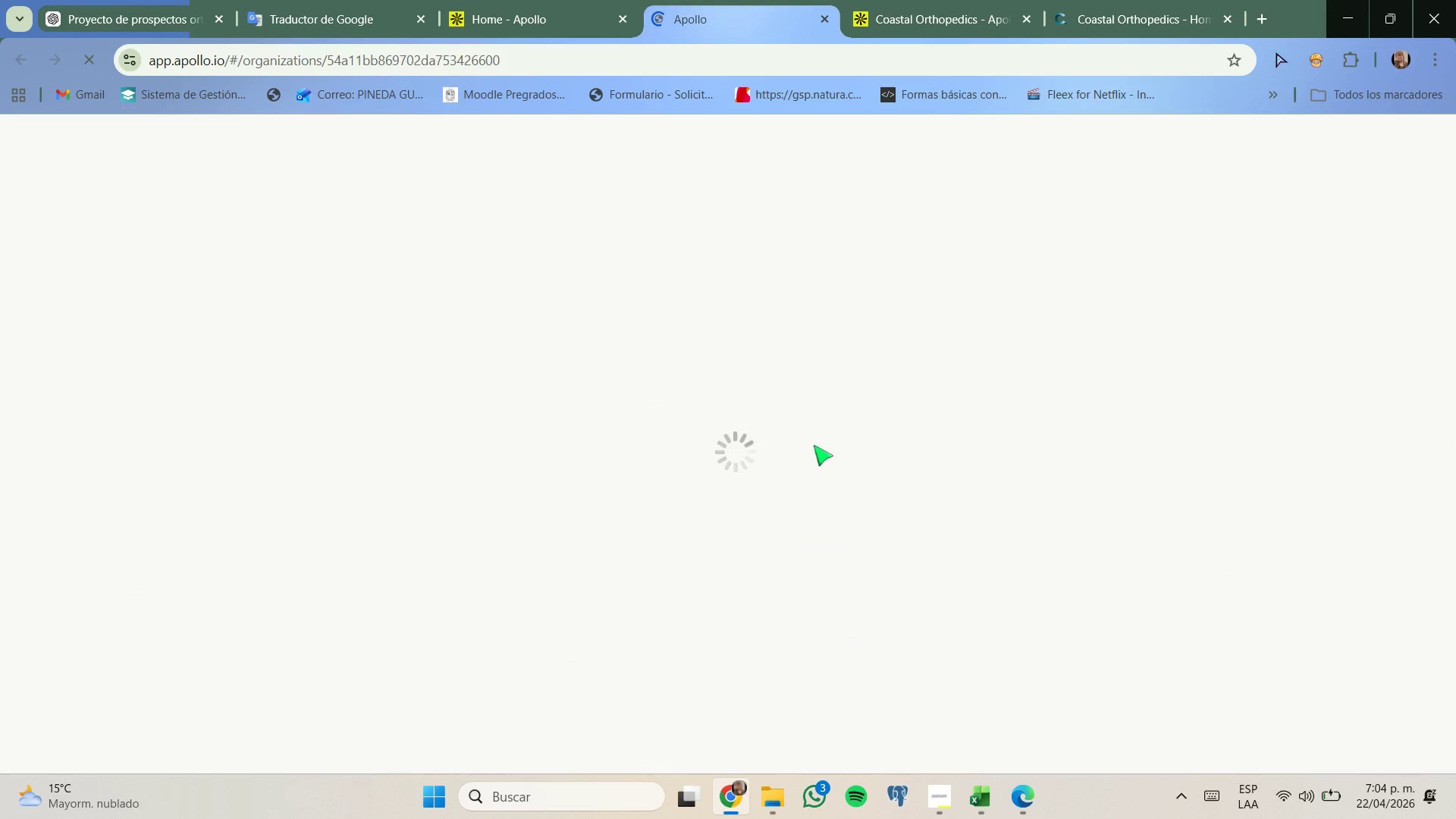 
left_click([486, 393])
 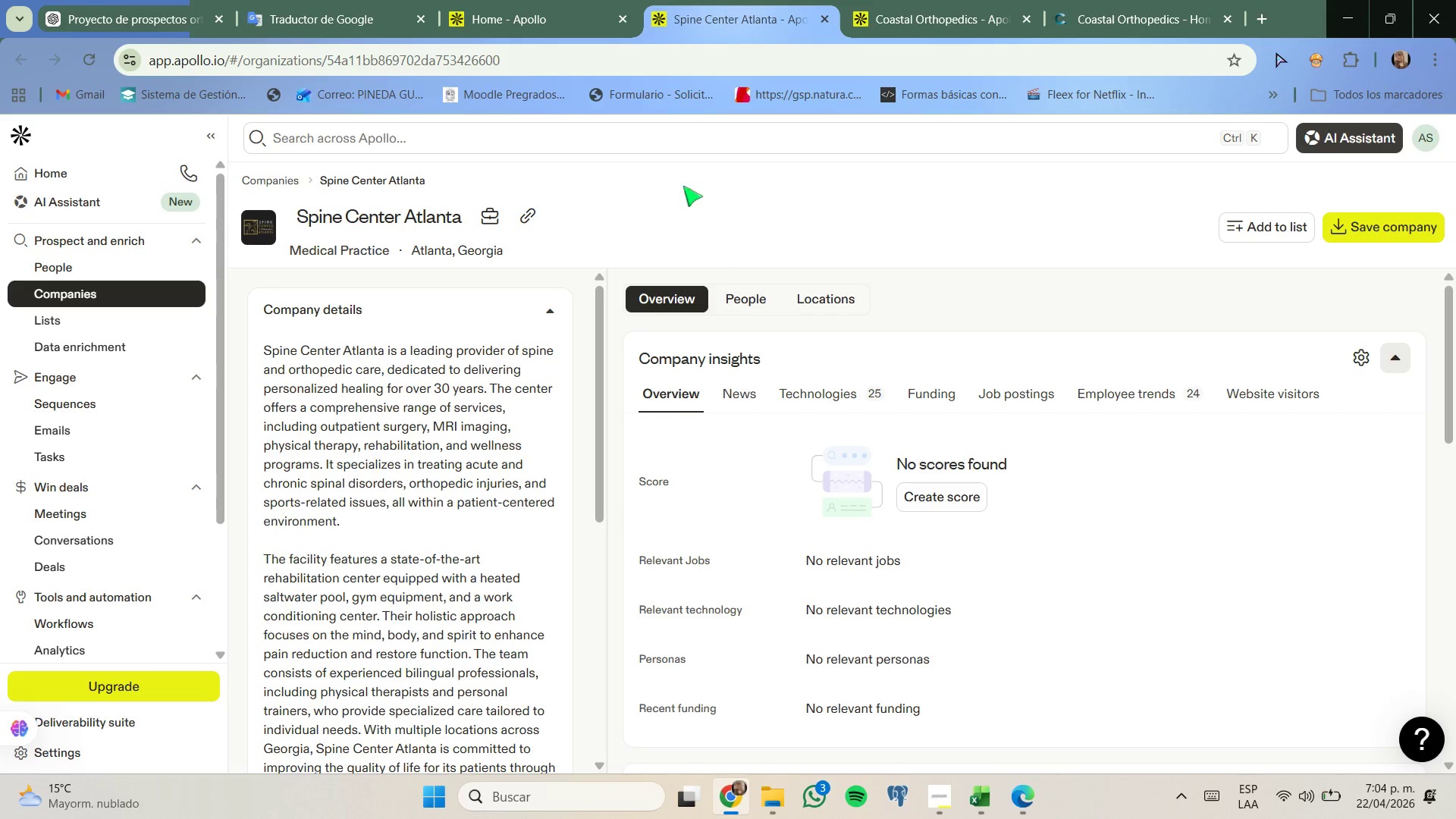 
left_click([820, 394])
 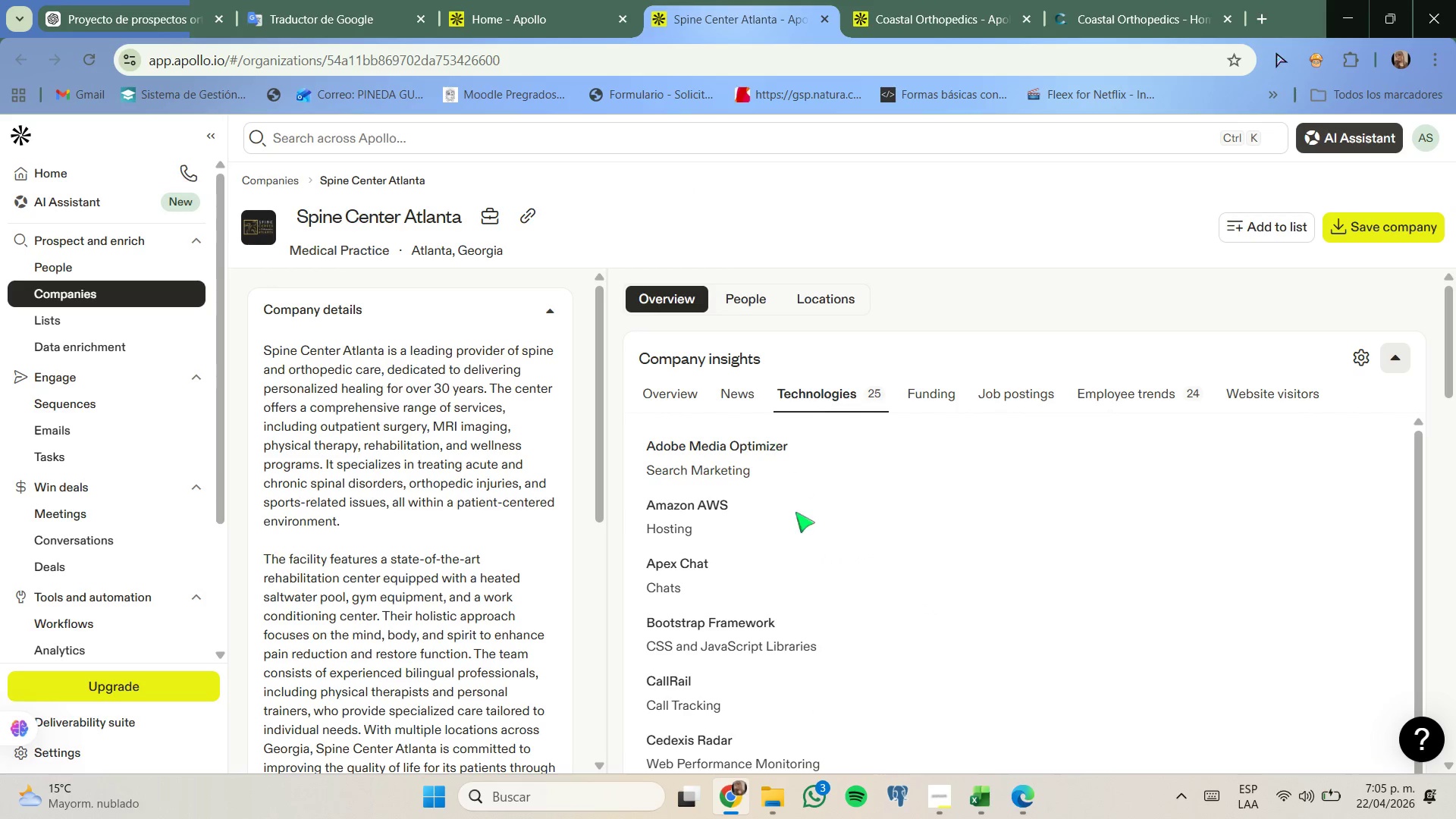 
scroll: coordinate [841, 511], scroll_direction: down, amount: 10.0
 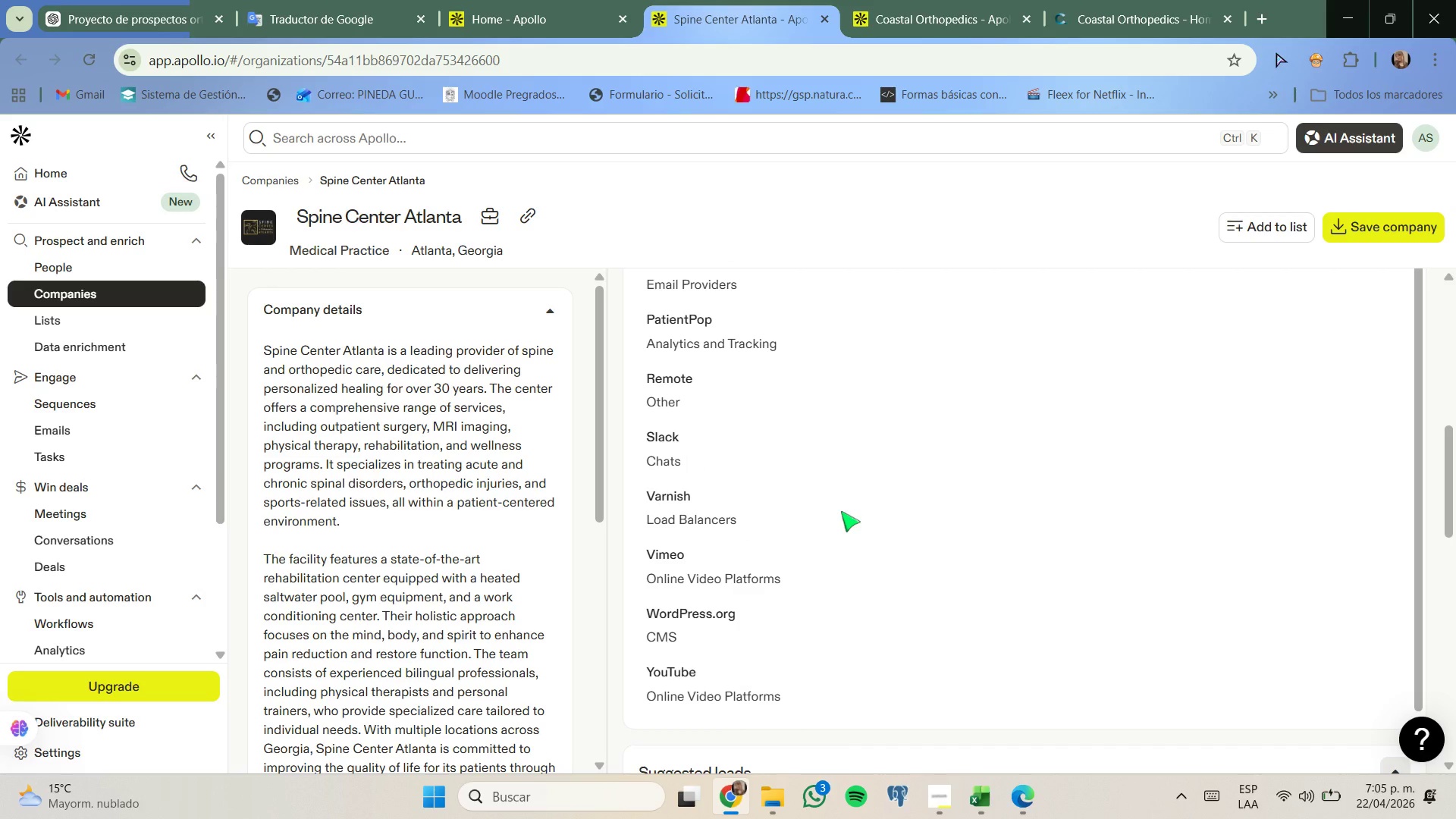 
scroll: coordinate [789, 505], scroll_direction: up, amount: 9.0
 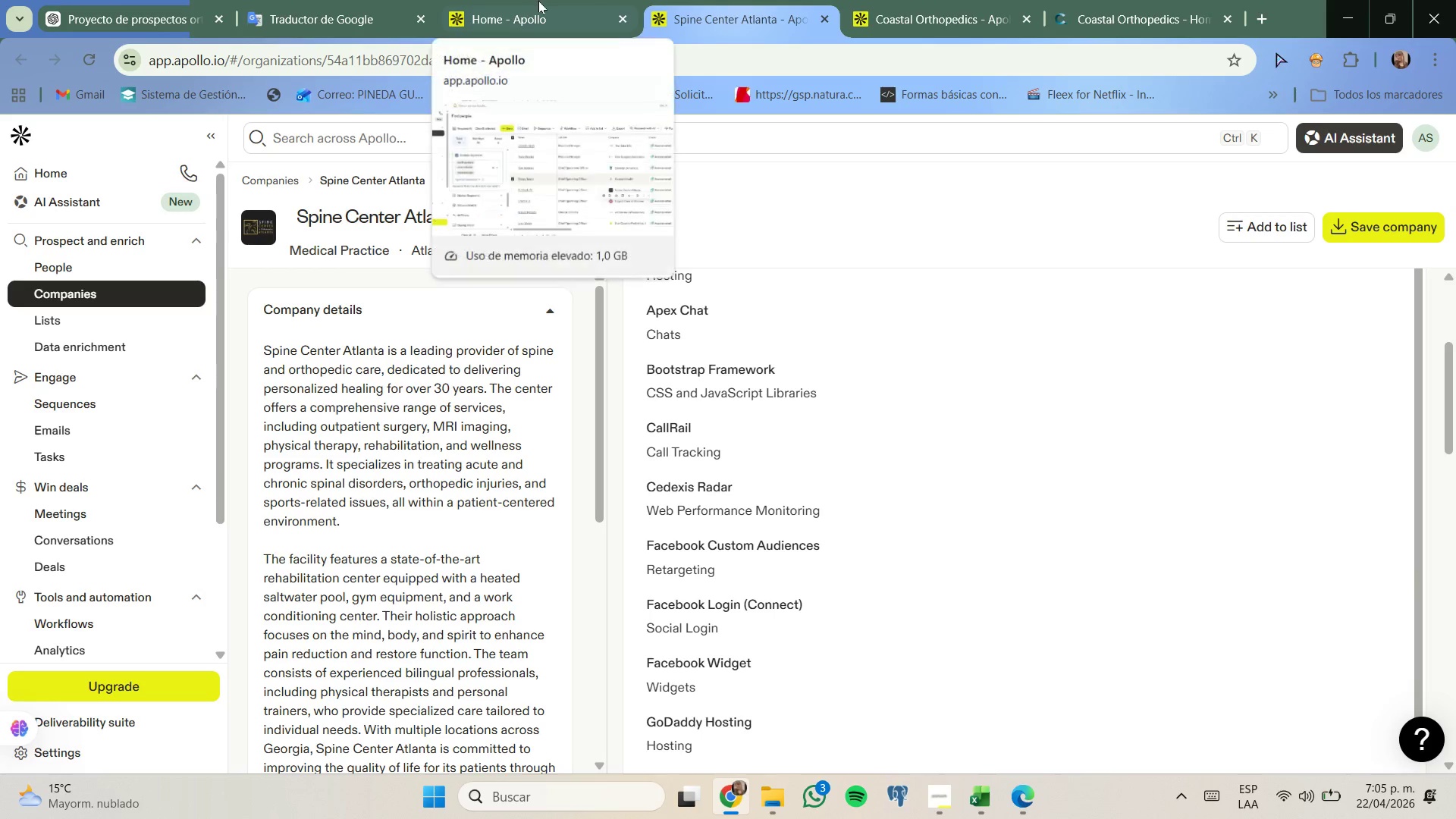 
left_click([545, 4])
 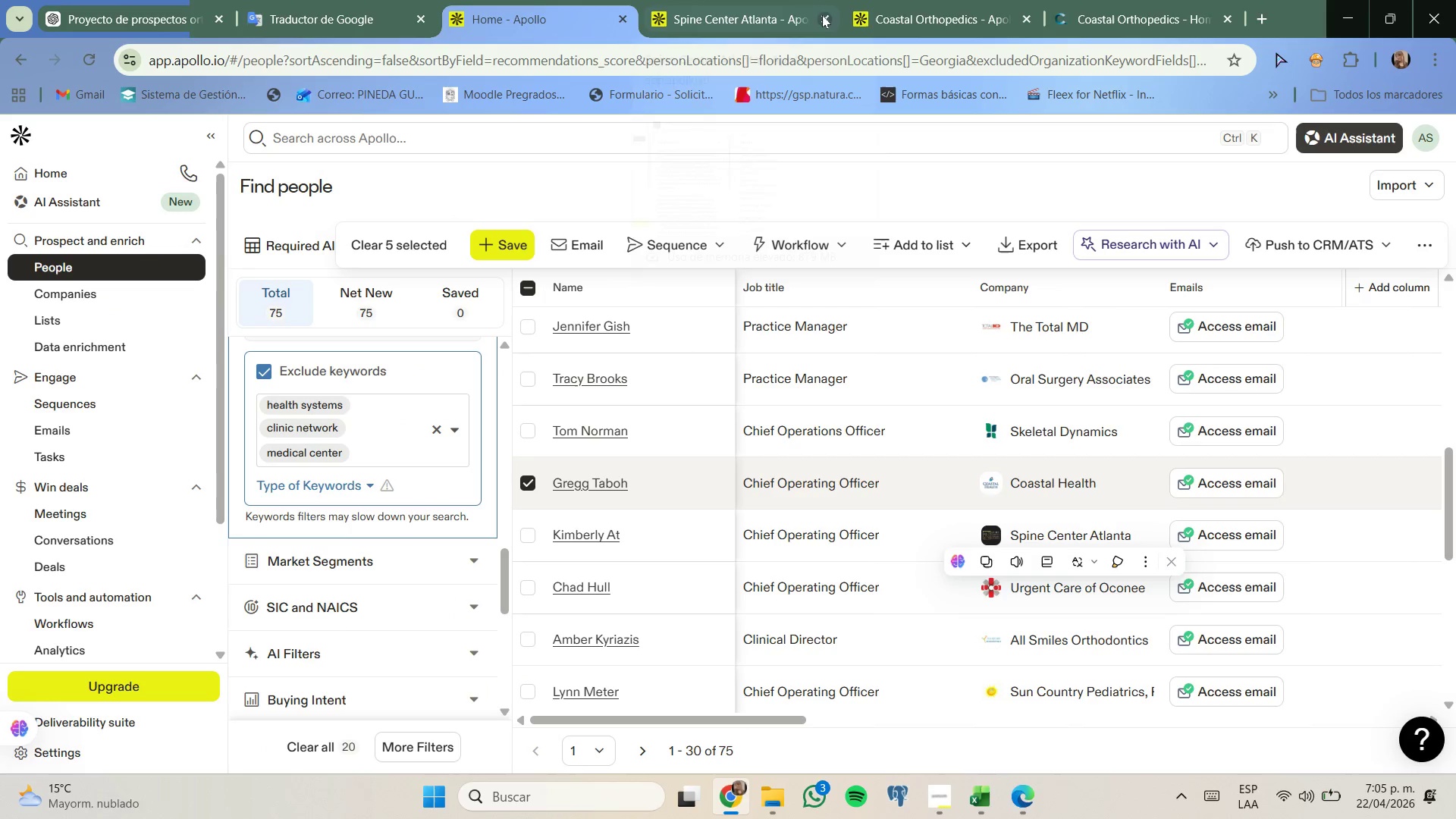 
left_click([822, 15])
 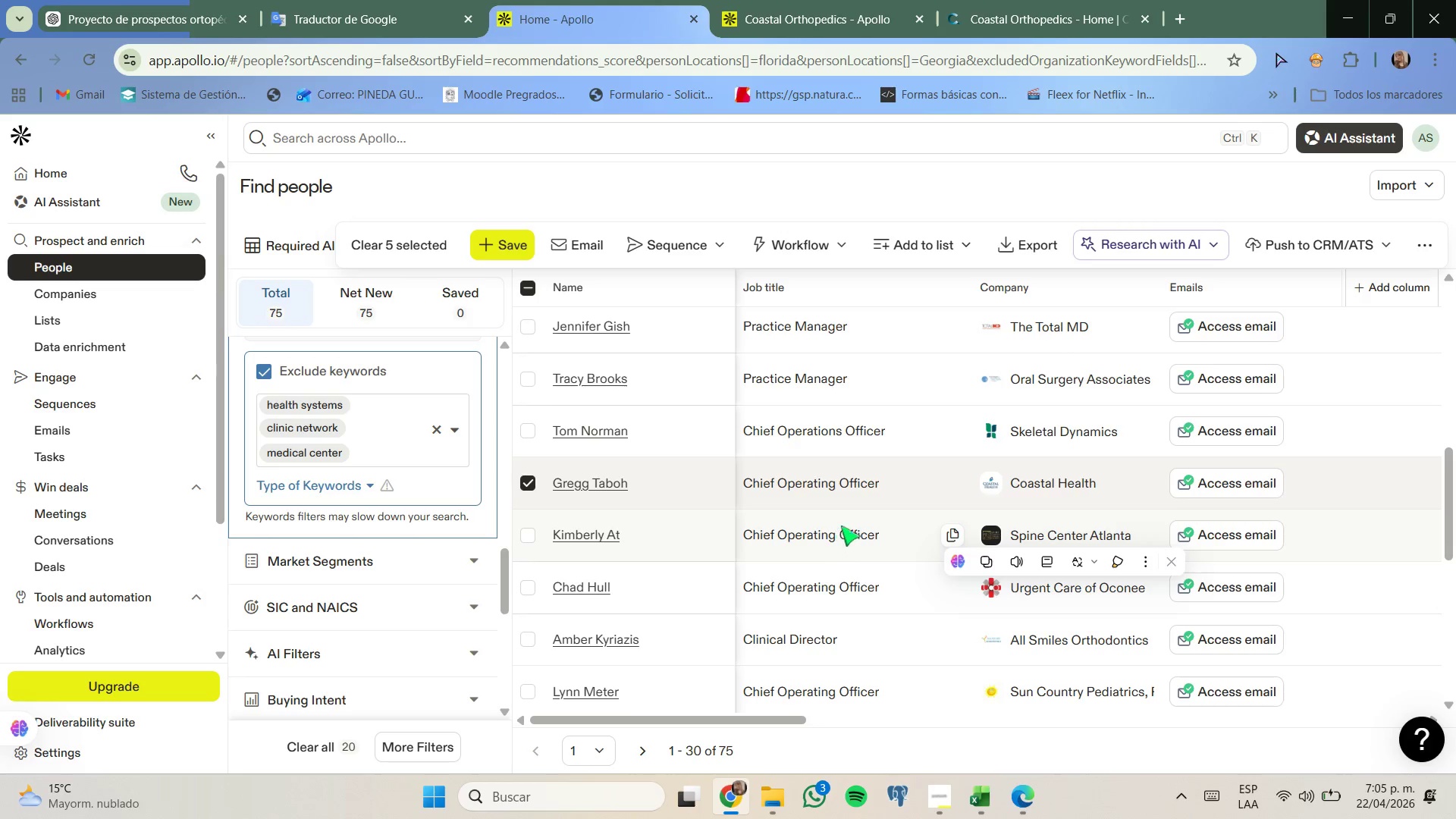 
scroll: coordinate [844, 500], scroll_direction: none, amount: 0.0
 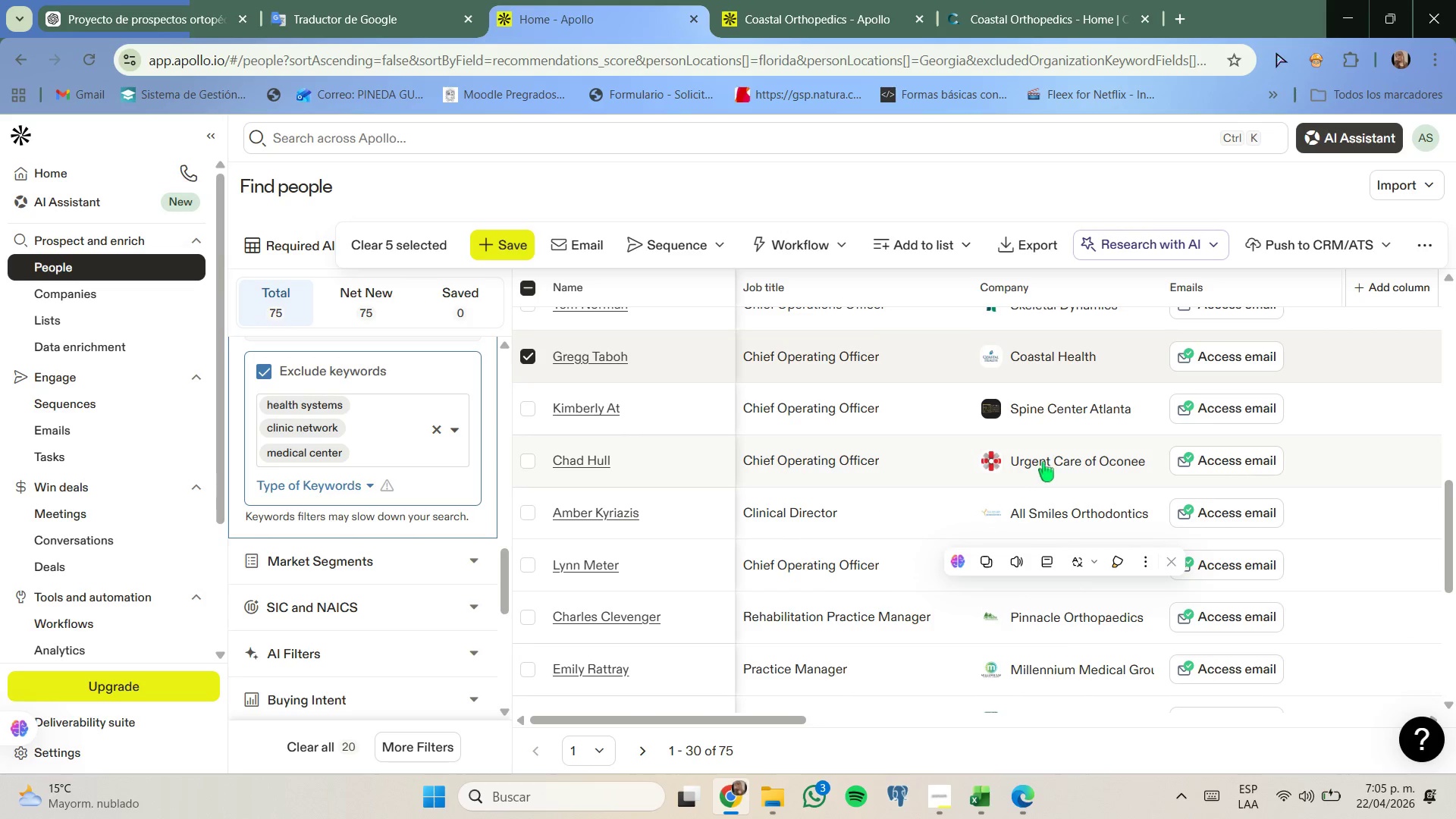 
right_click([1044, 461])
 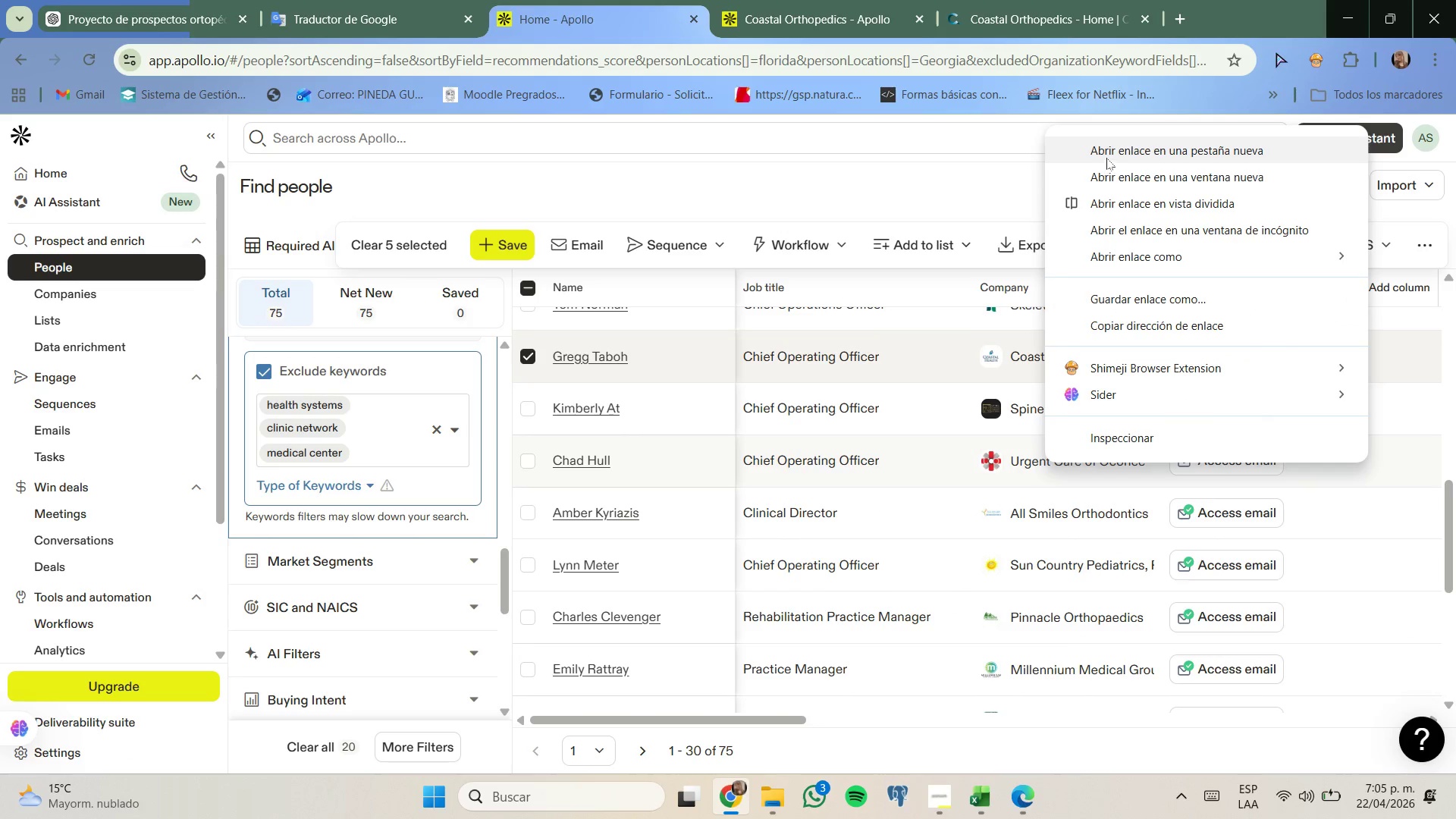 
left_click([1106, 154])
 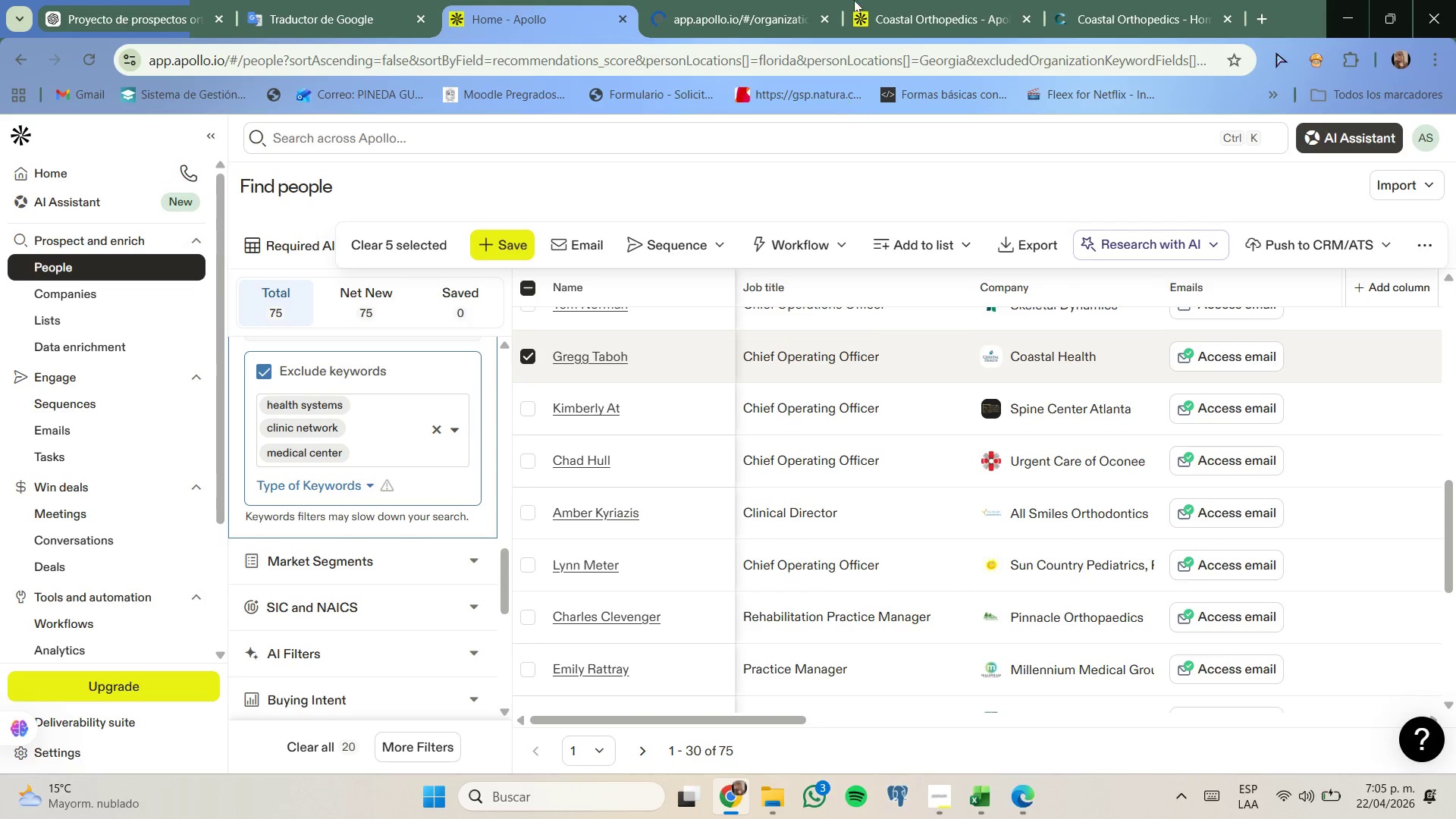 
left_click([887, 2])
 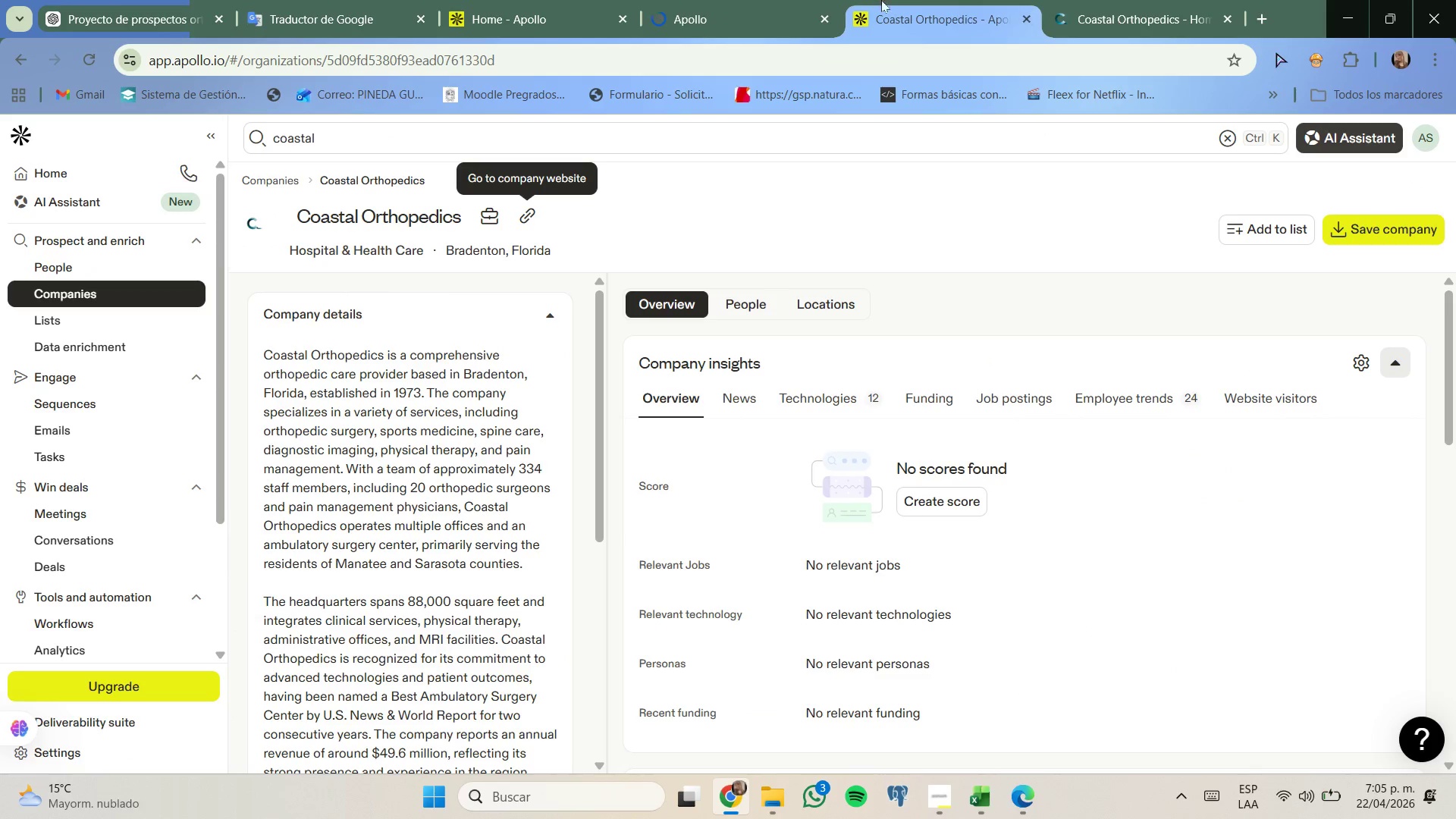 
left_click([789, 2])
 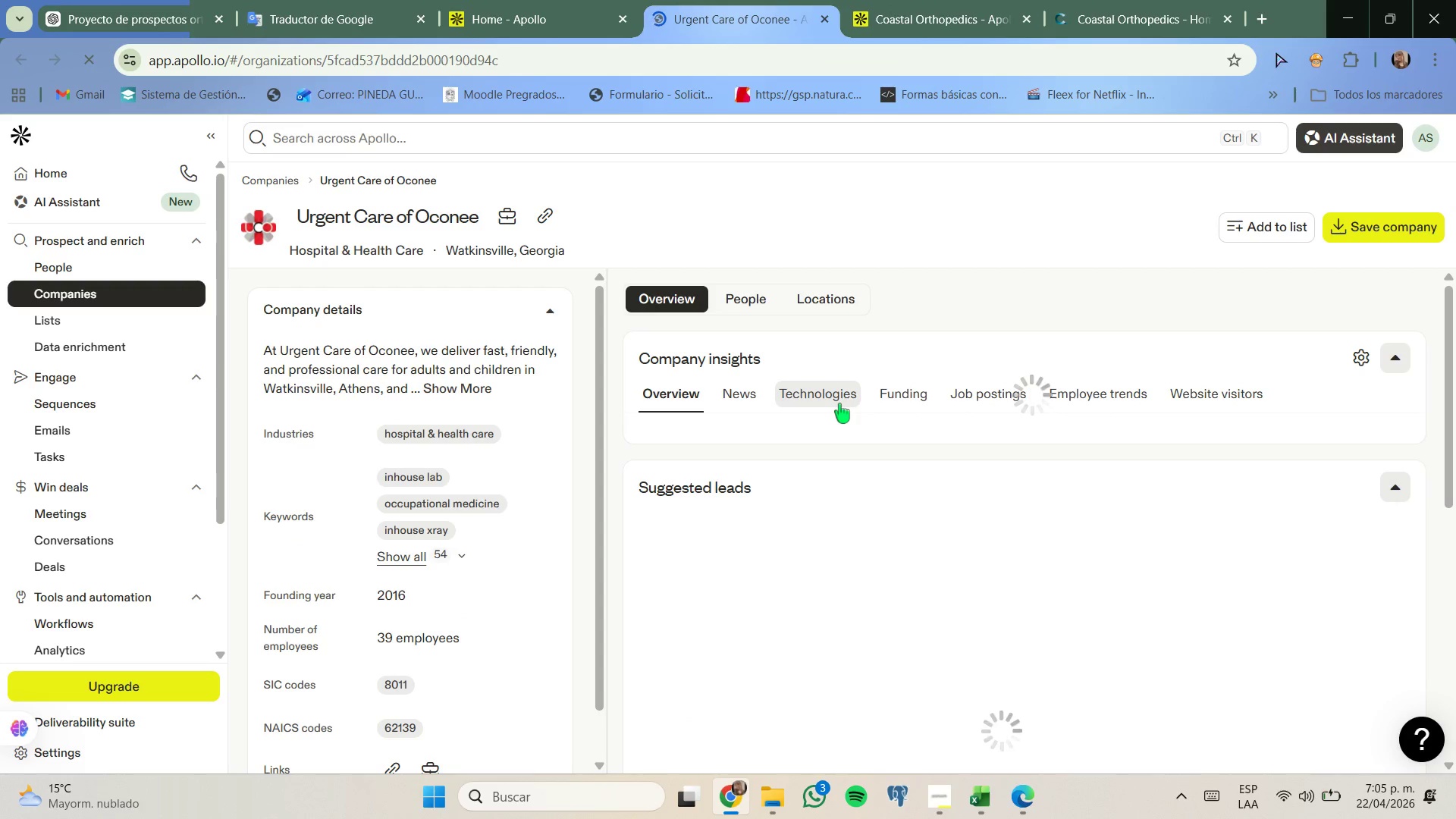 
mouse_move([802, 420])
 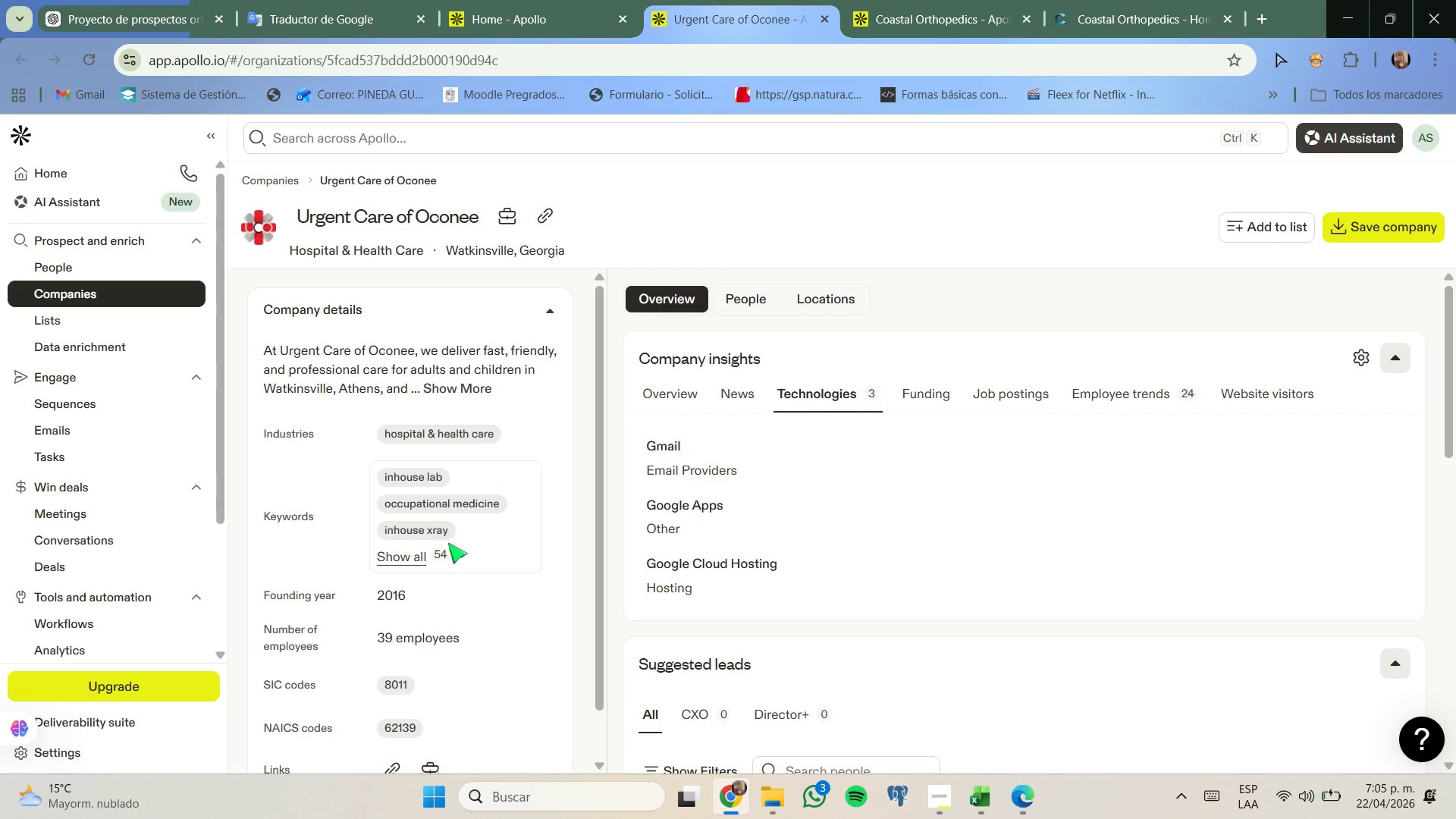 
wait(5.75)
 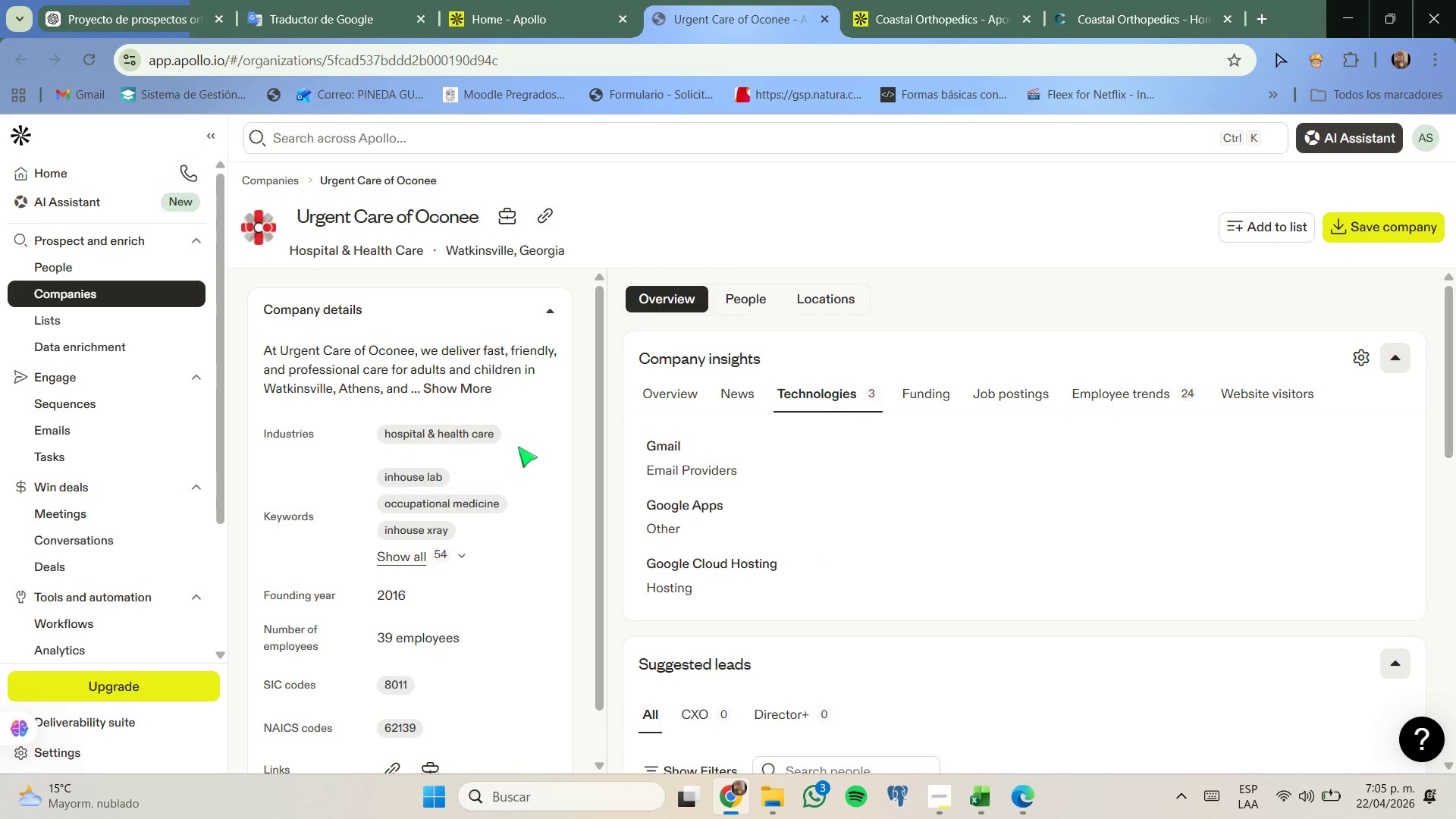 
scroll: coordinate [447, 536], scroll_direction: down, amount: 1.0
 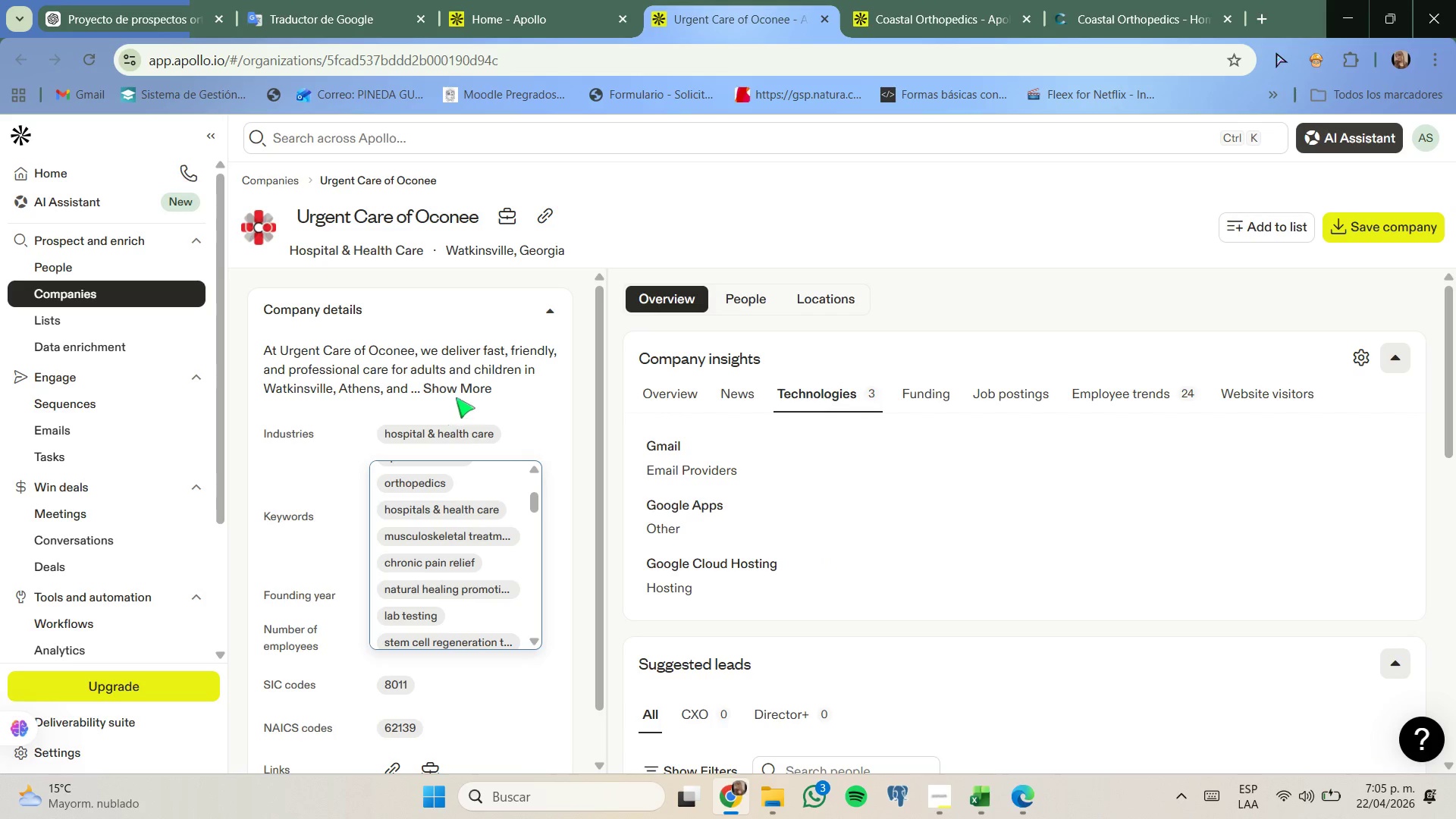 
left_click([461, 393])
 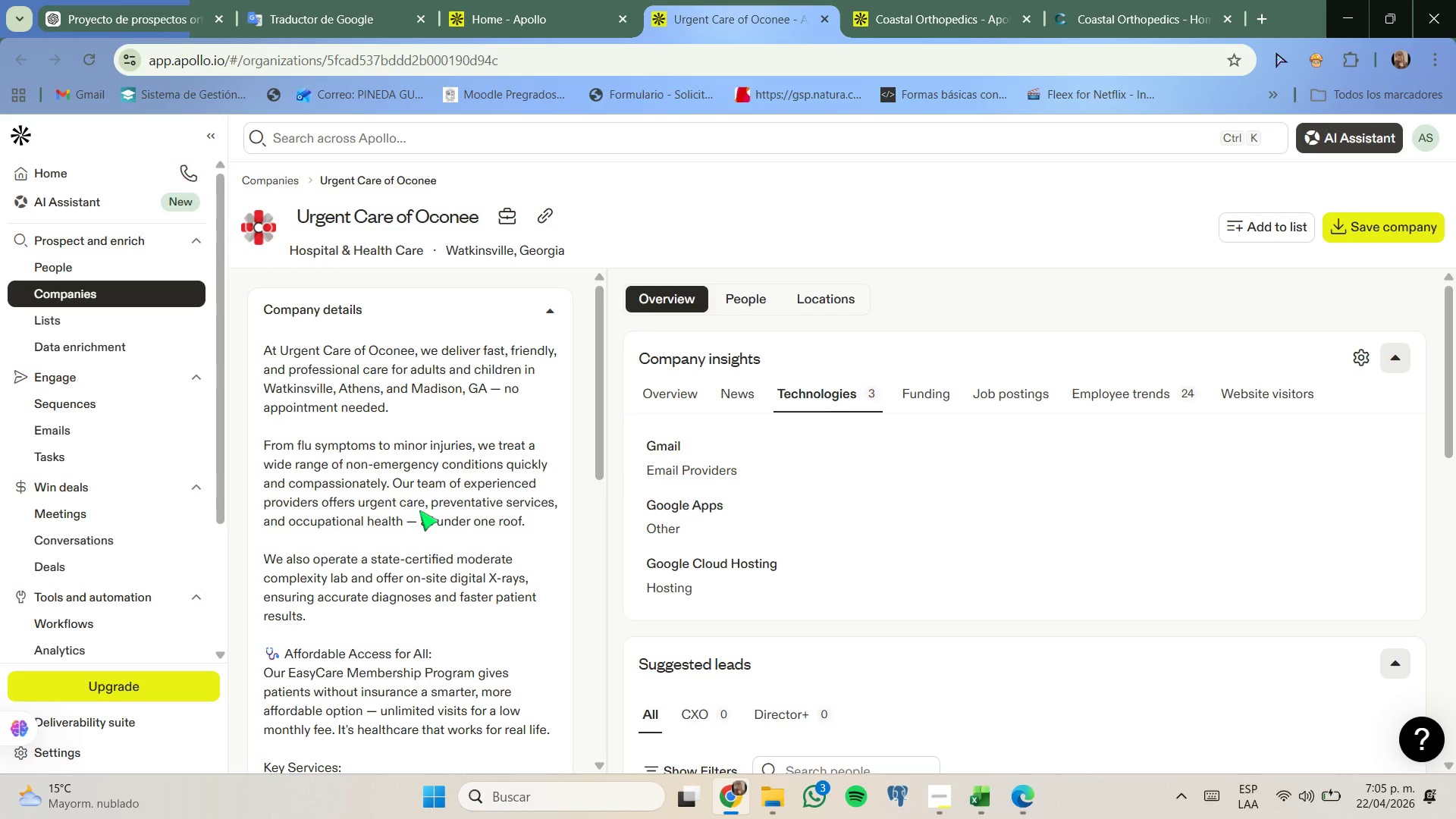 
wait(5.74)
 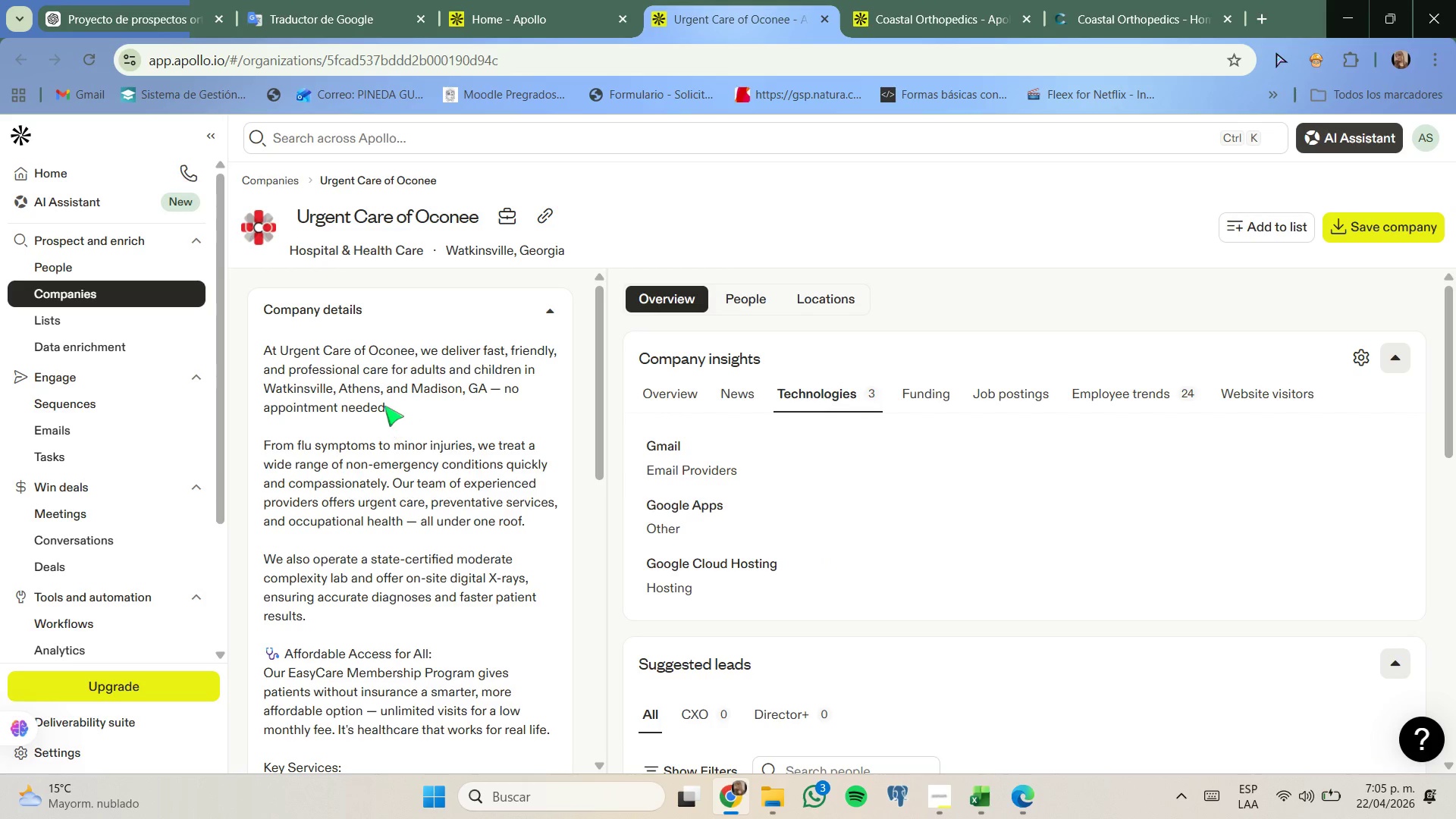 
scroll: coordinate [418, 496], scroll_direction: down, amount: 2.0
 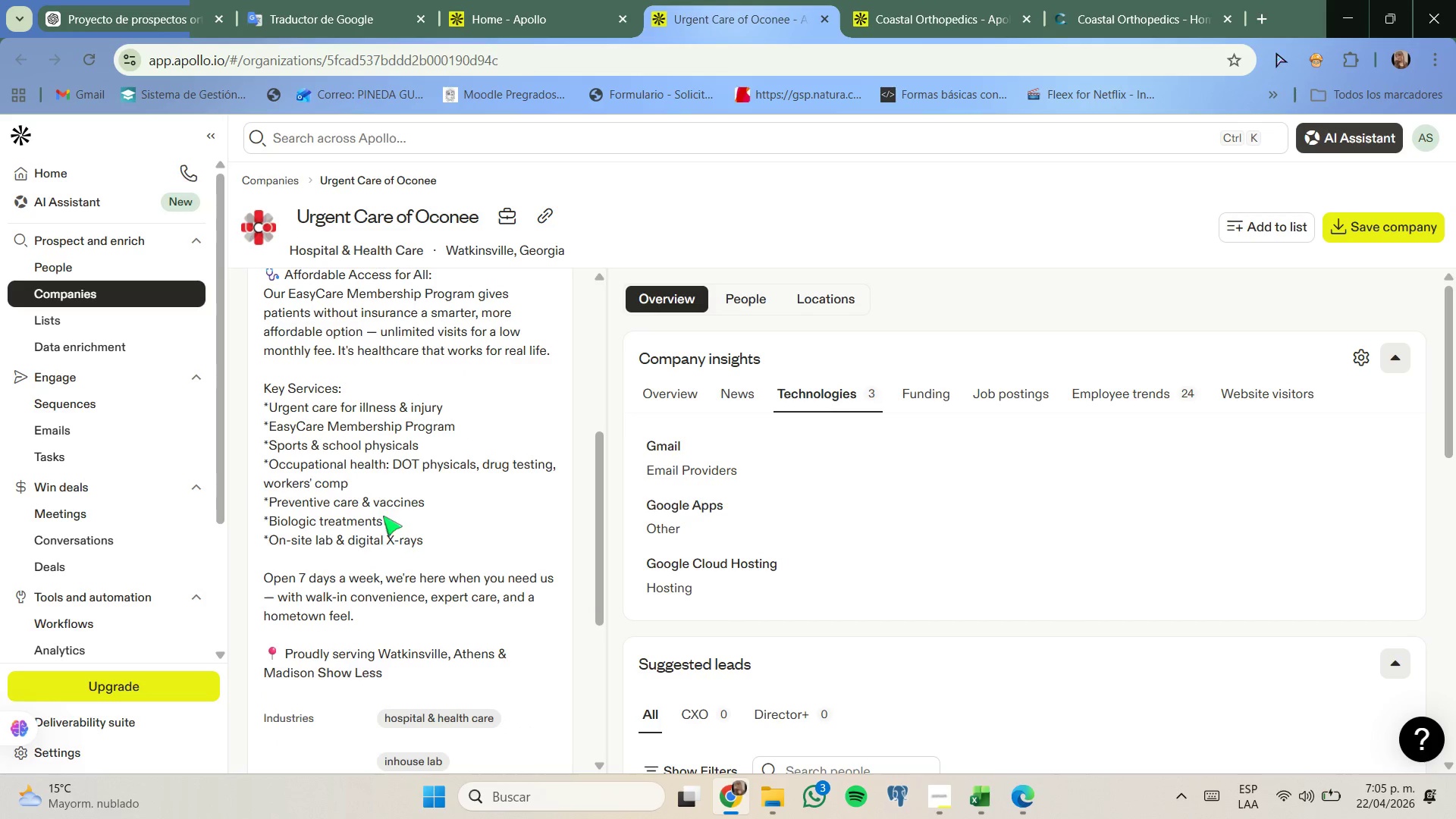 
wait(6.0)
 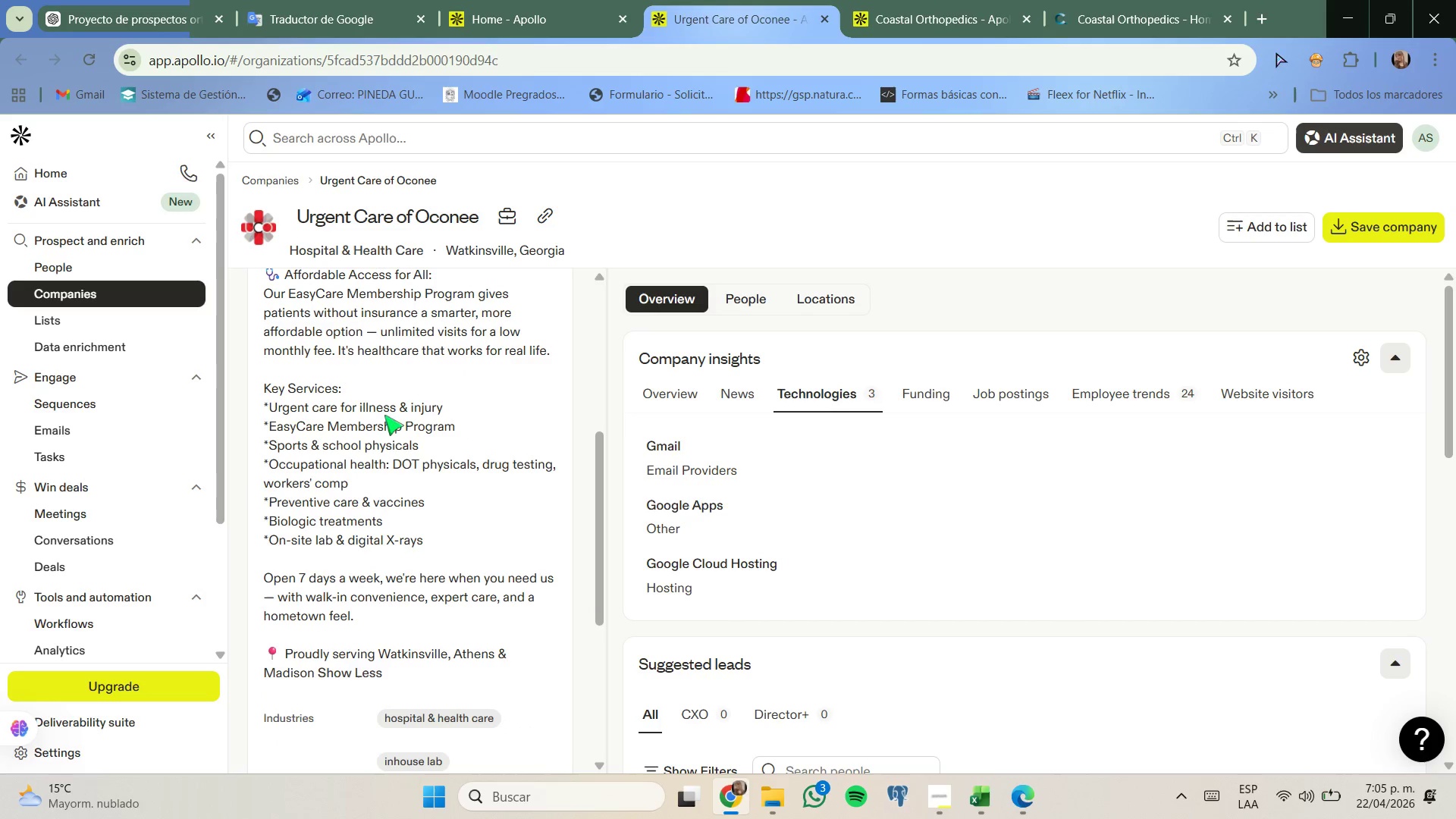 
scroll: coordinate [408, 503], scroll_direction: down, amount: 3.0
 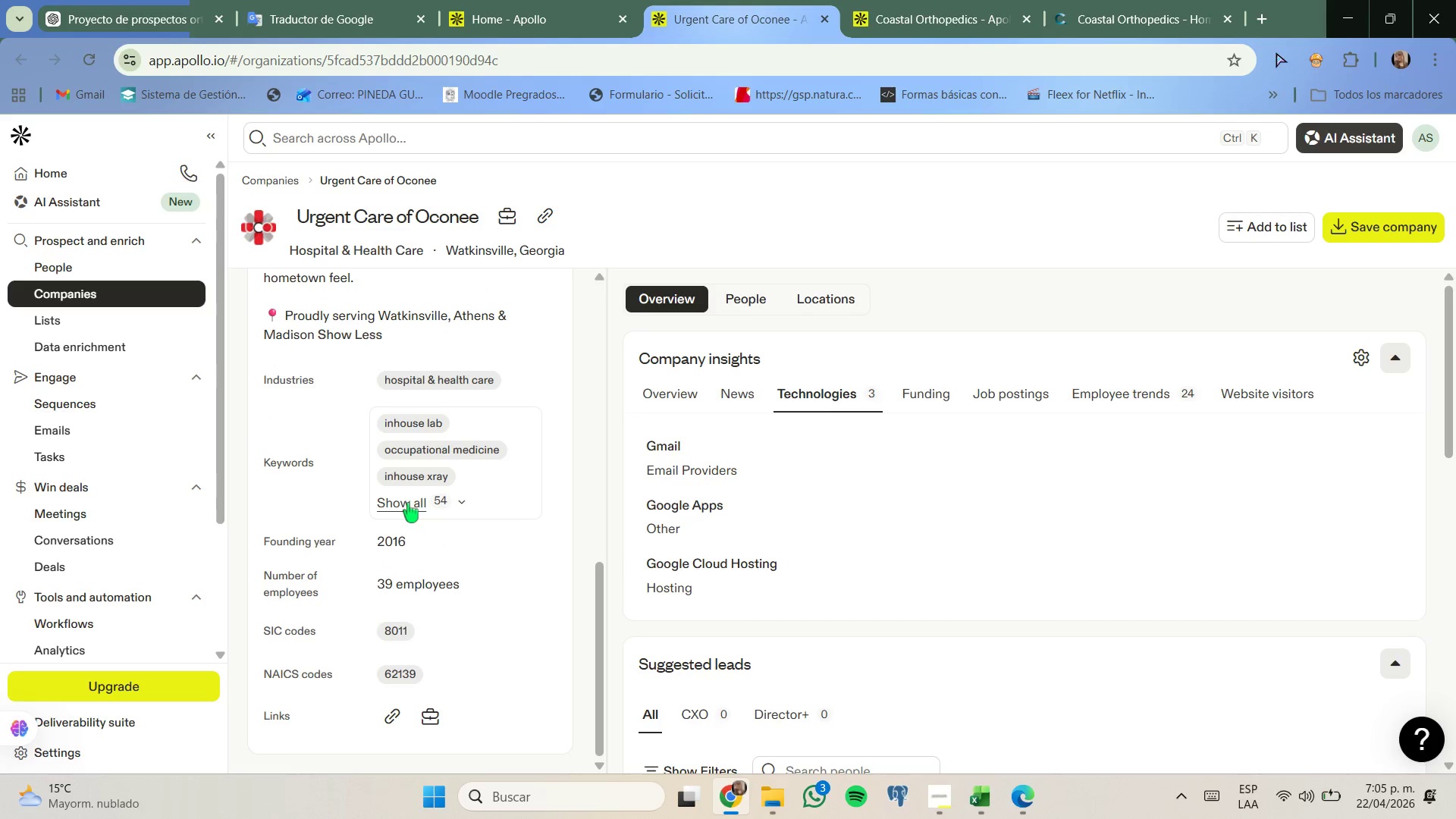 
scroll: coordinate [408, 503], scroll_direction: none, amount: 0.0
 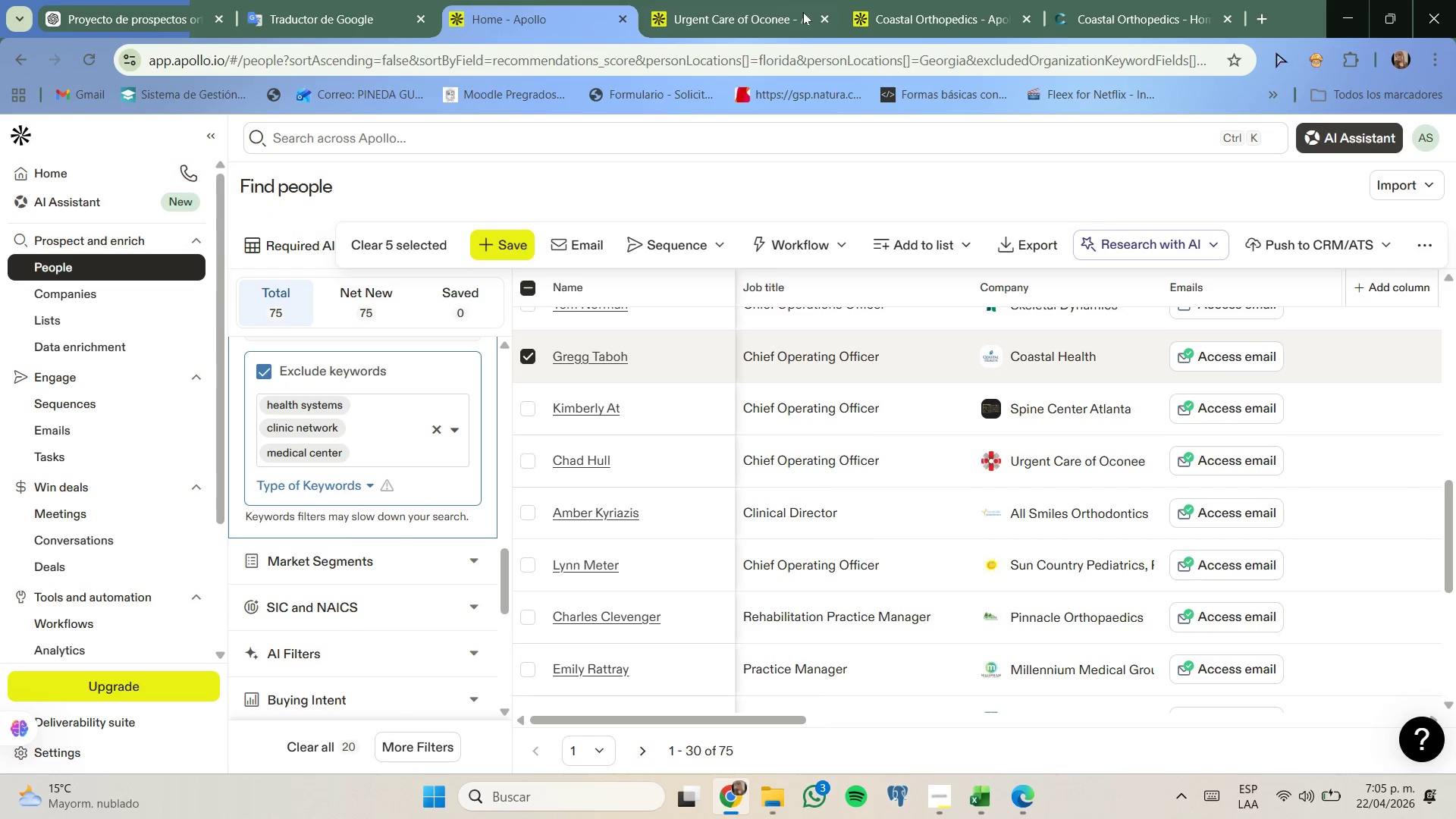 
left_click([827, 17])
 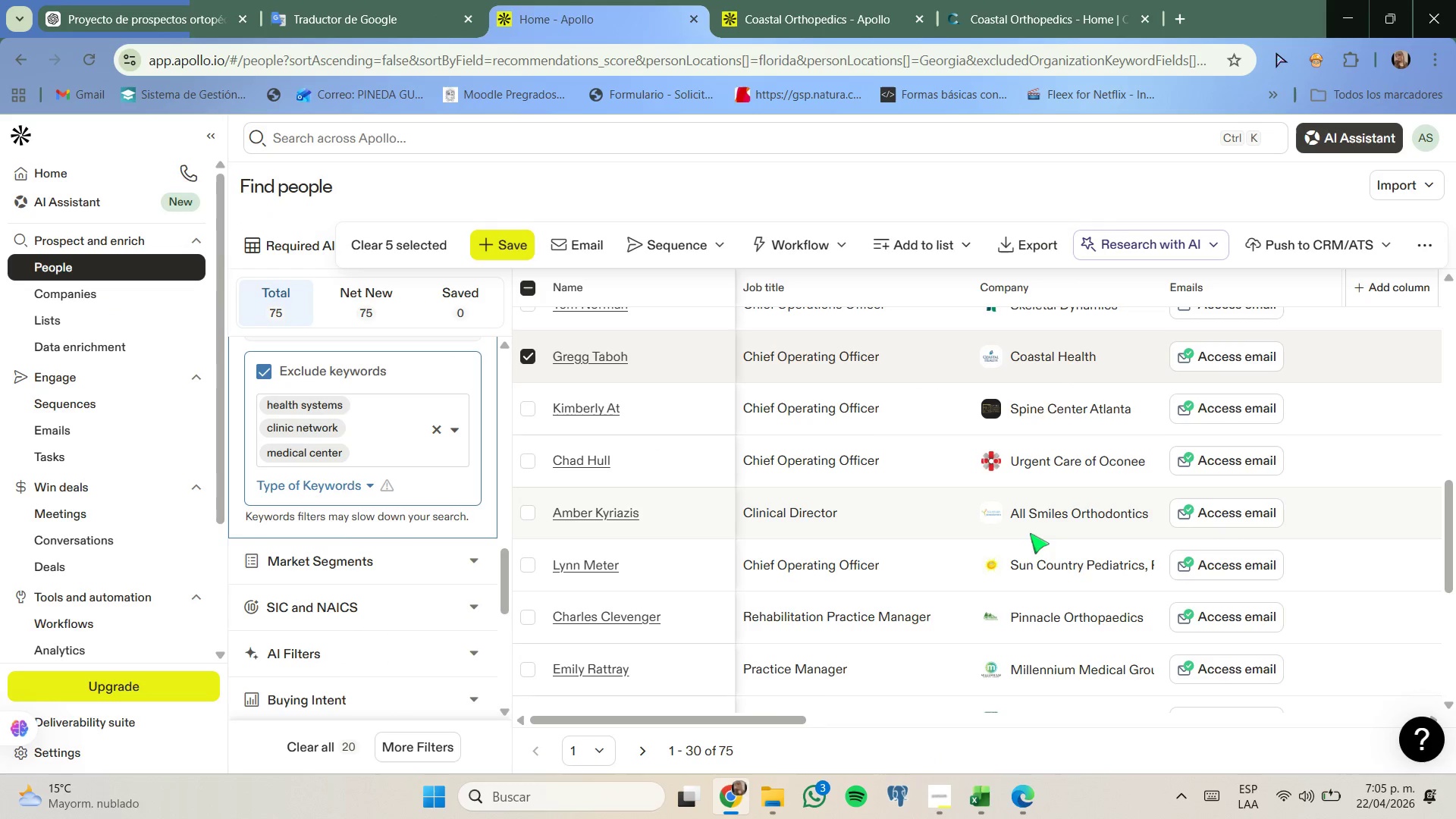 
right_click([1058, 512])
 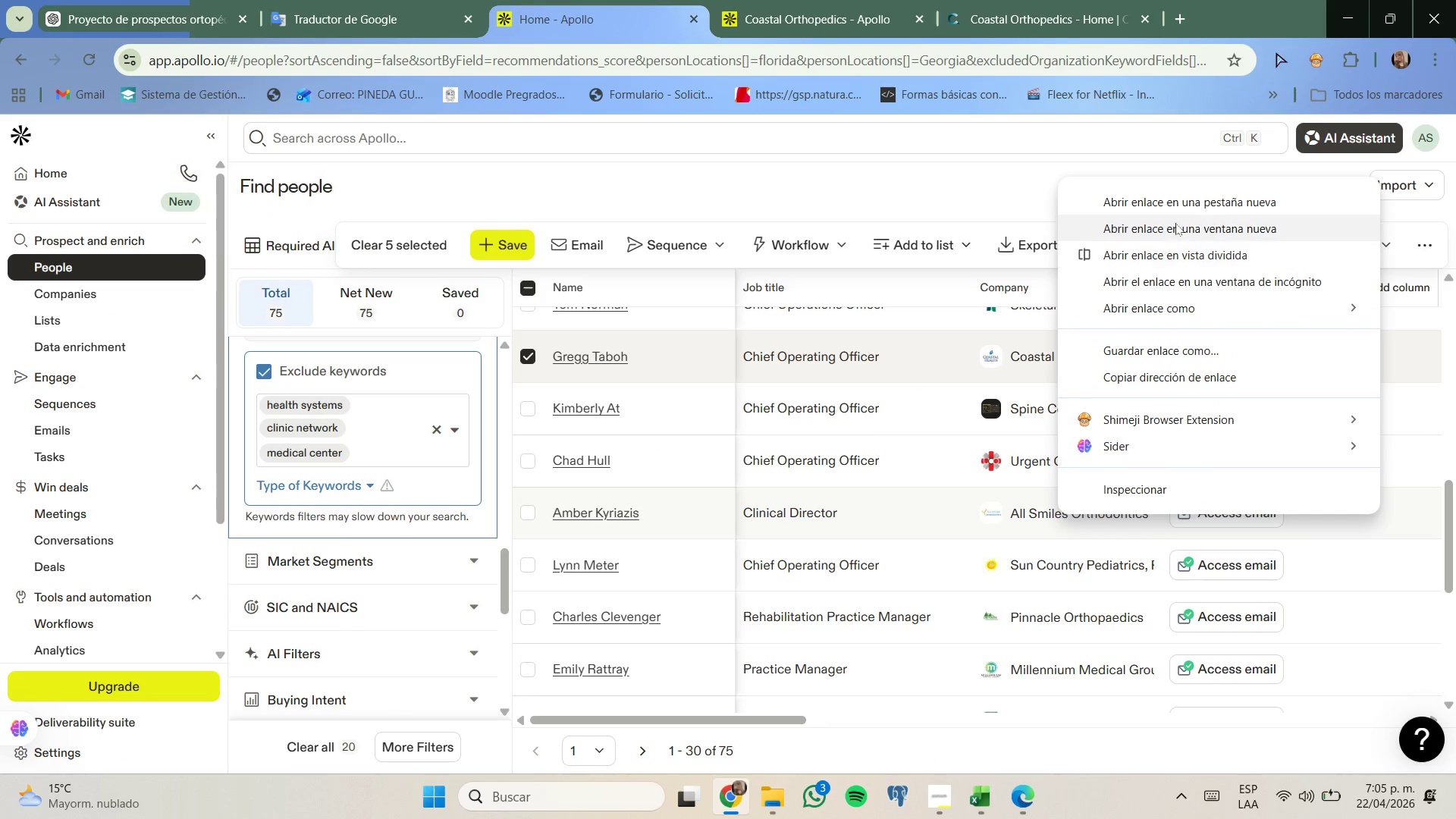 
left_click([1181, 206])
 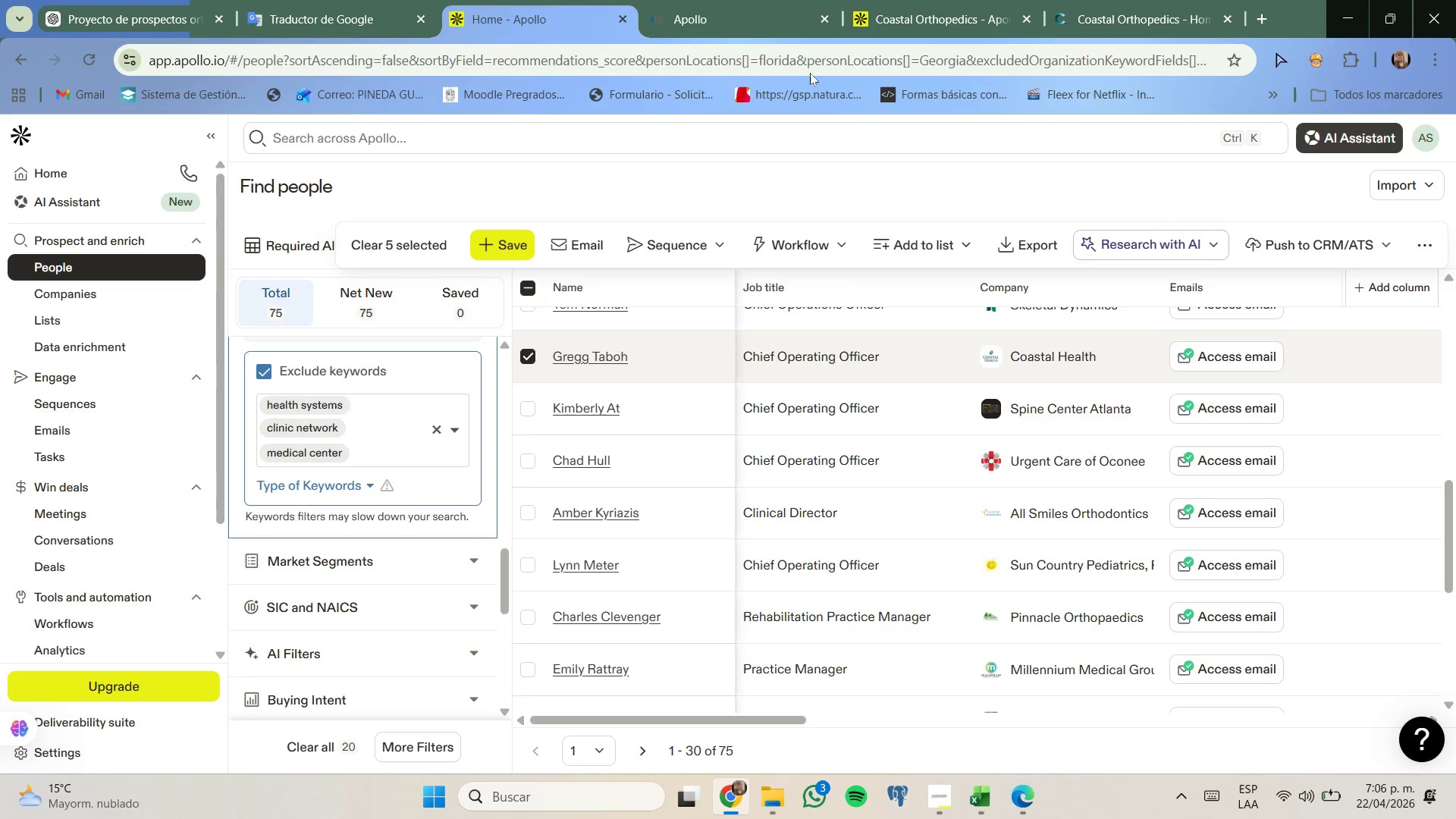 
left_click([827, 24])
 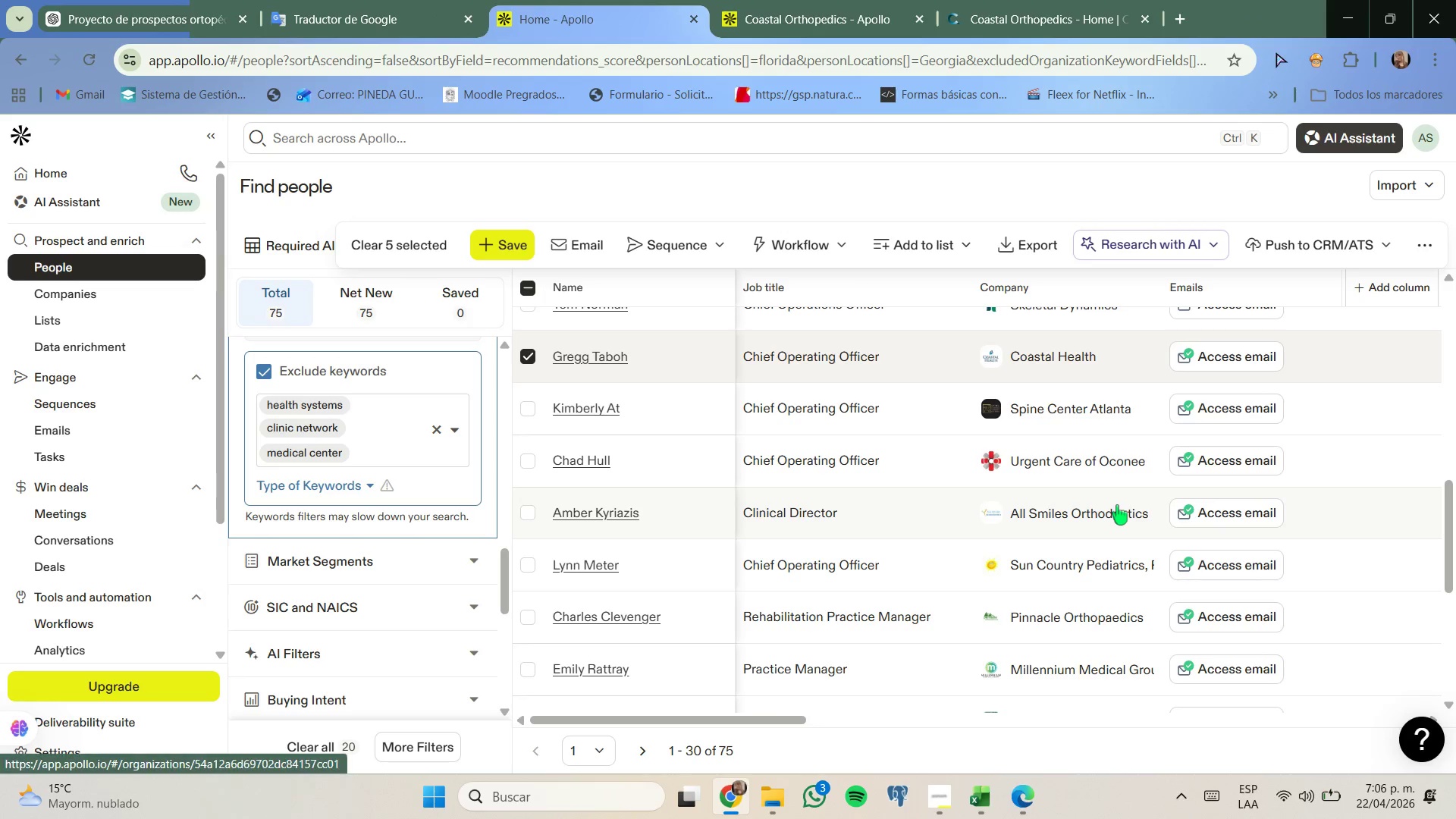 
scroll: coordinate [1116, 530], scroll_direction: none, amount: 0.0
 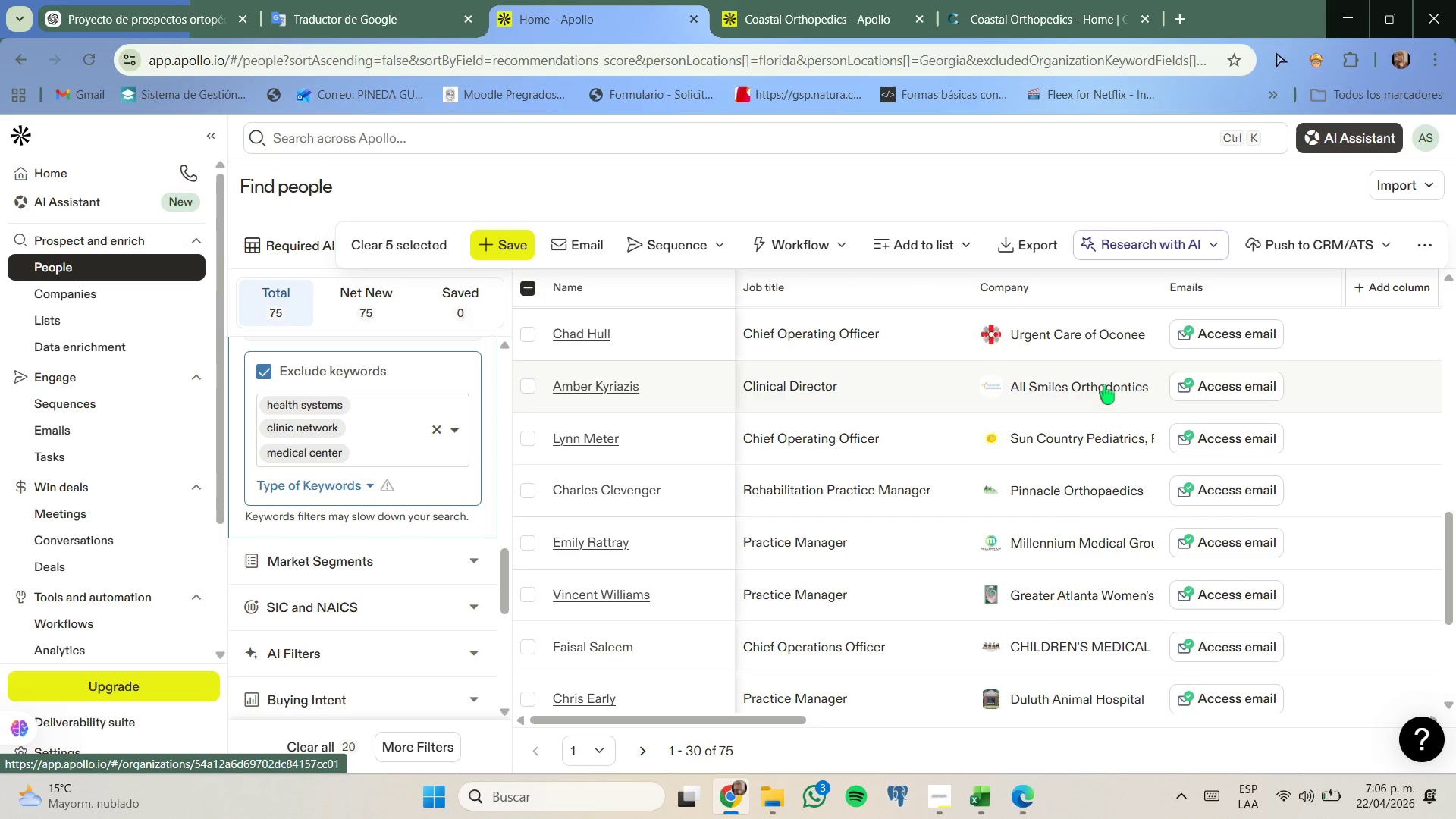 
right_click([1120, 440])
 